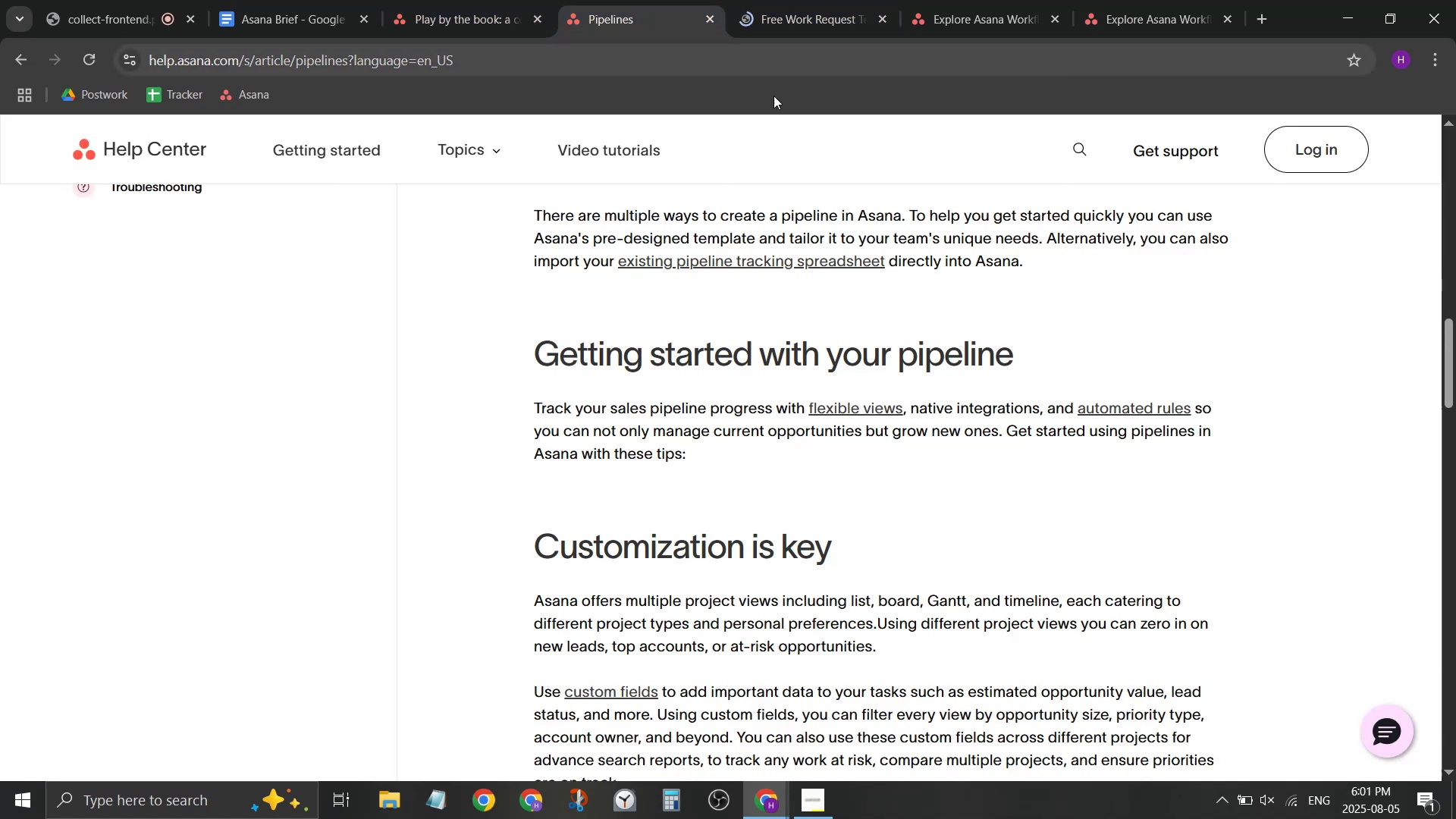 
scroll: coordinate [797, 231], scroll_direction: down, amount: 11.0
 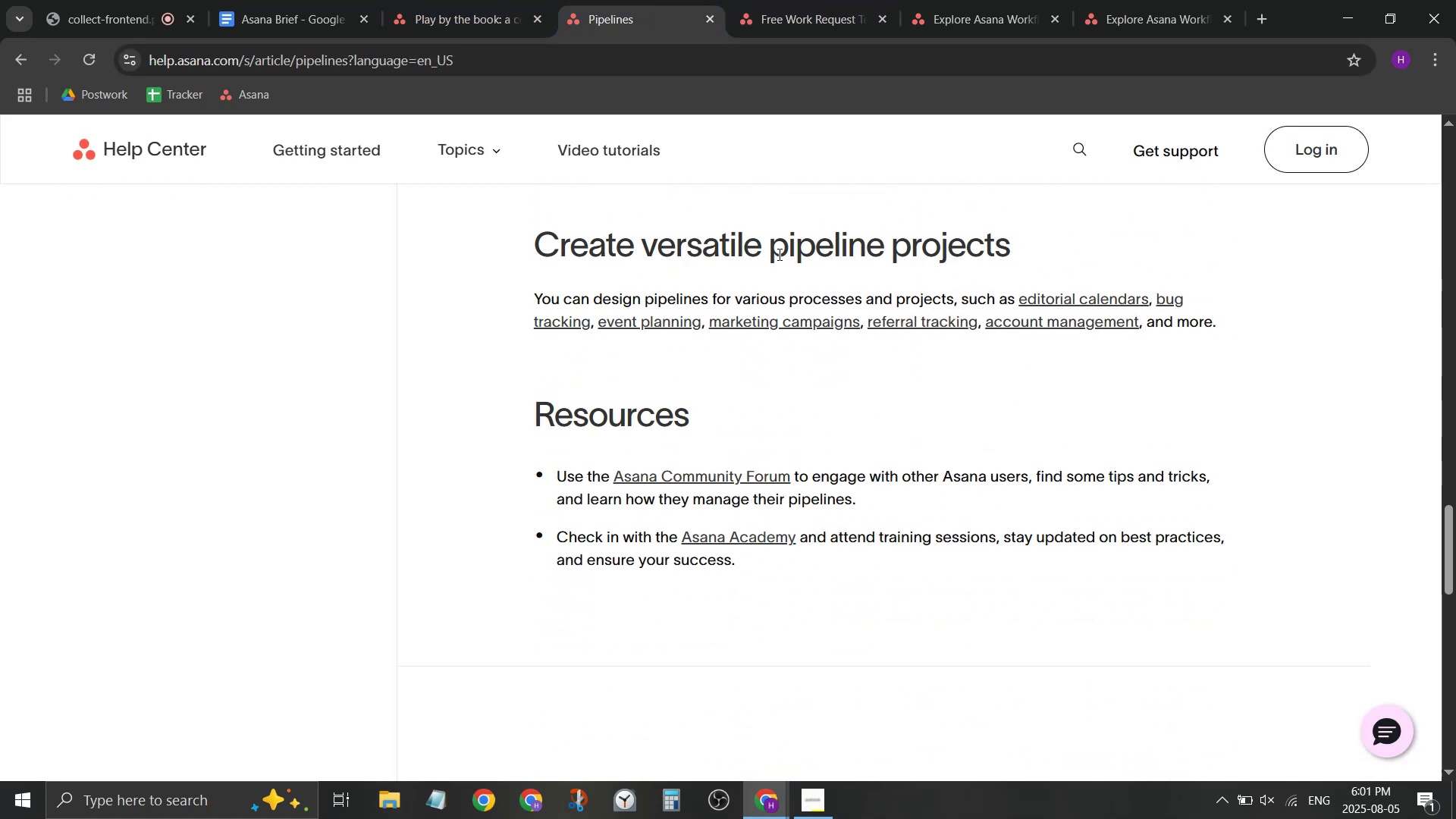 
scroll: coordinate [771, 256], scroll_direction: up, amount: 10.0
 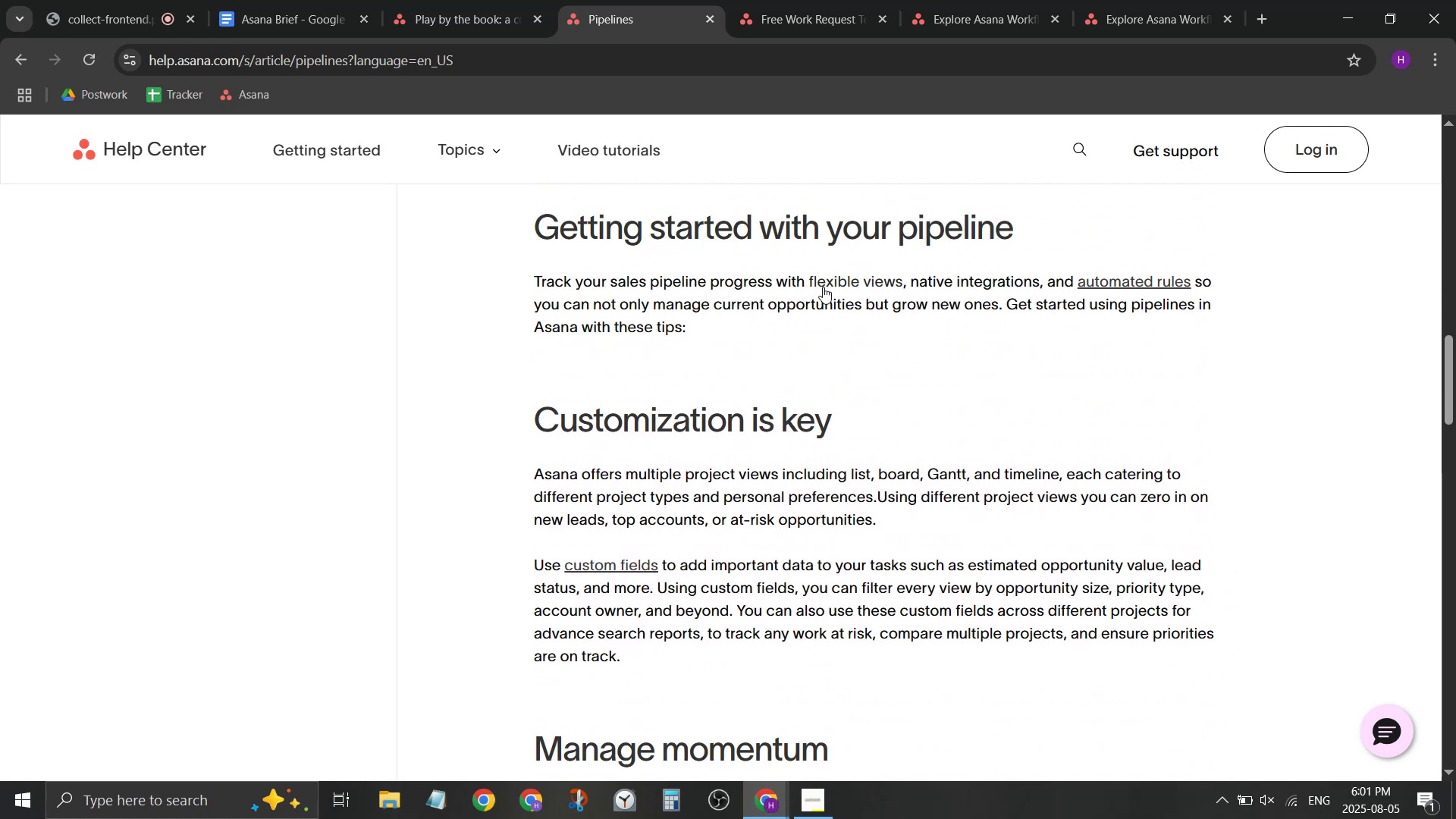 
right_click([833, 276])
 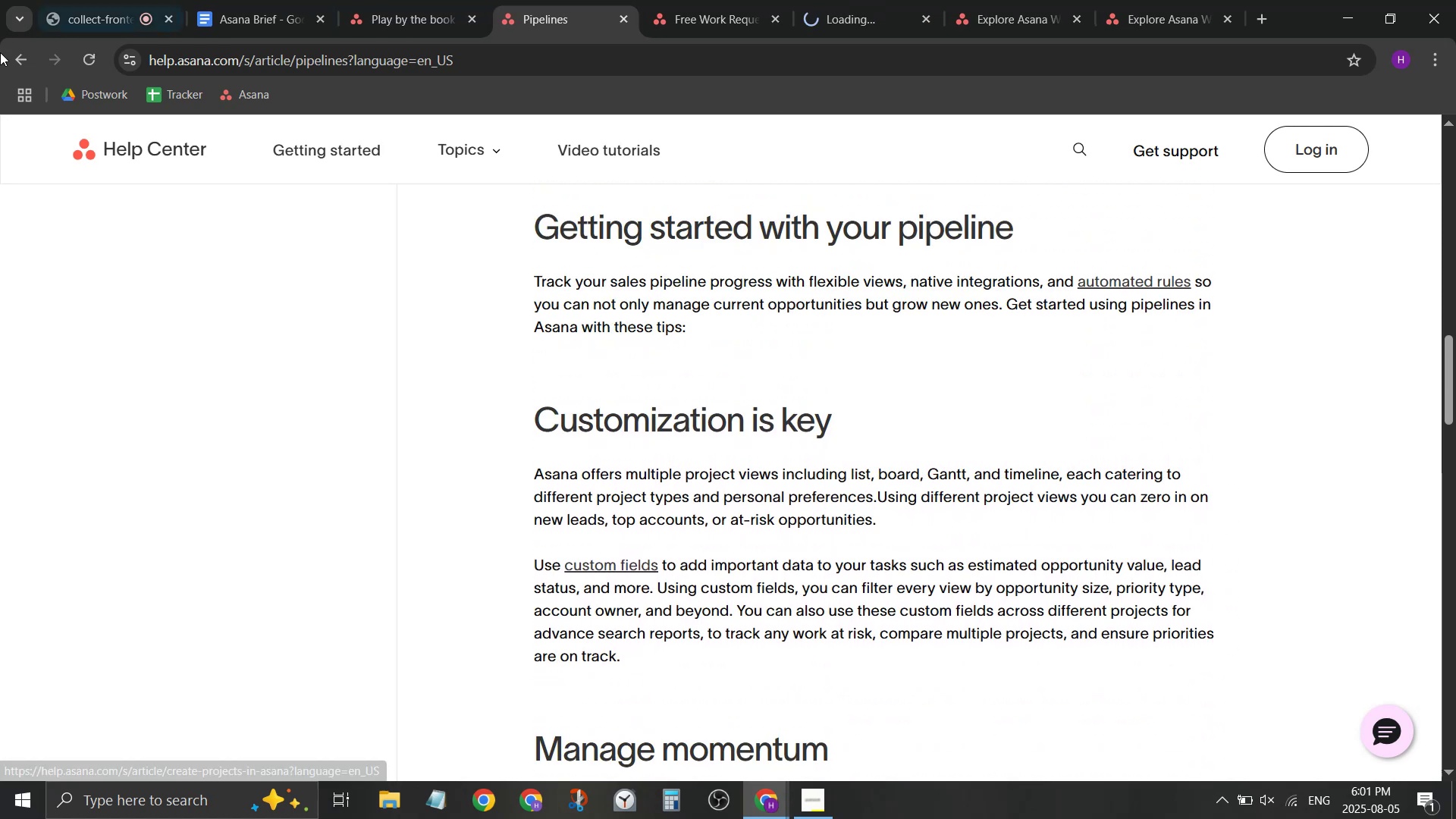 
left_click([0, 57])
 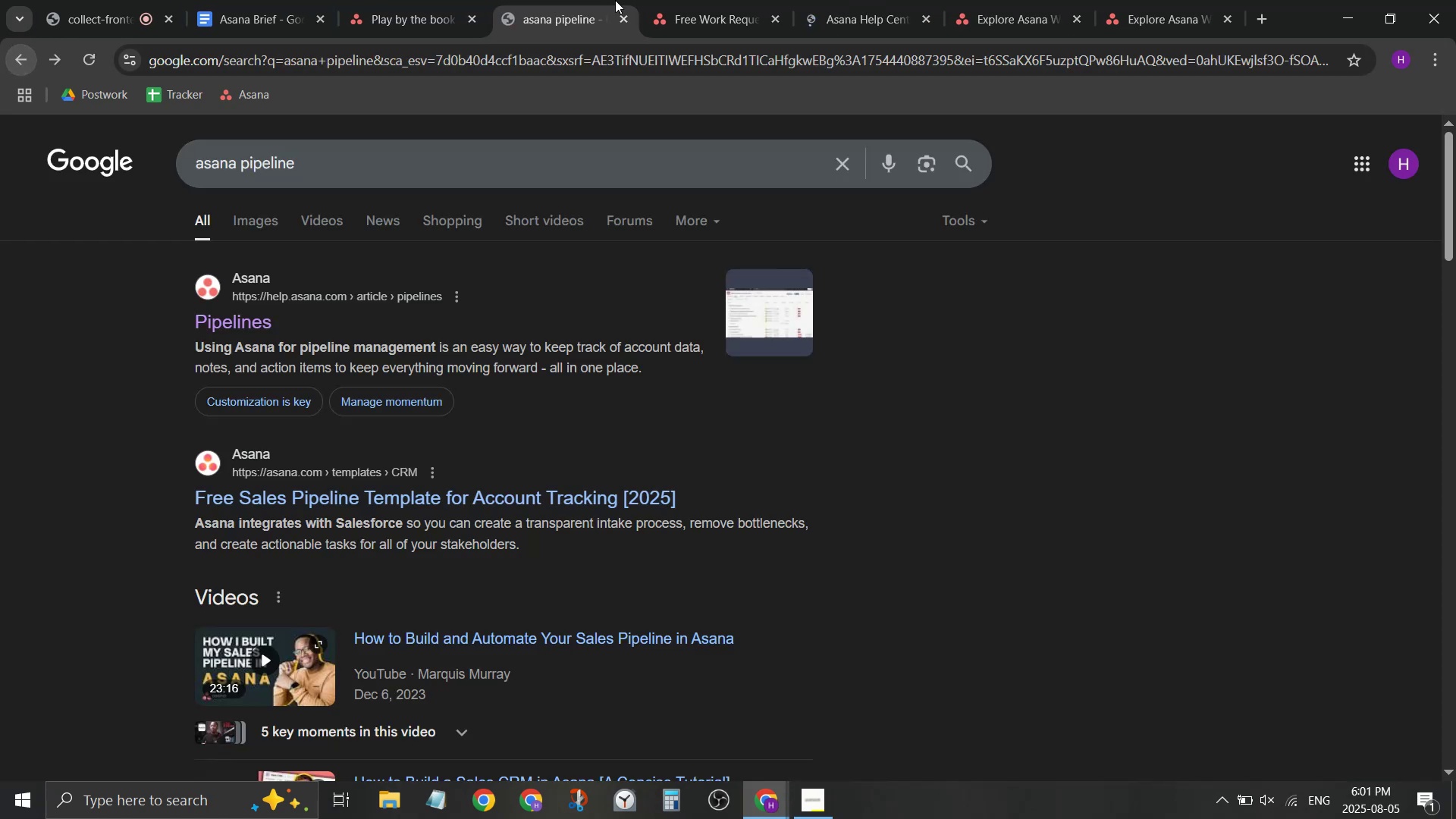 
left_click([724, 0])
 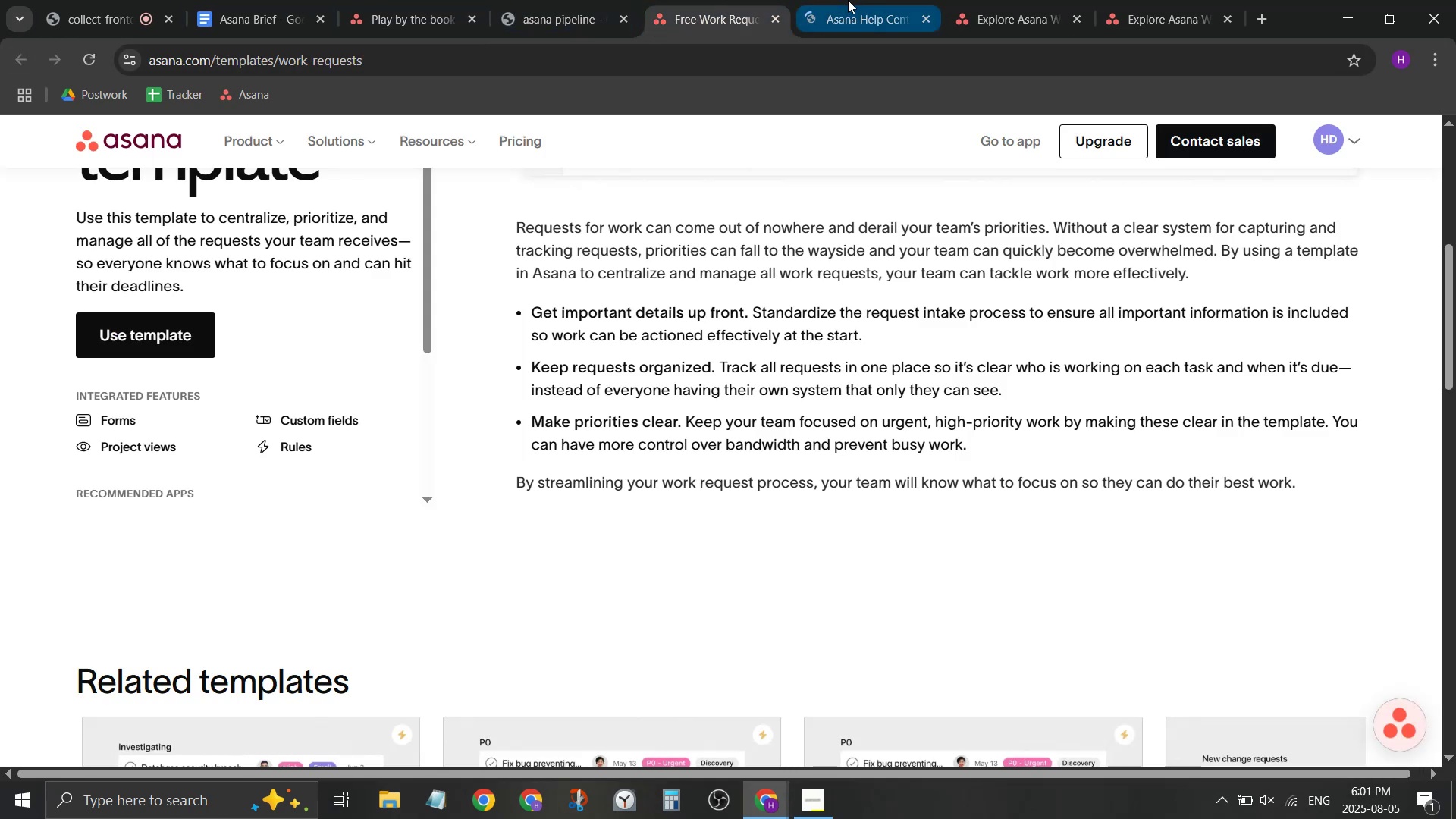 
left_click([848, 0])
 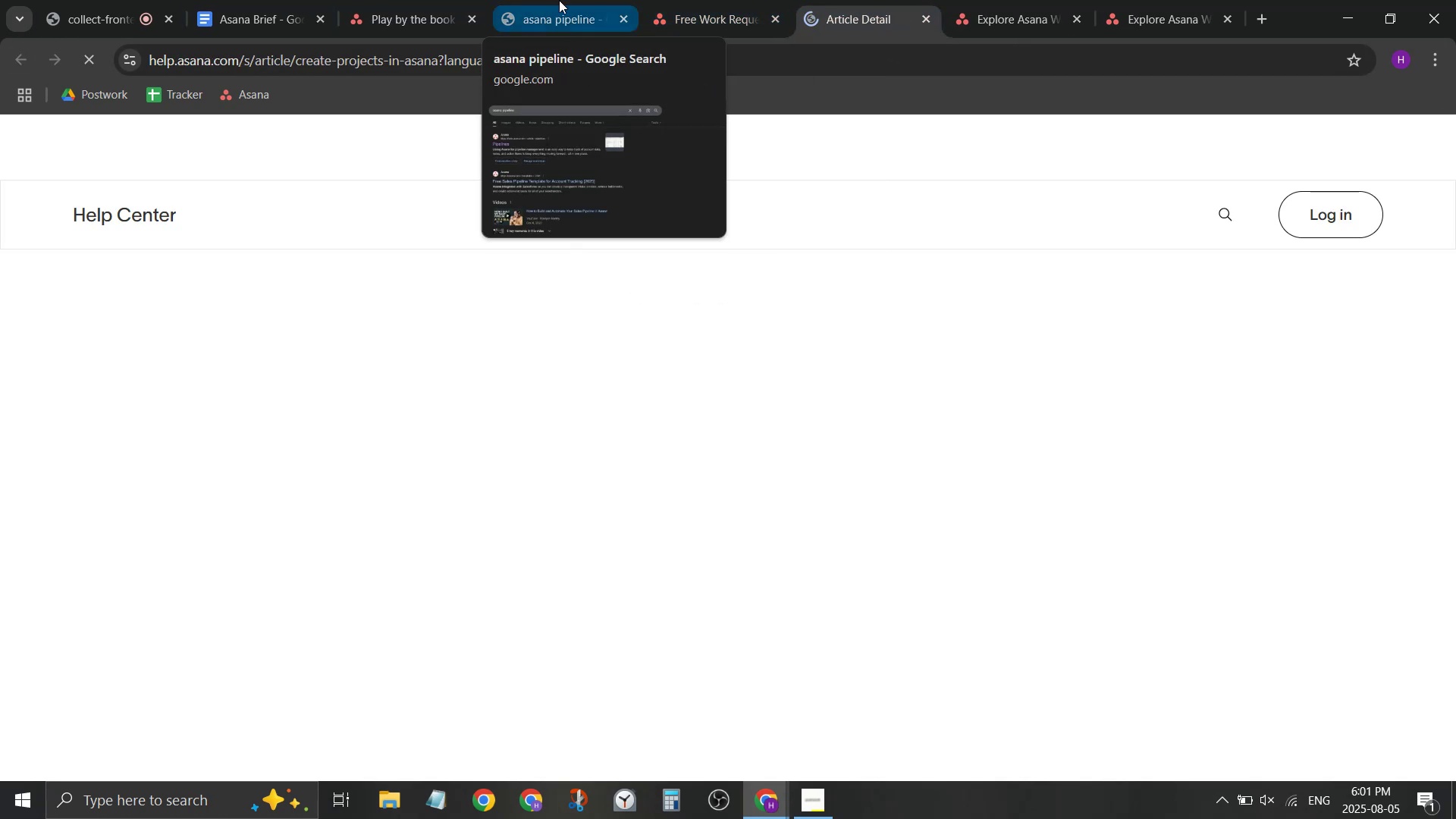 
mouse_move([656, 415])
 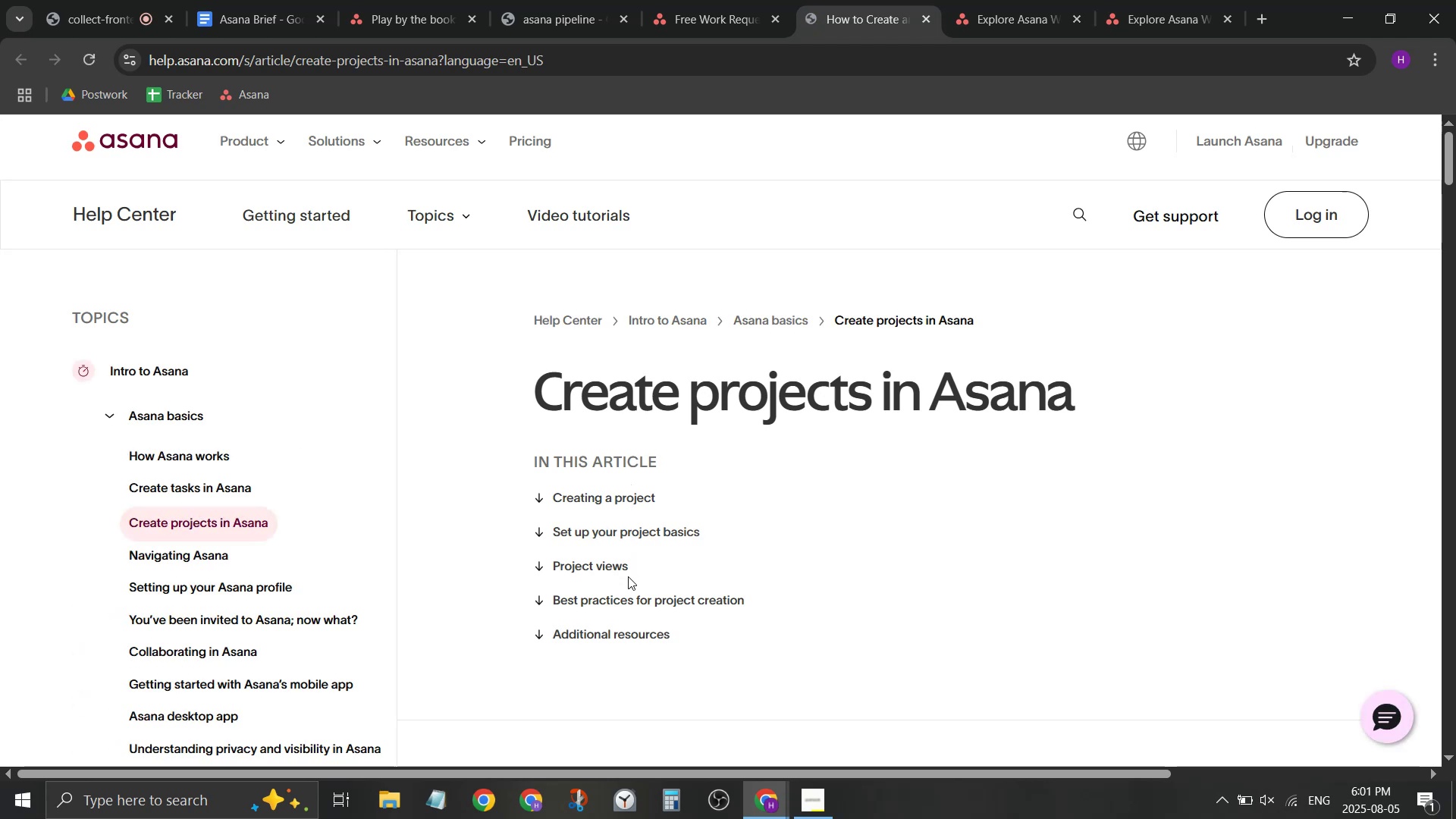 
scroll: coordinate [469, 482], scroll_direction: down, amount: 27.0
 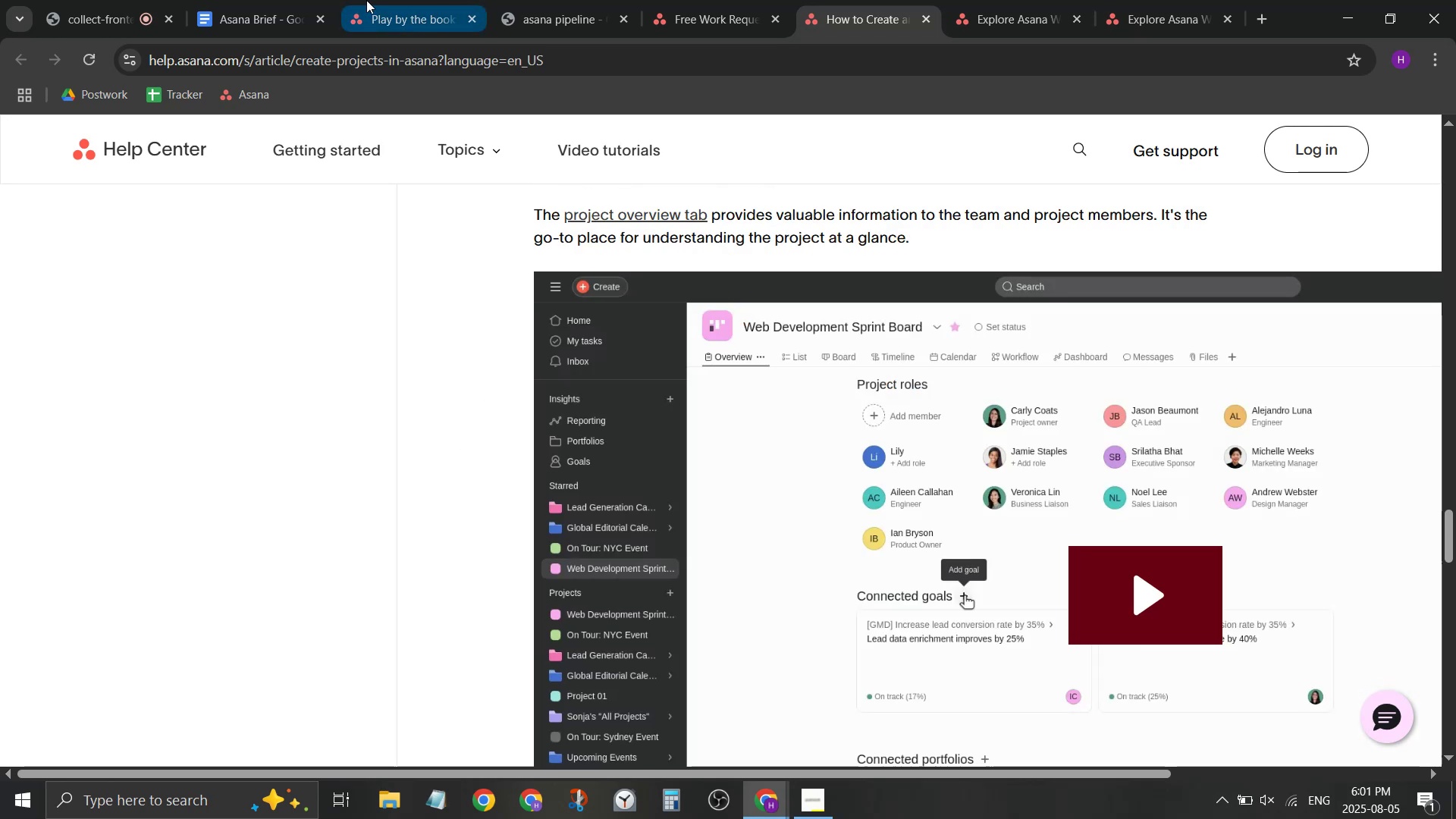 
double_click([537, 0])
 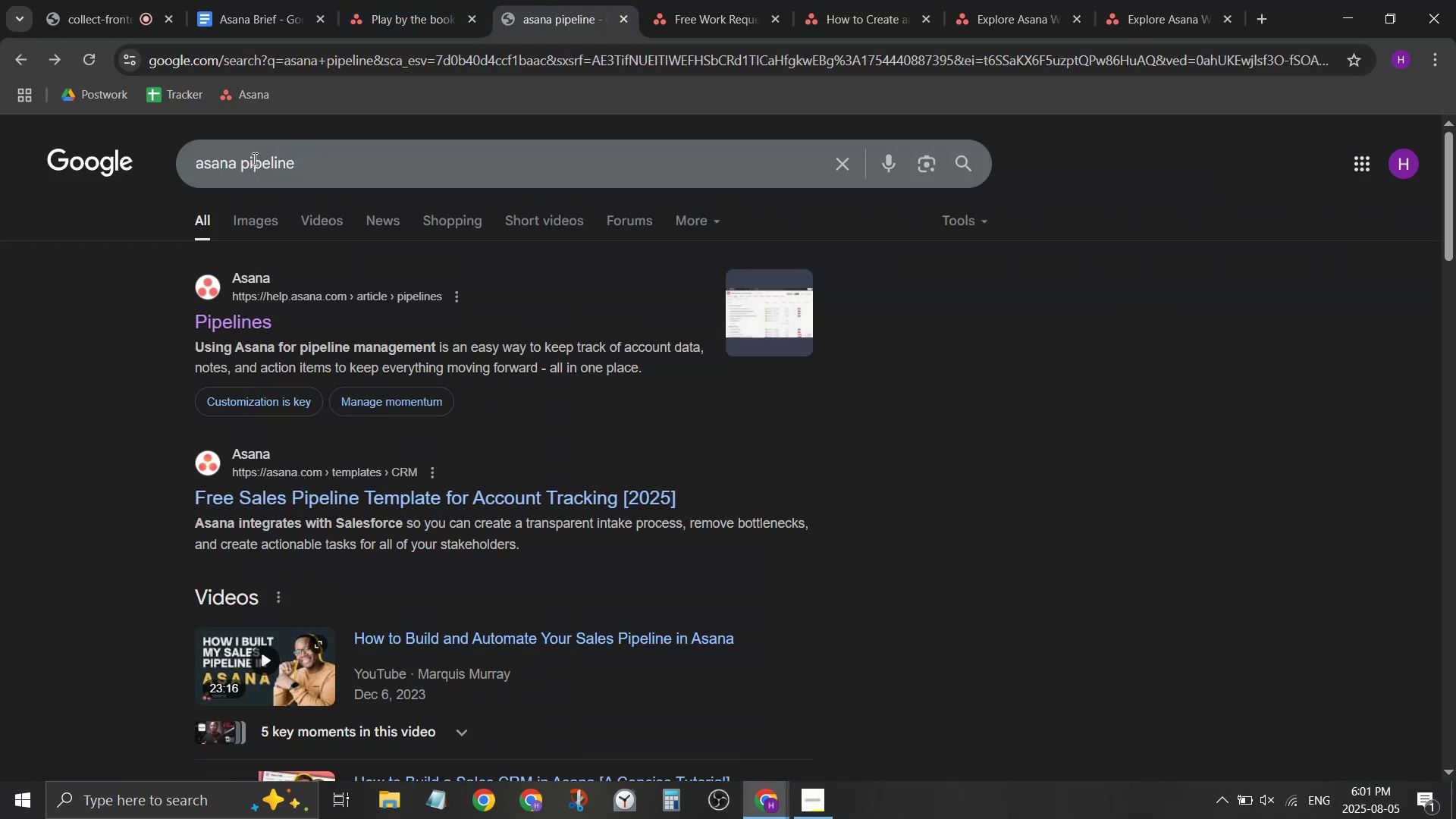 
left_click_drag(start_coordinate=[243, 170], to_coordinate=[529, 208])
 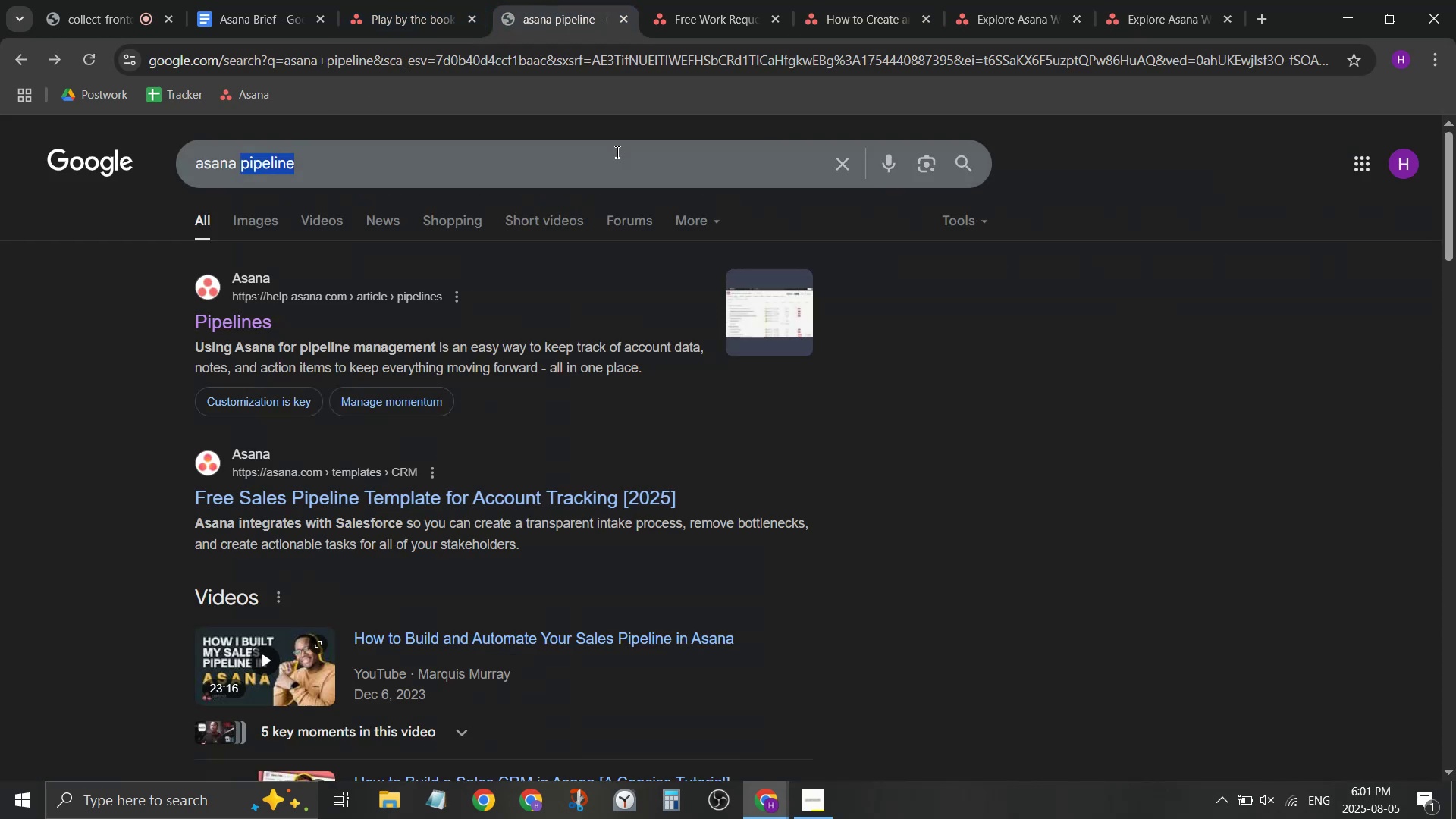 
type(block)
 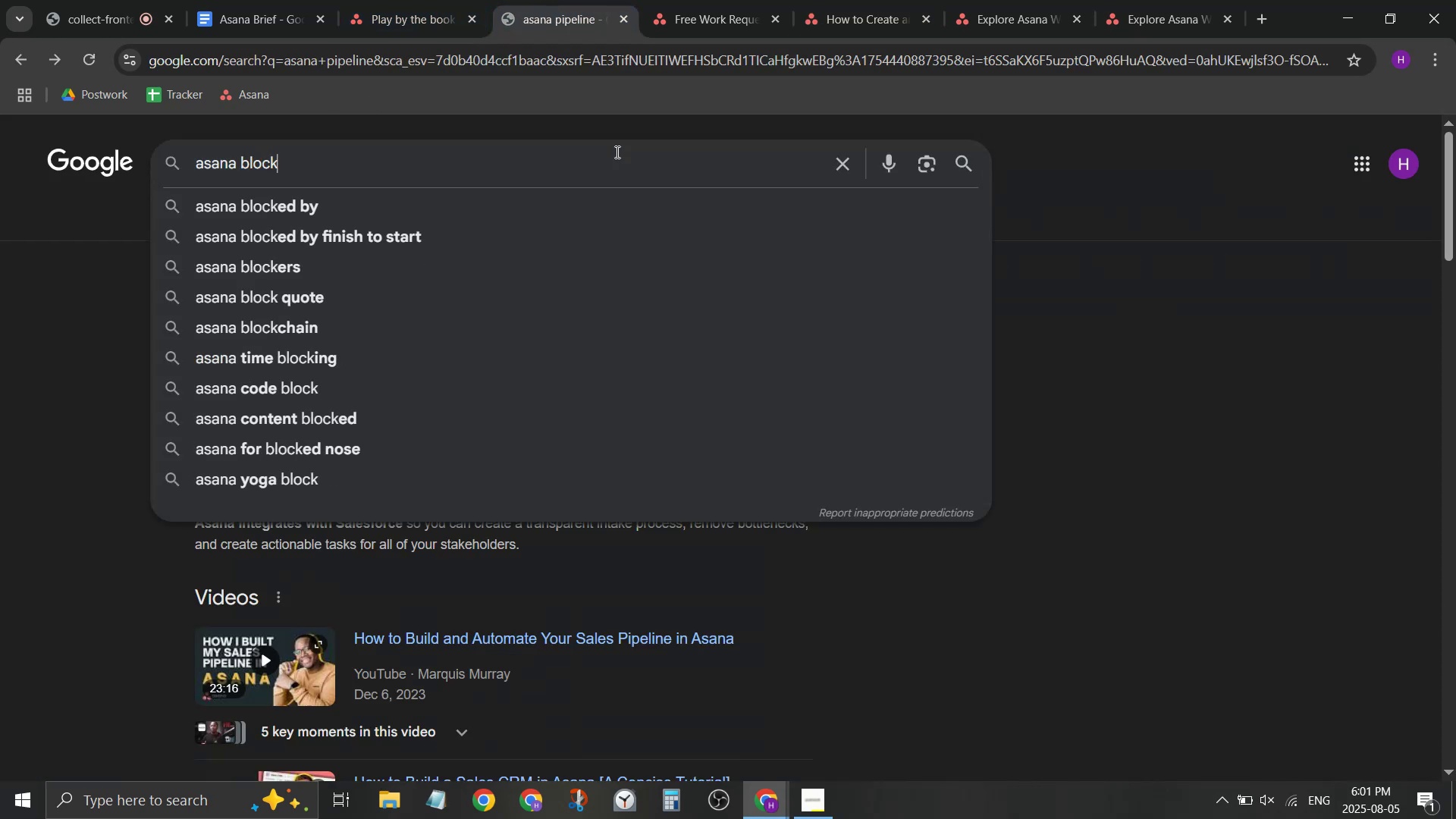 
key(ArrowDown)
 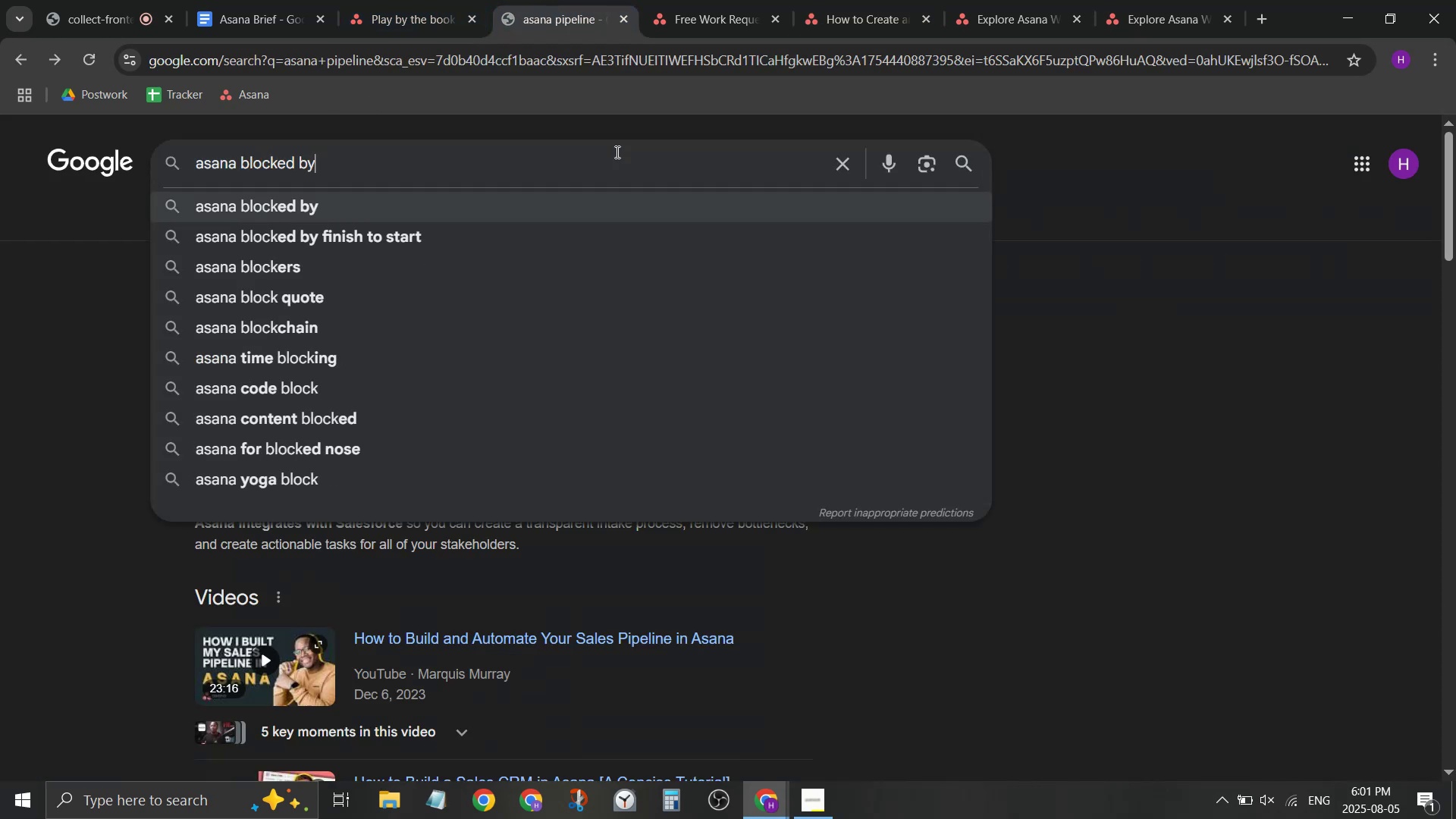 
key(ArrowDown)
 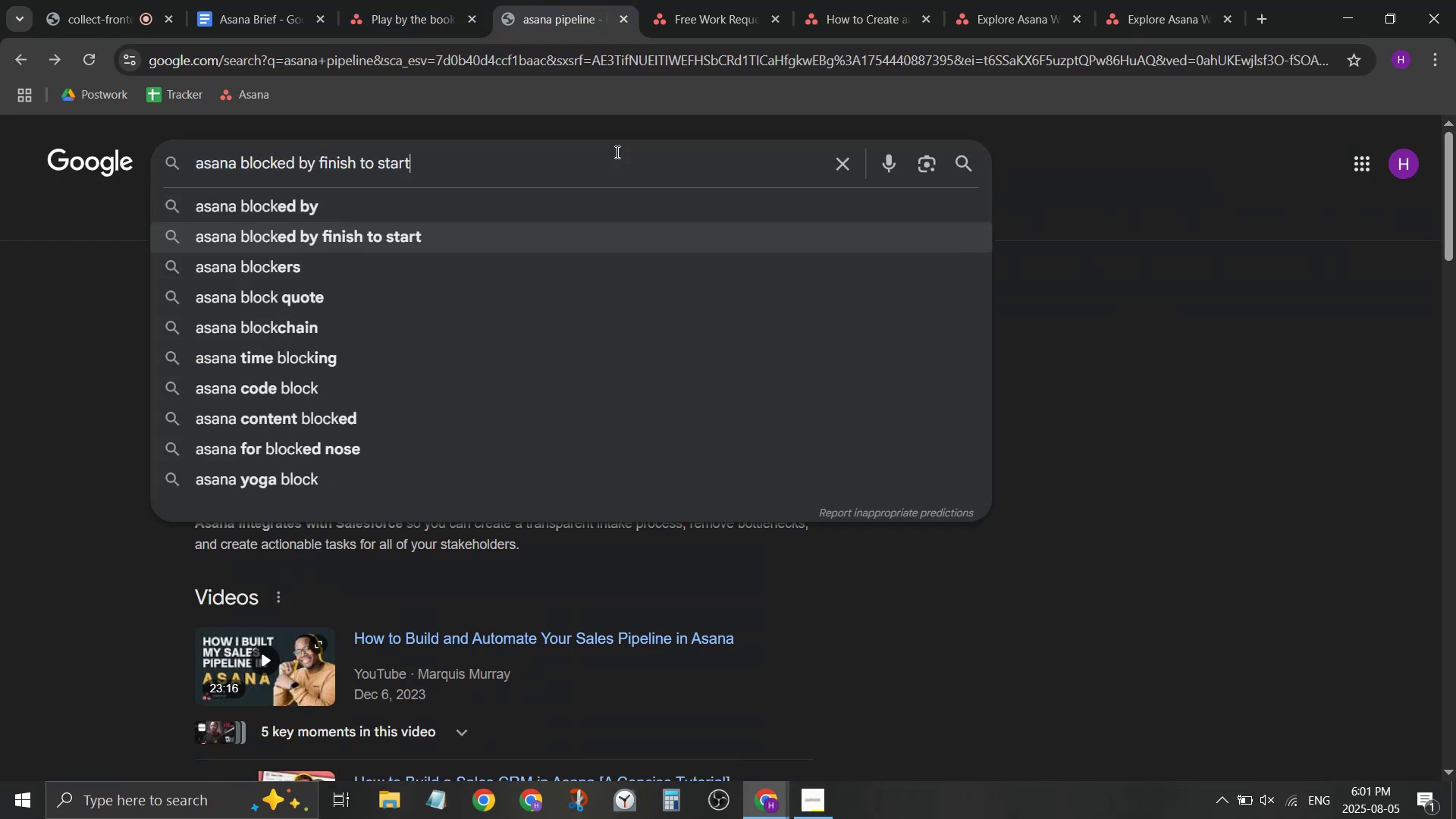 
key(ArrowUp)
 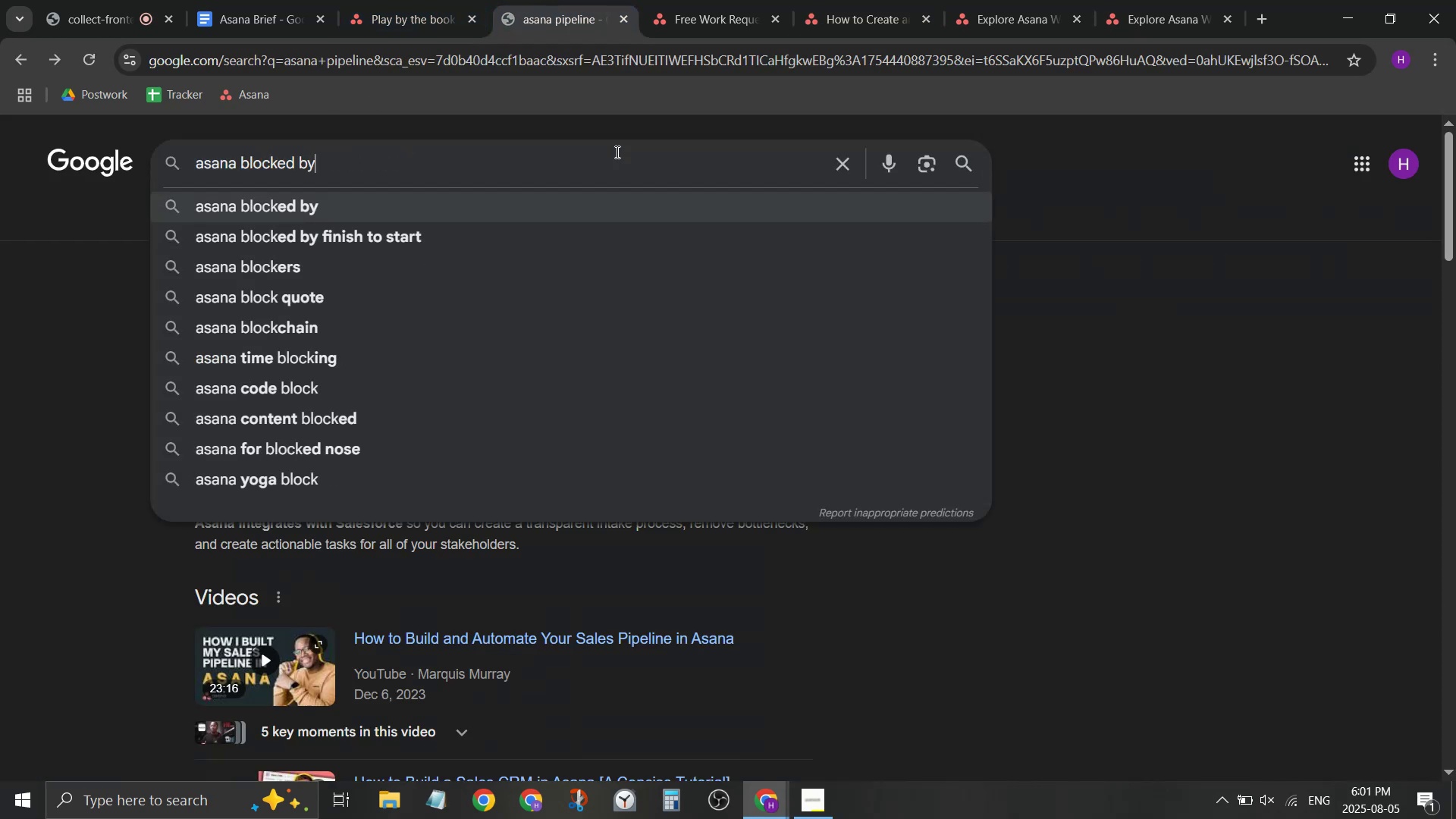 
key(Enter)
 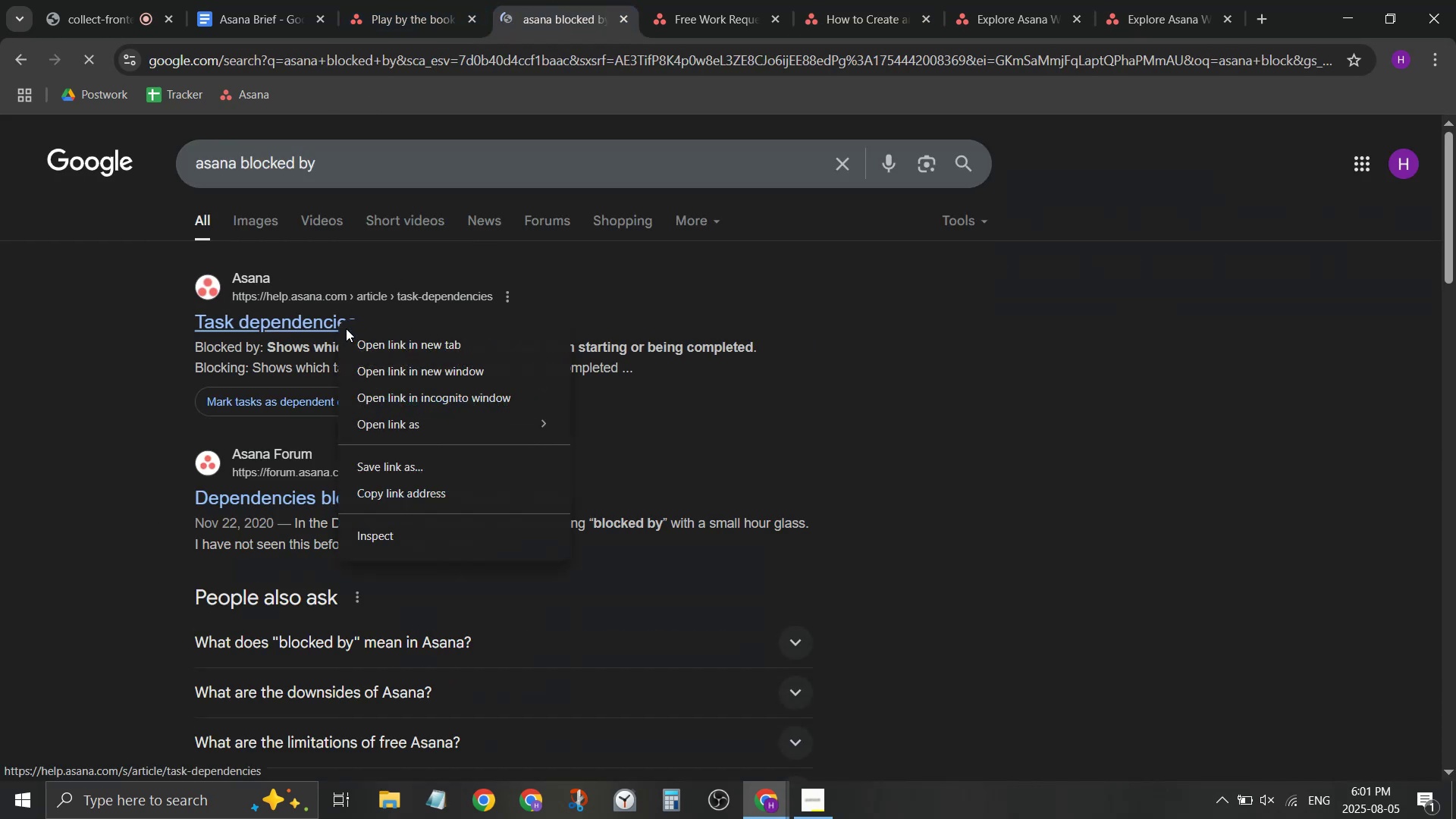 
mouse_move([612, 20])
 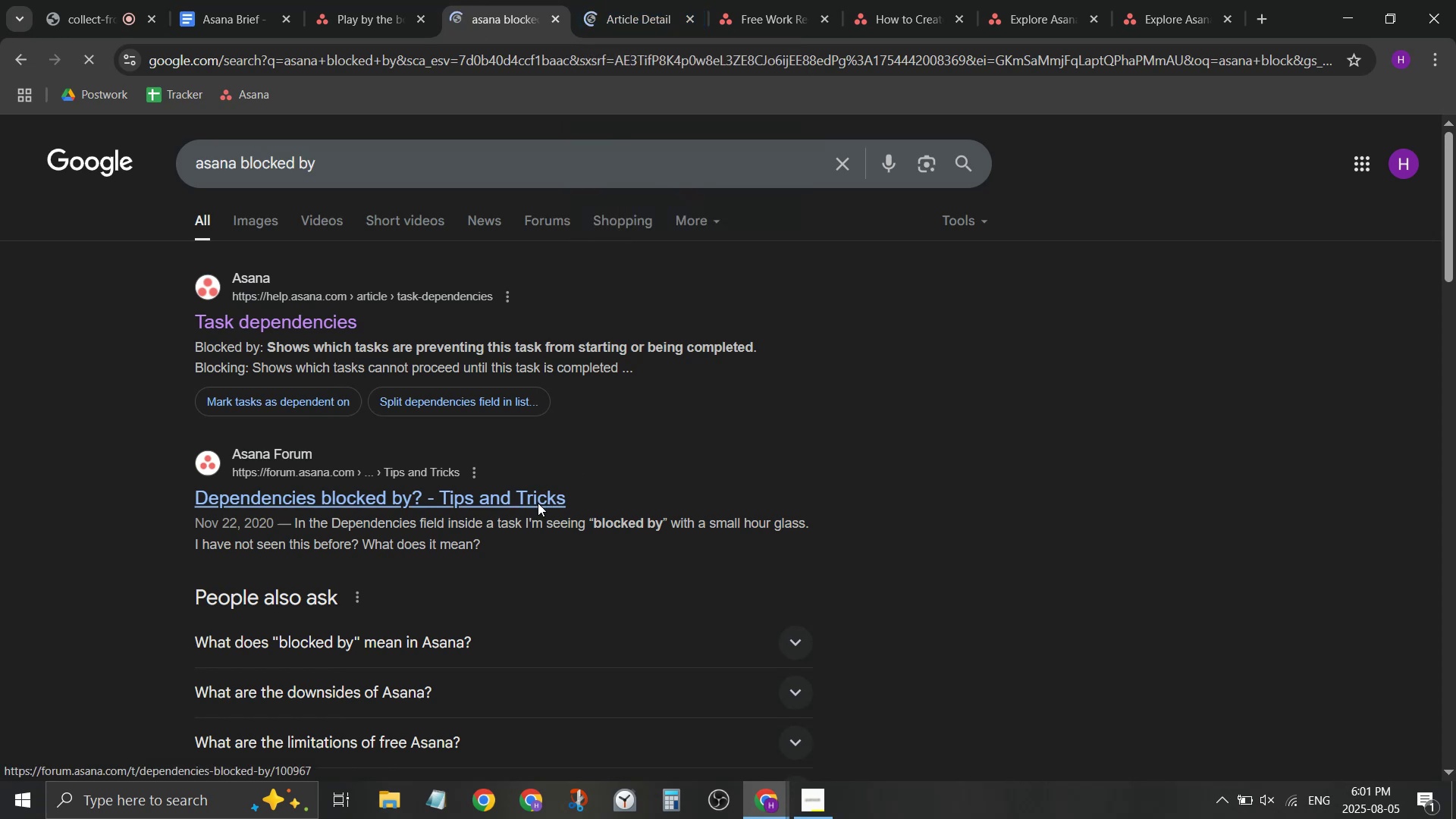 
left_click([562, 523])
 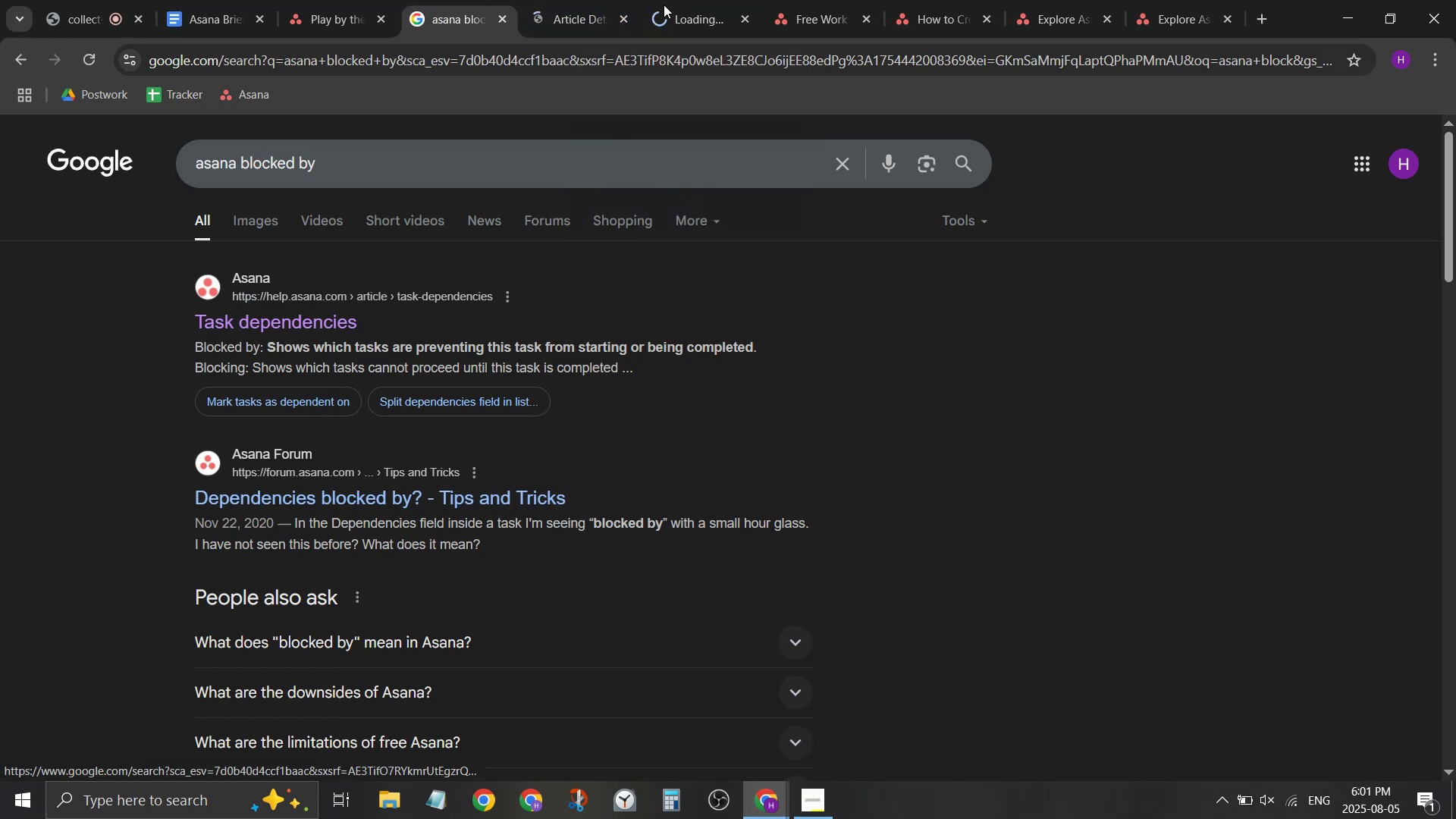 
left_click([679, 0])
 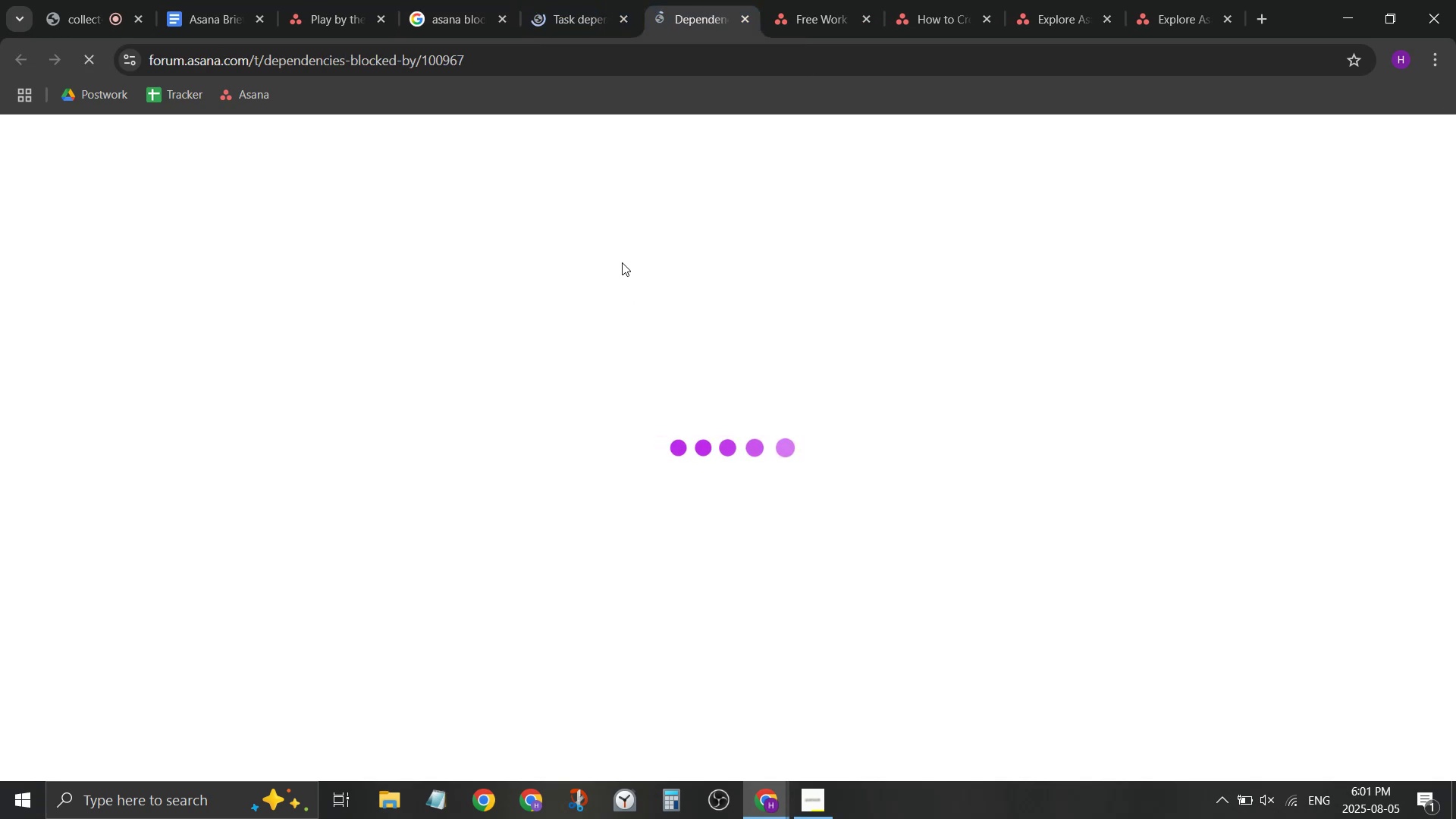 
left_click([561, 0])
 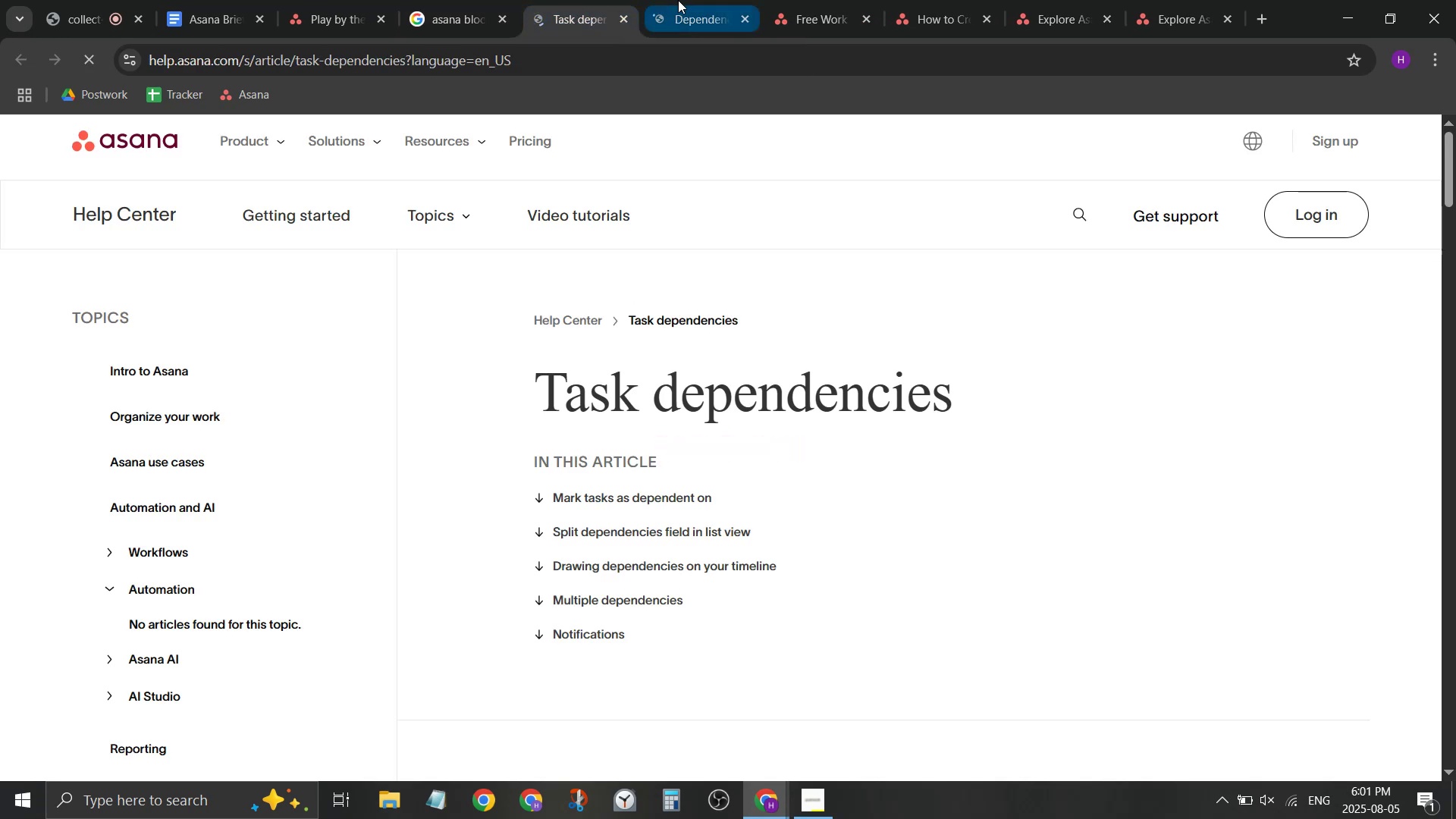 
left_click([679, 0])
 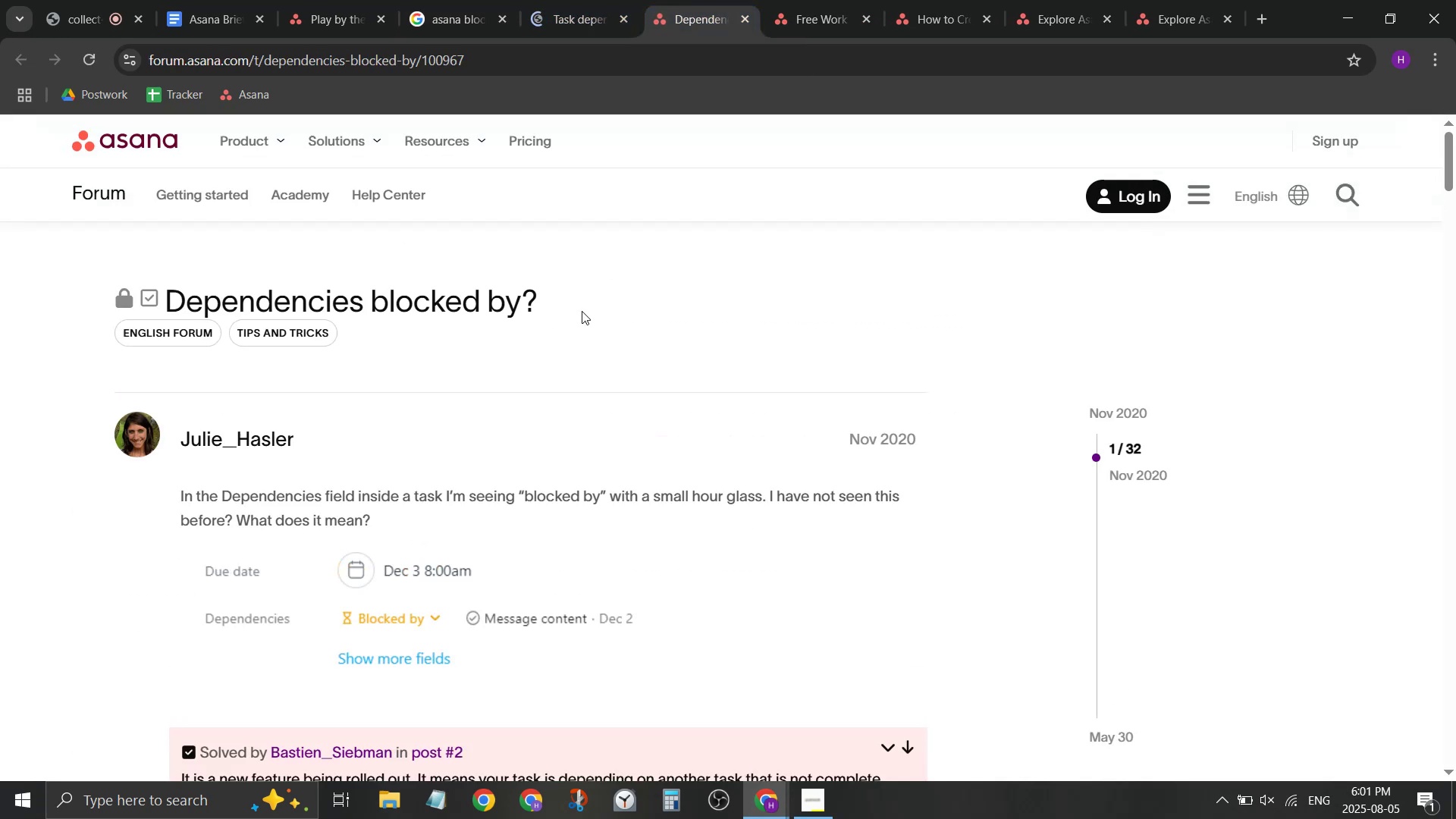 
scroll: coordinate [589, 301], scroll_direction: down, amount: 7.0
 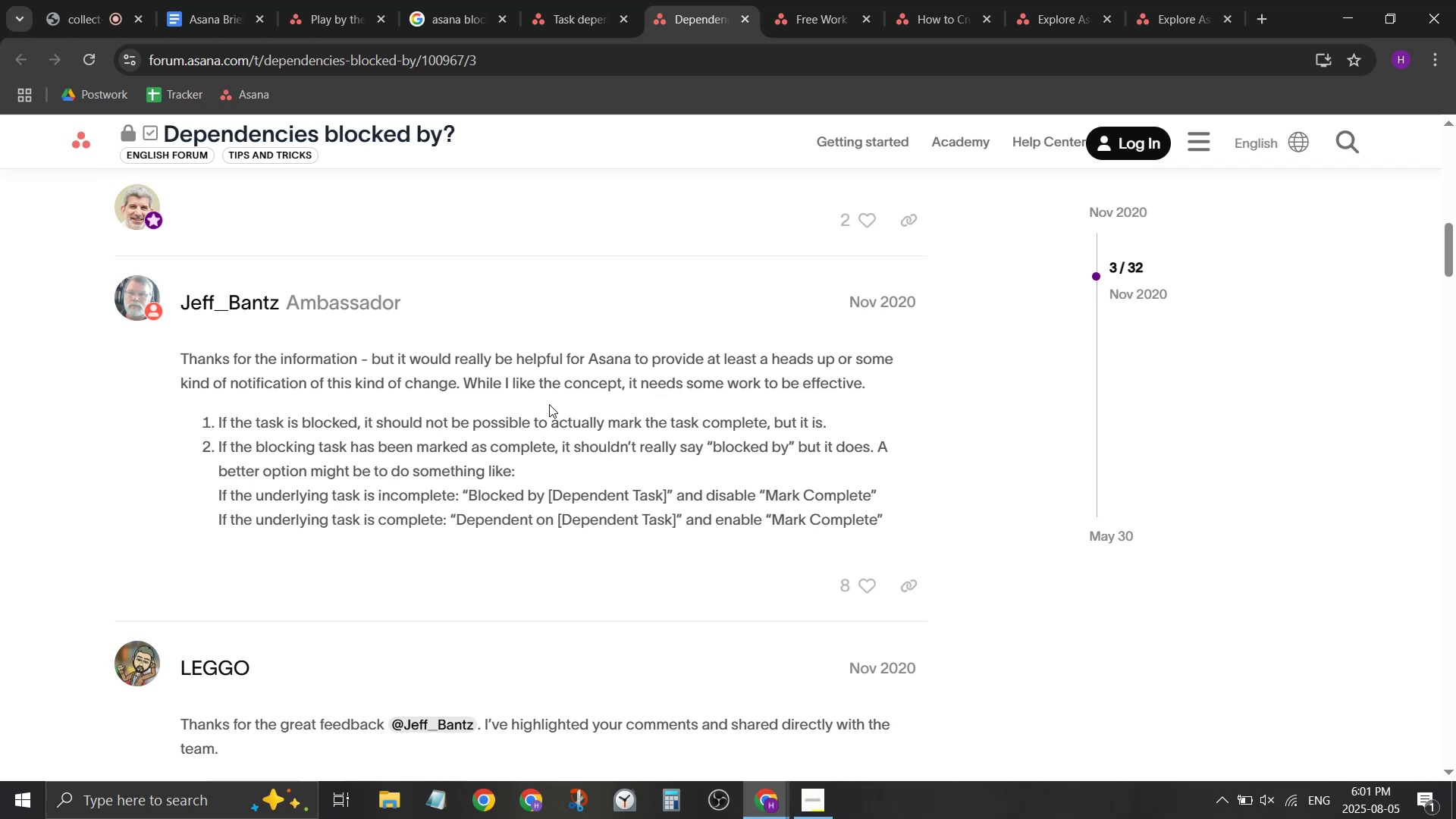 
wait(5.73)
 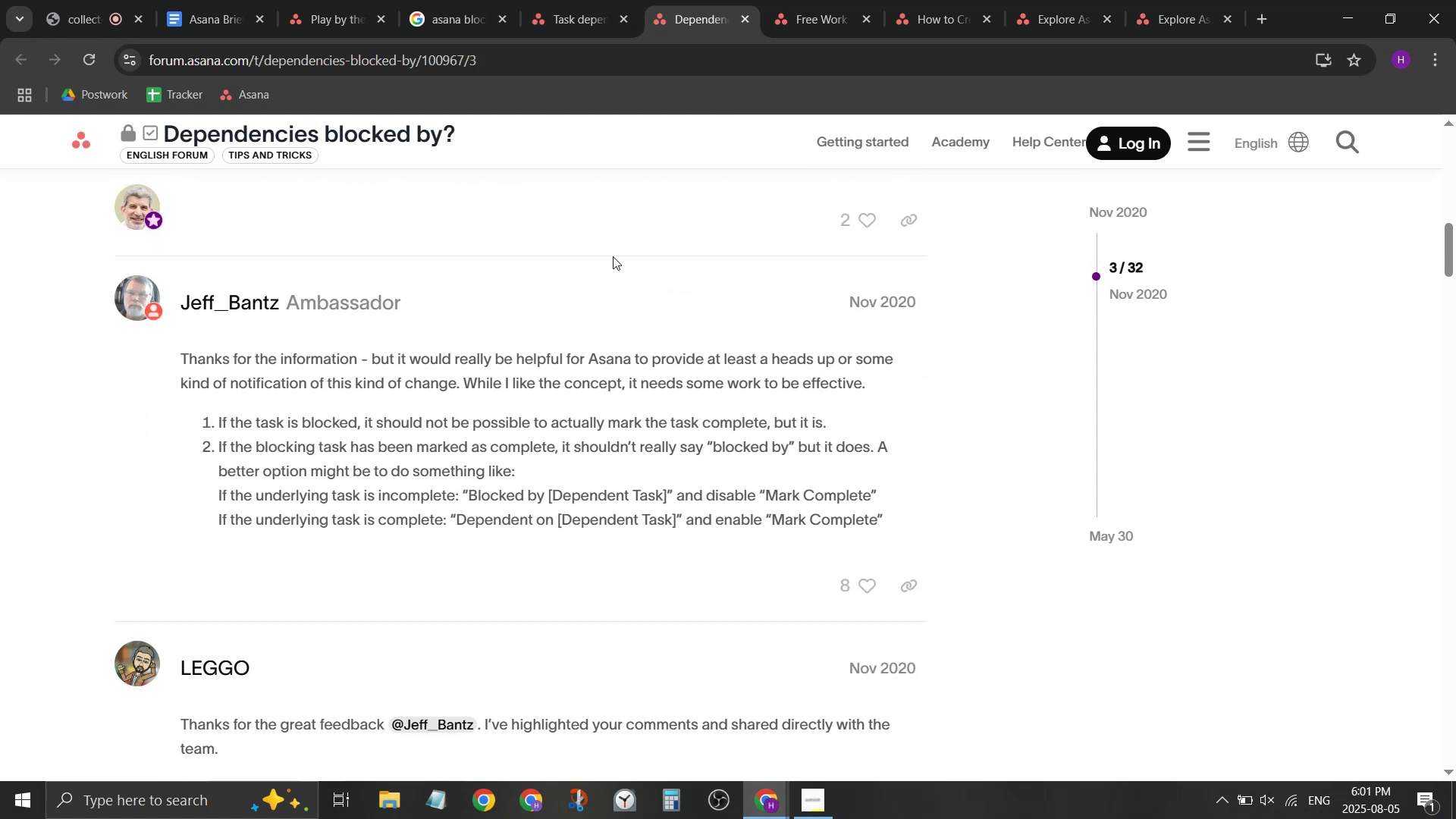 
scroll: coordinate [528, 408], scroll_direction: down, amount: 7.0
 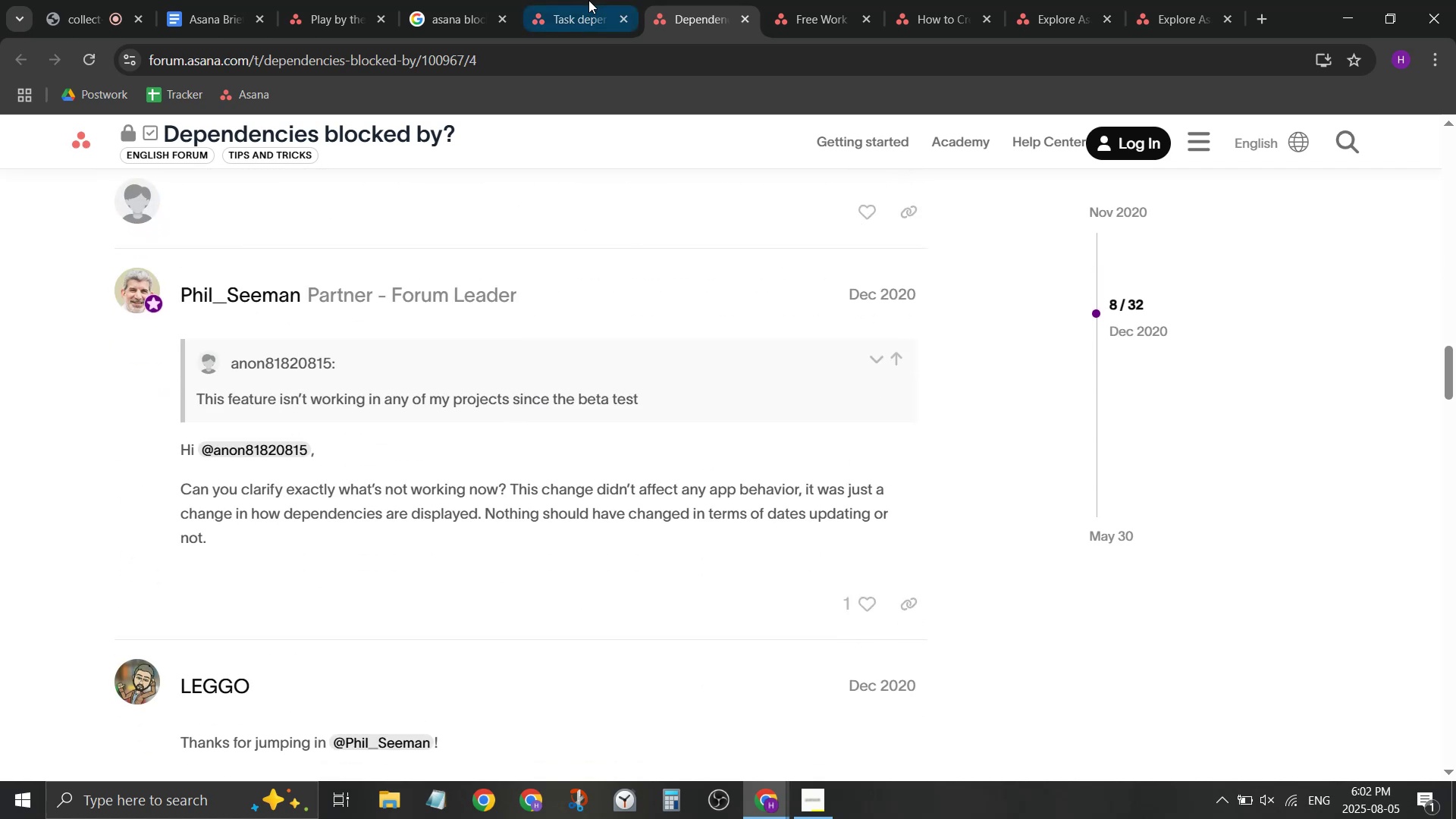 
left_click([582, 0])
 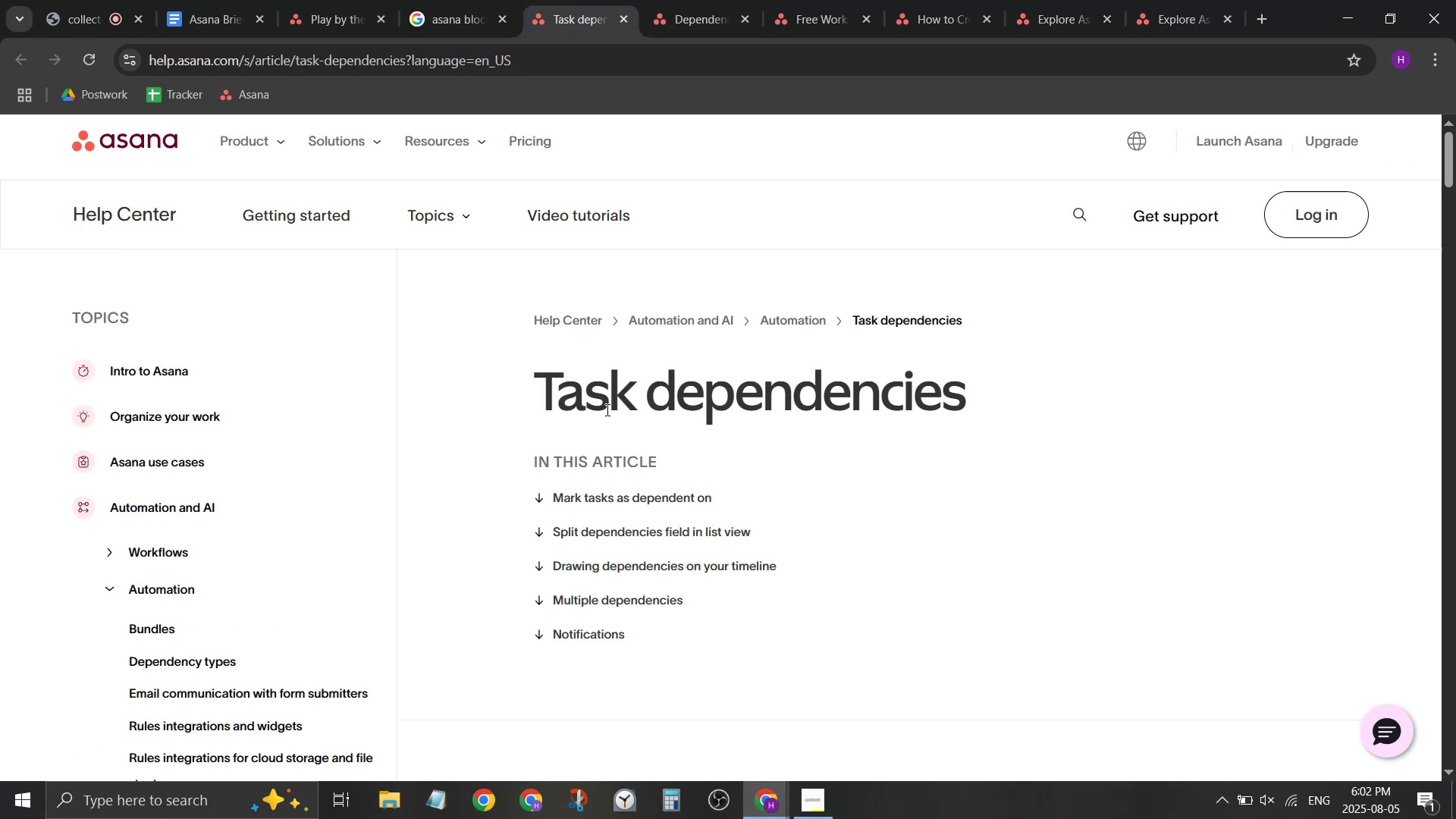 
scroll: coordinate [604, 408], scroll_direction: down, amount: 5.0
 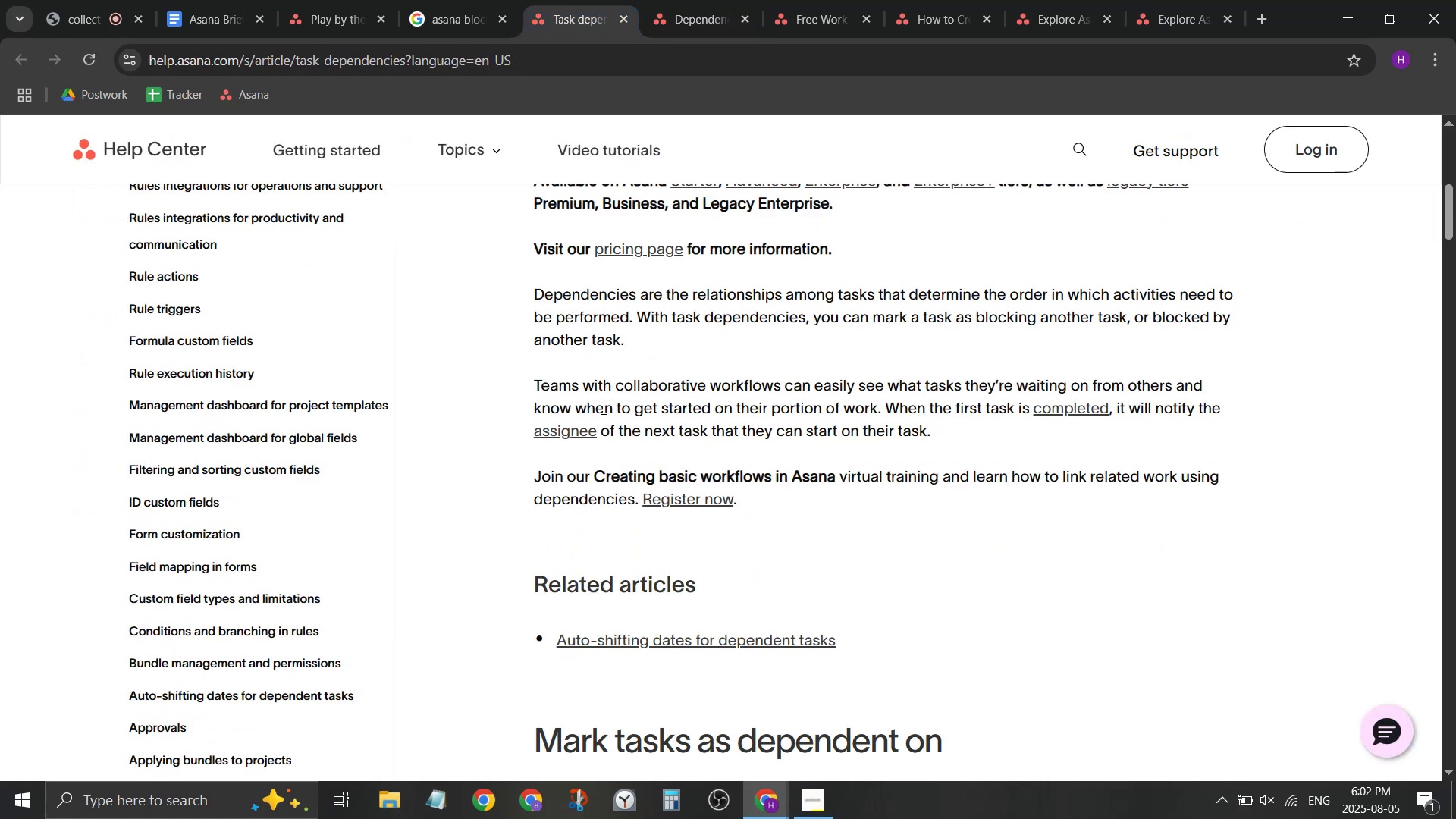 
scroll: coordinate [602, 408], scroll_direction: up, amount: 1.0
 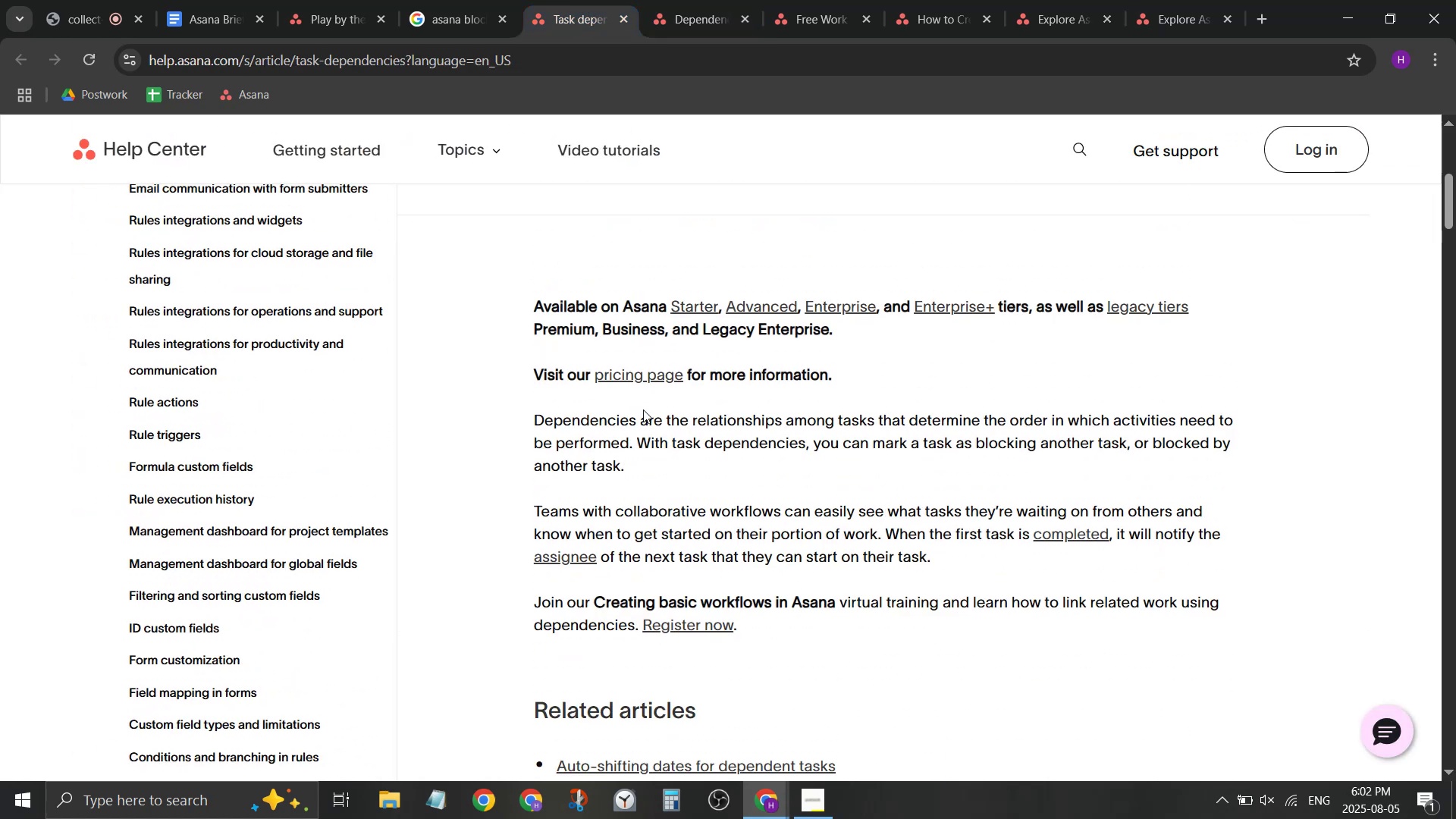 
scroll: coordinate [633, 419], scroll_direction: down, amount: 1.0
 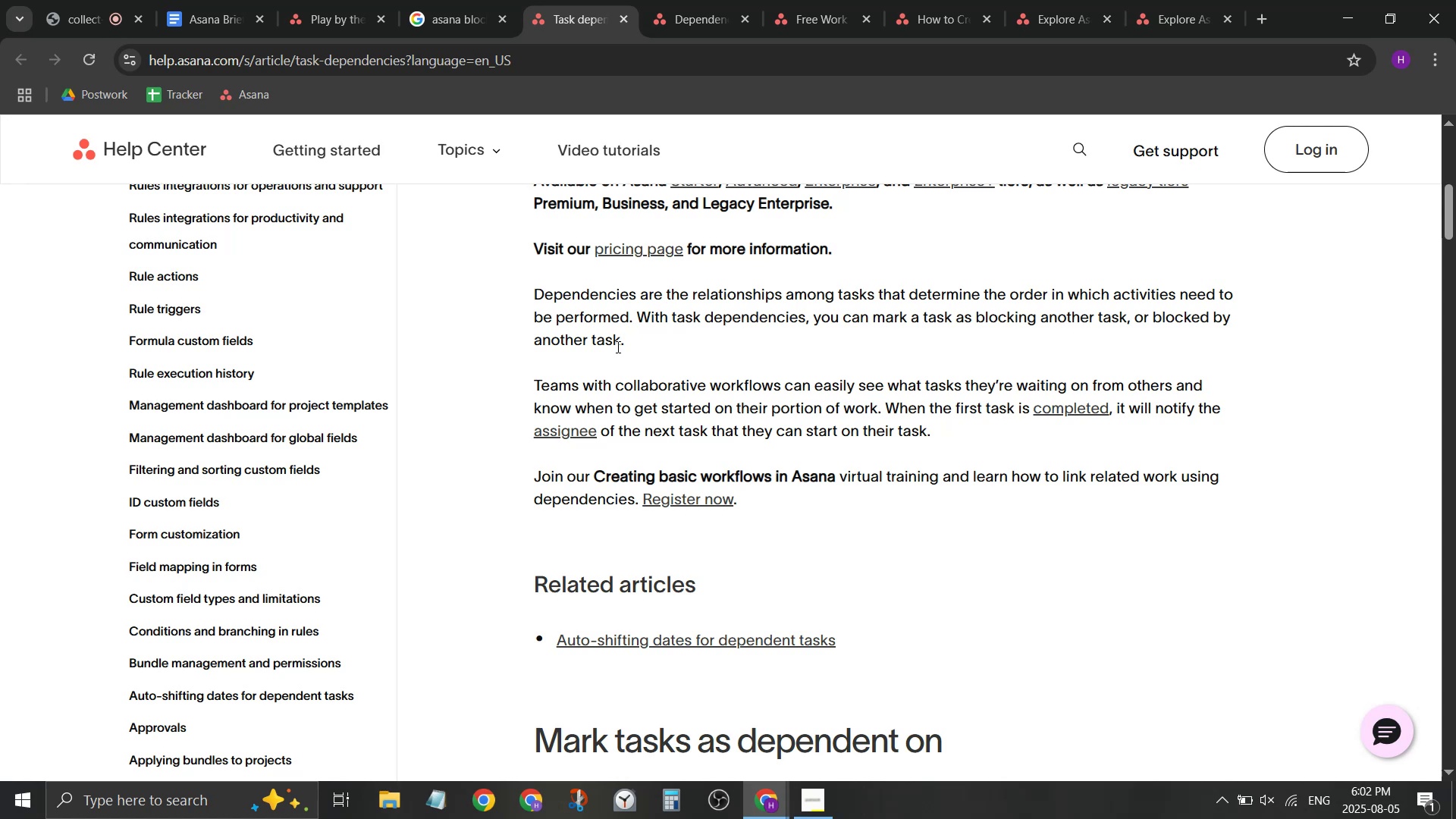 
wait(19.55)
 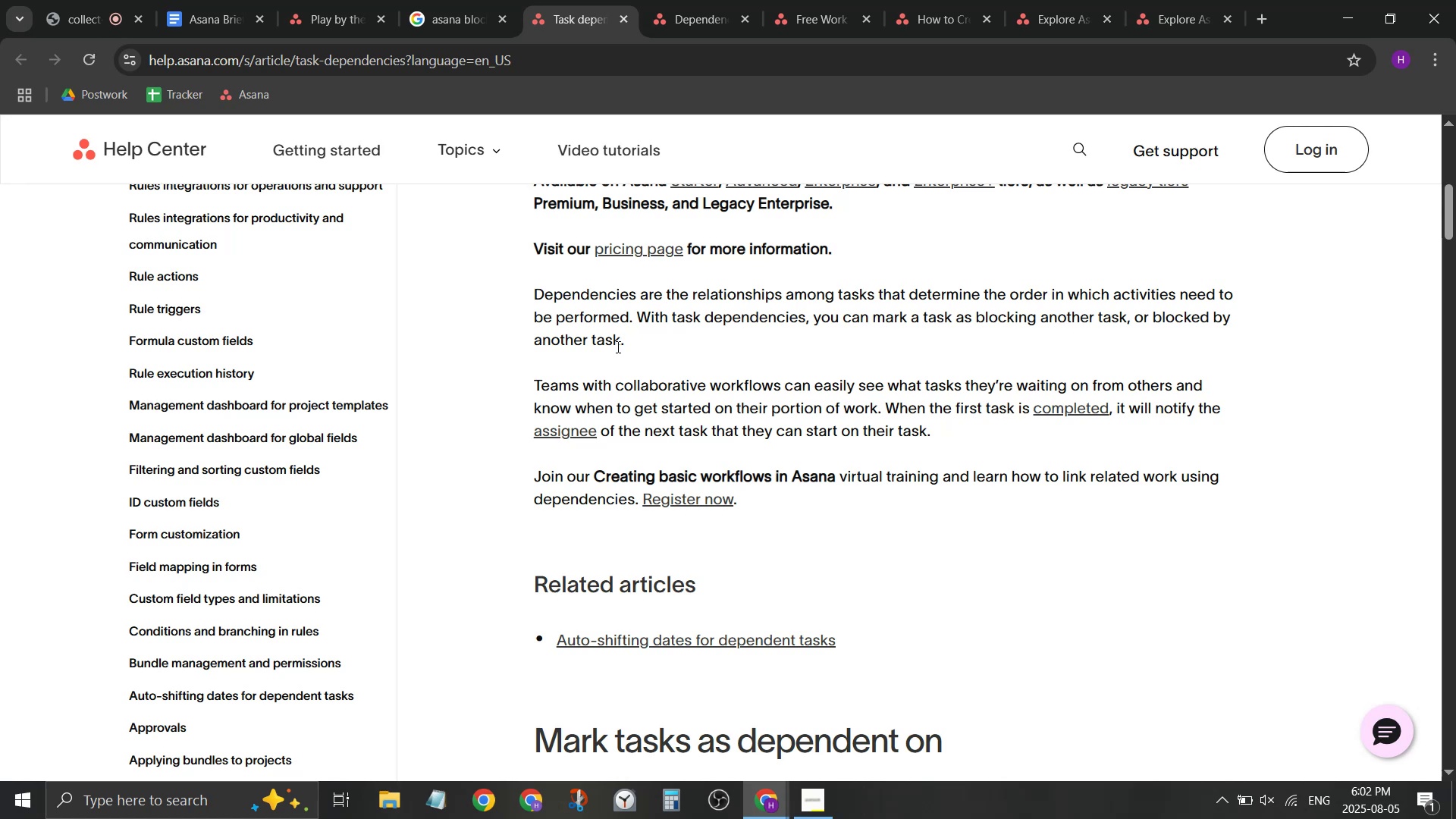 
scroll: coordinate [505, 372], scroll_direction: down, amount: 13.0
 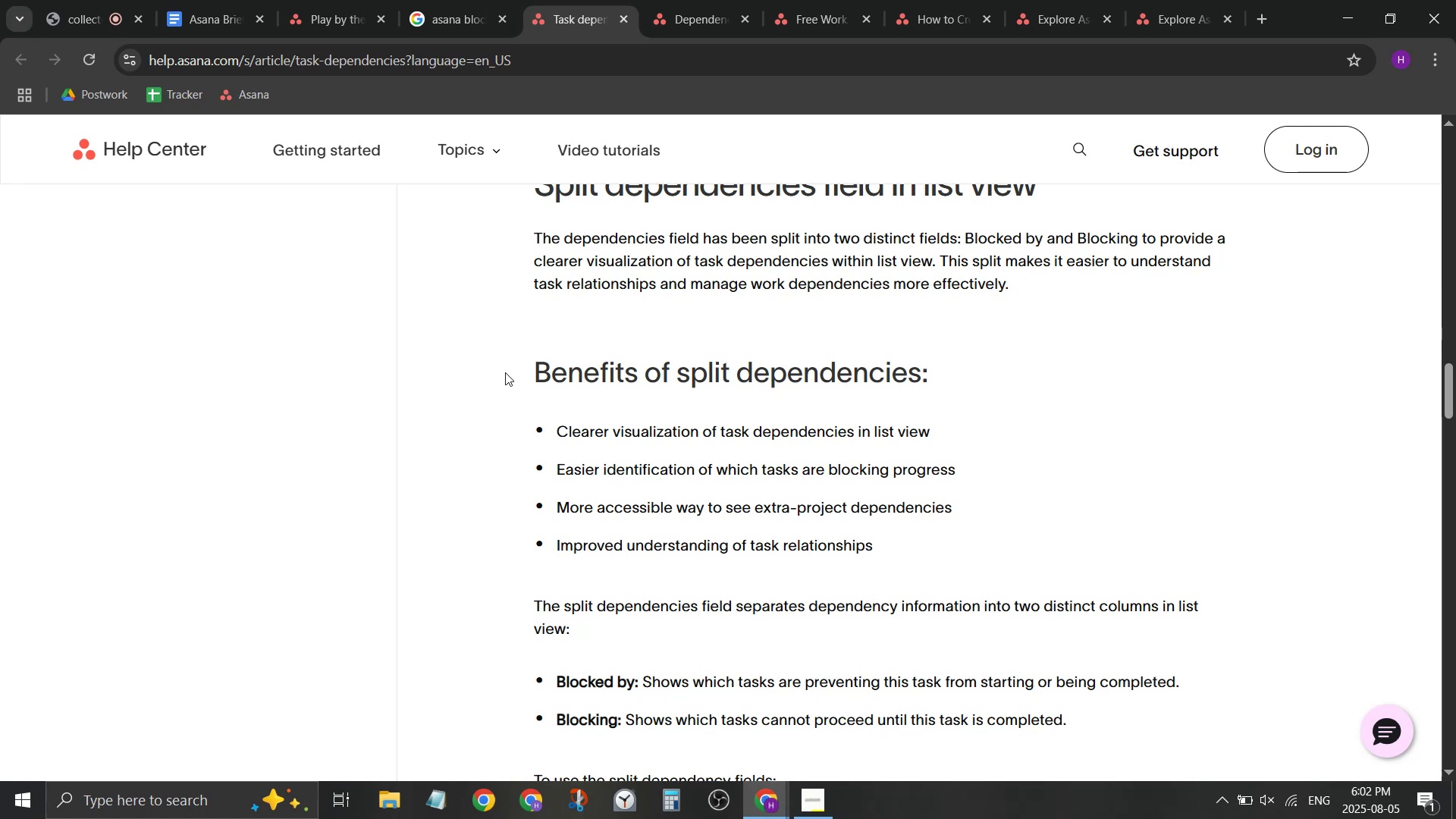 
scroll: coordinate [505, 372], scroll_direction: up, amount: 1.0
 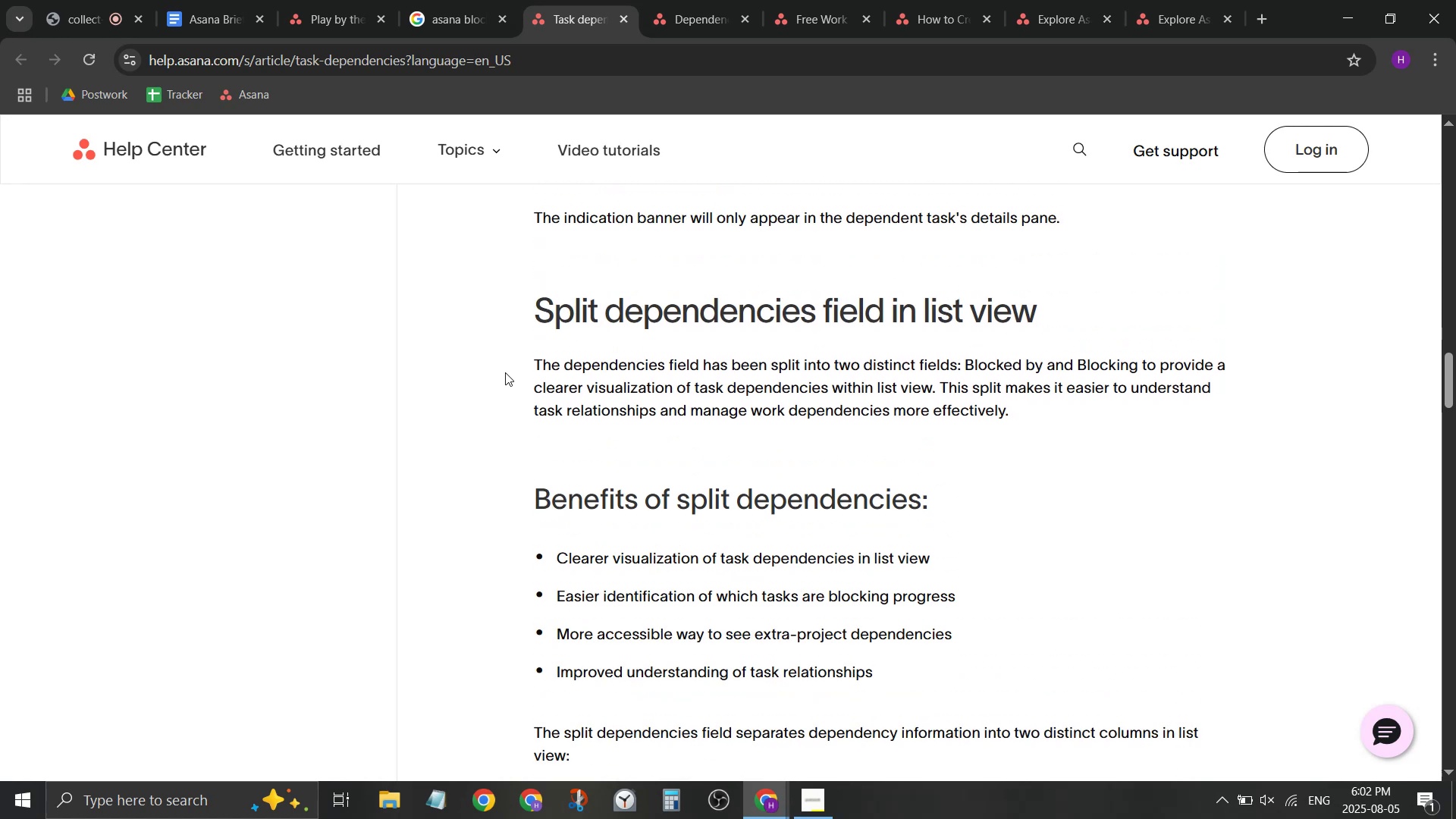 
wait(12.3)
 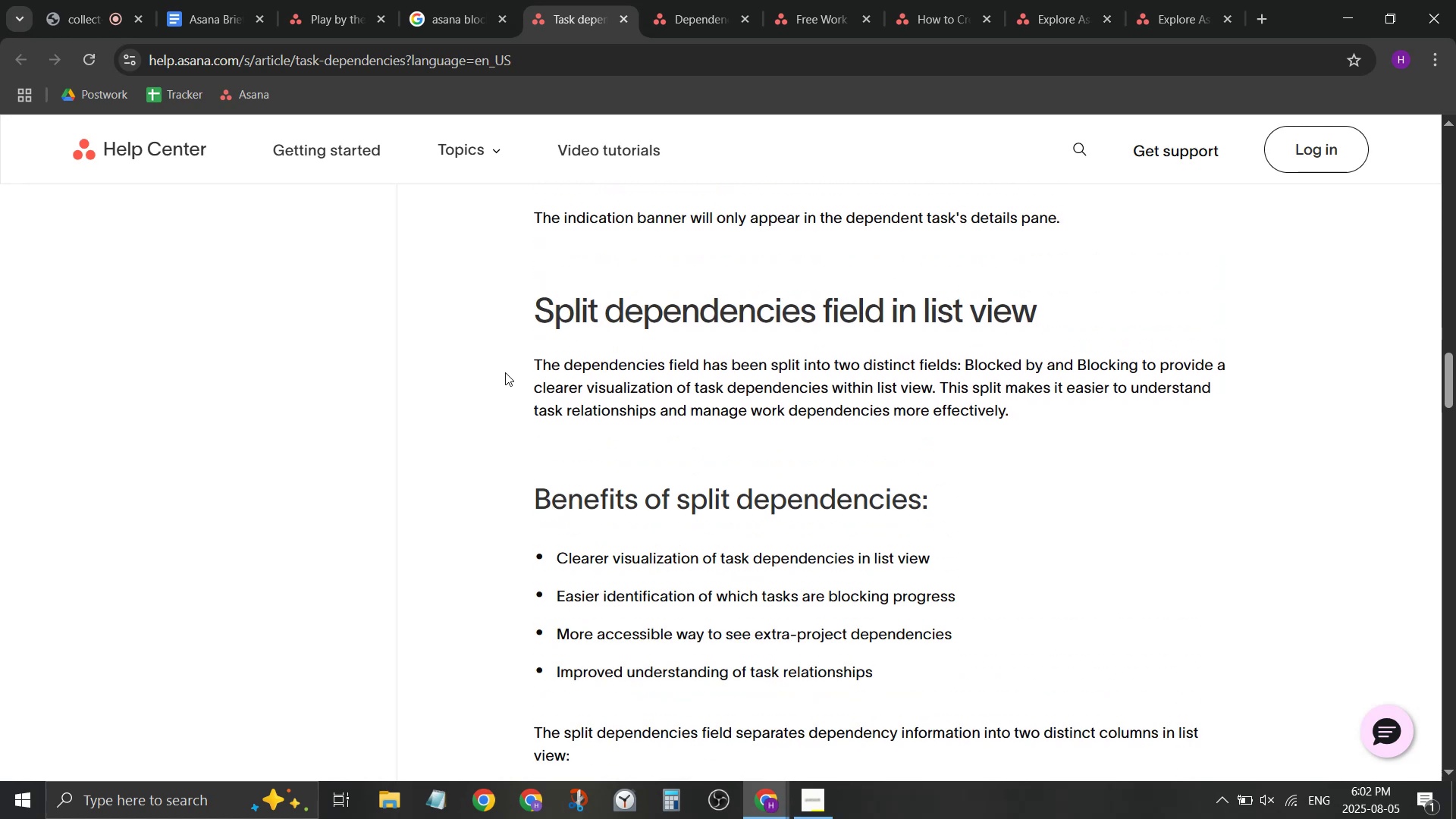 
scroll: coordinate [507, 381], scroll_direction: down, amount: 3.0
 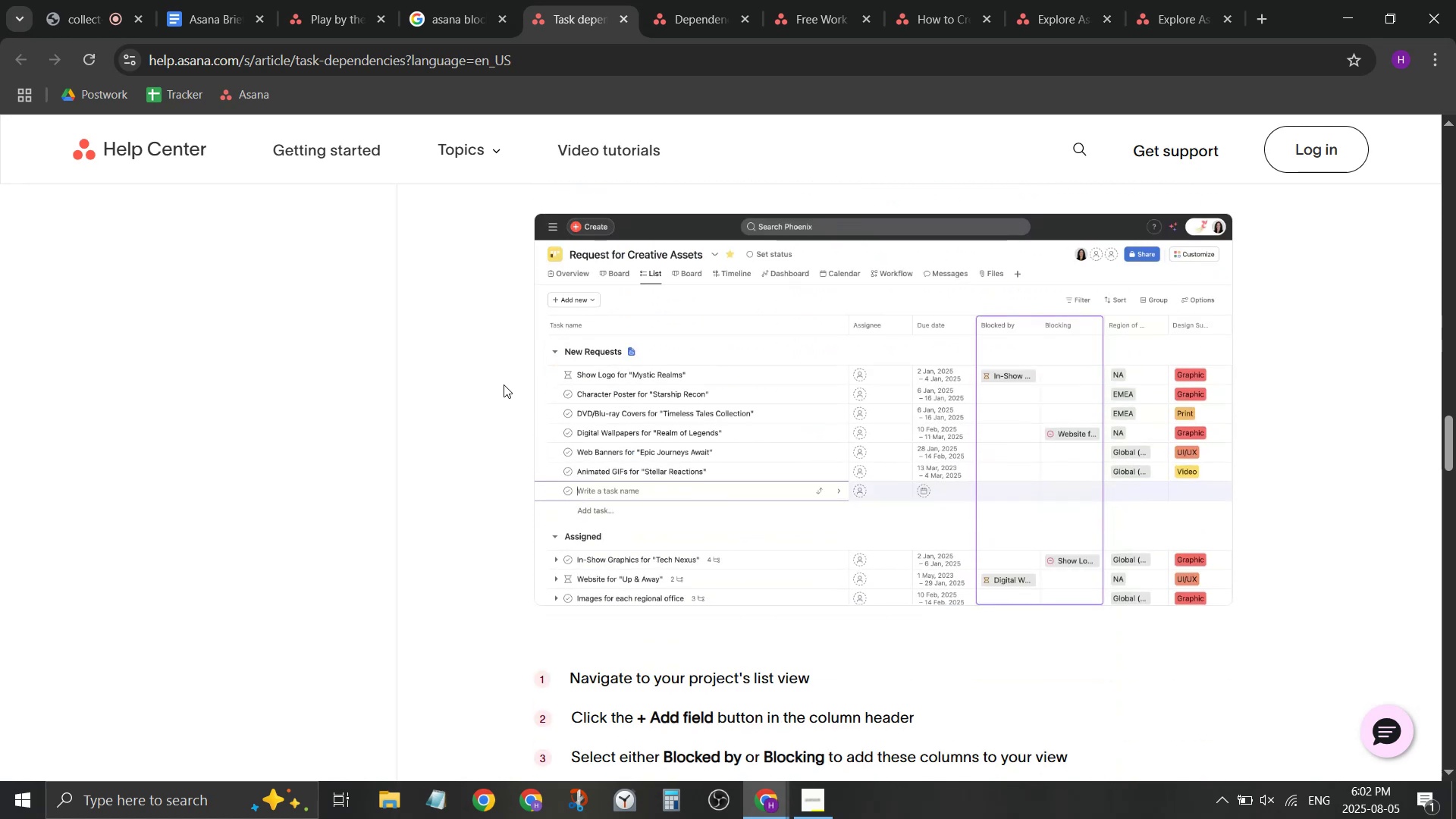 
scroll: coordinate [504, 385], scroll_direction: up, amount: 2.0
 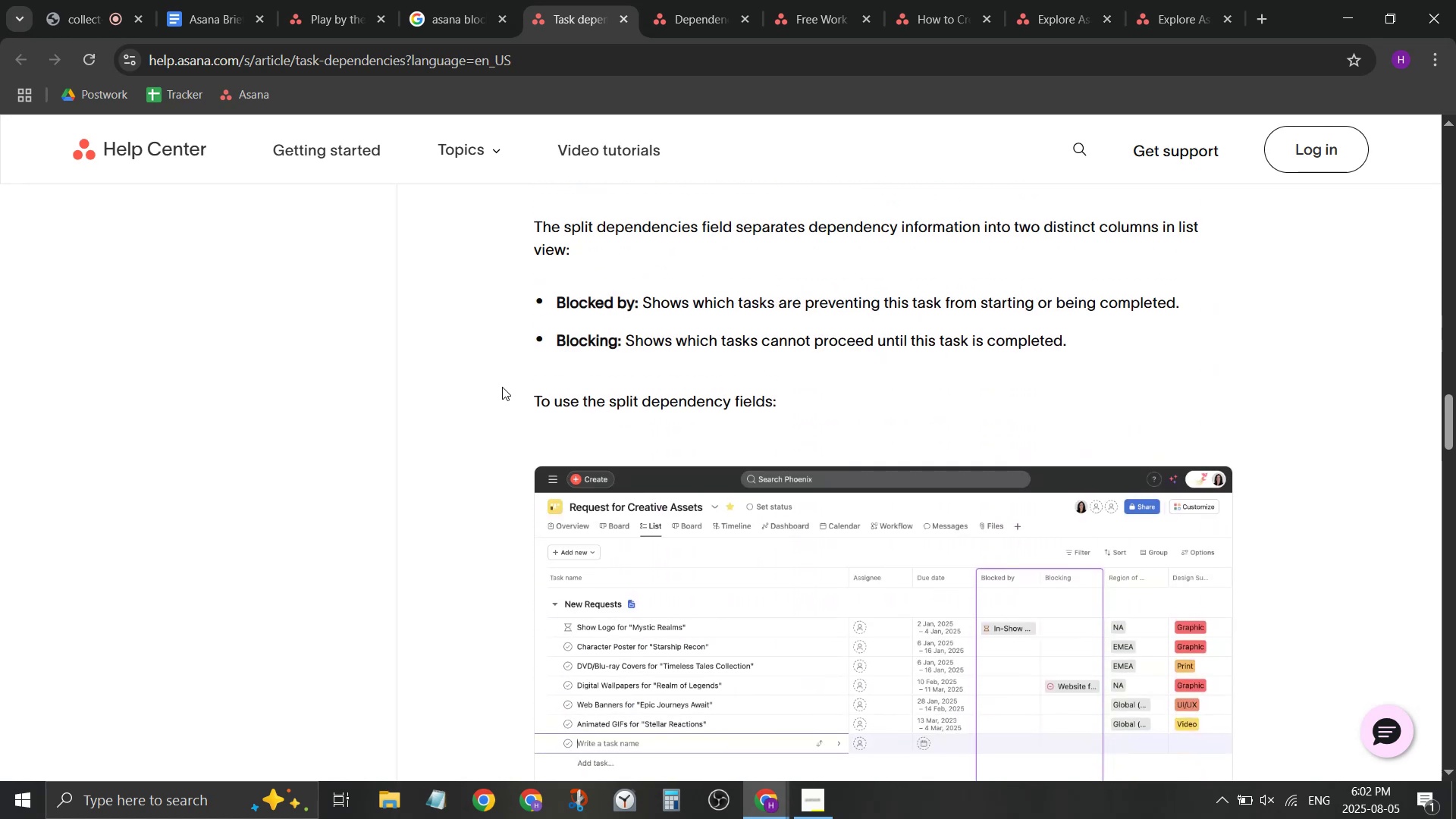 
scroll: coordinate [502, 387], scroll_direction: down, amount: 4.0
 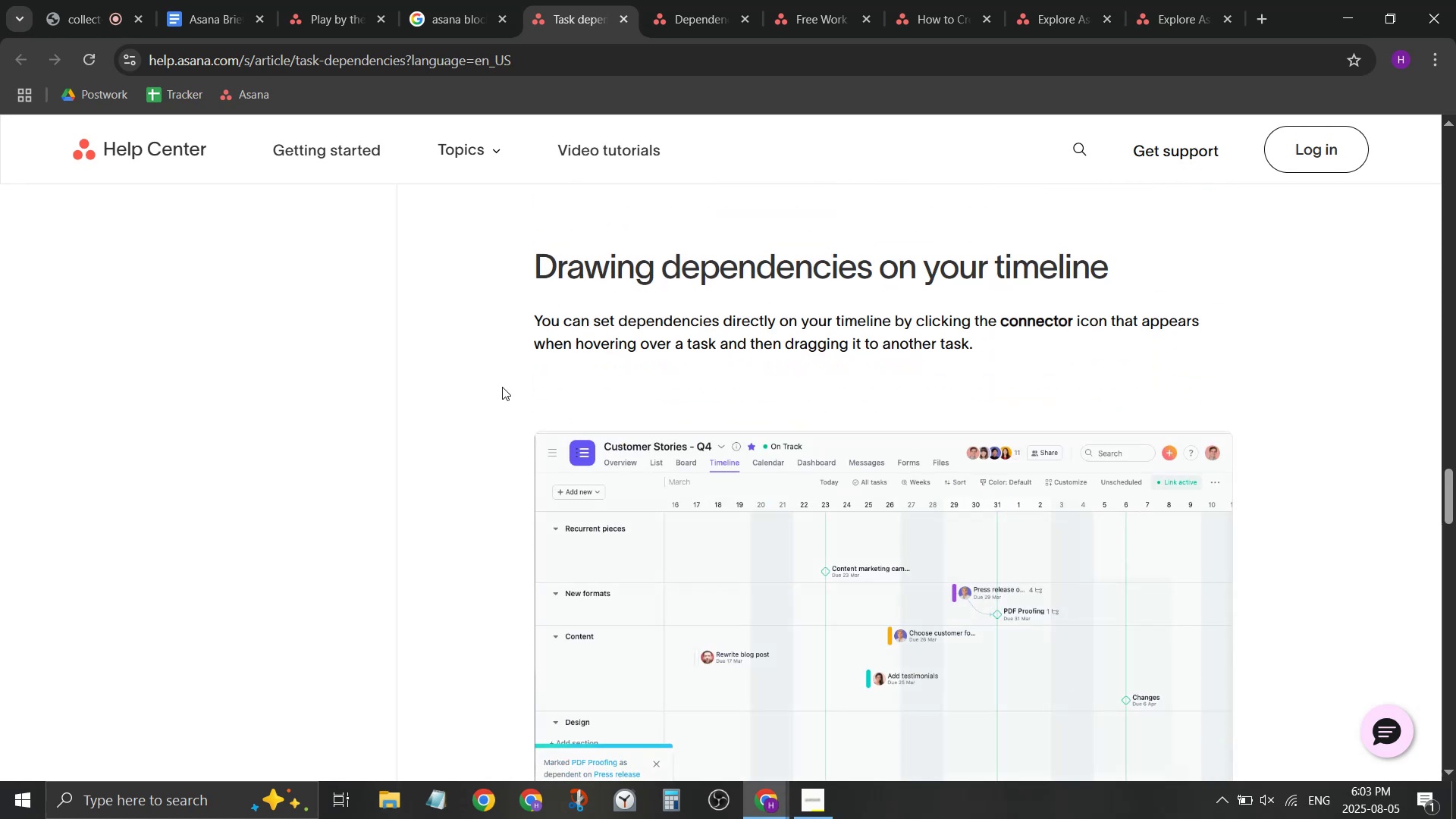 
wait(6.39)
 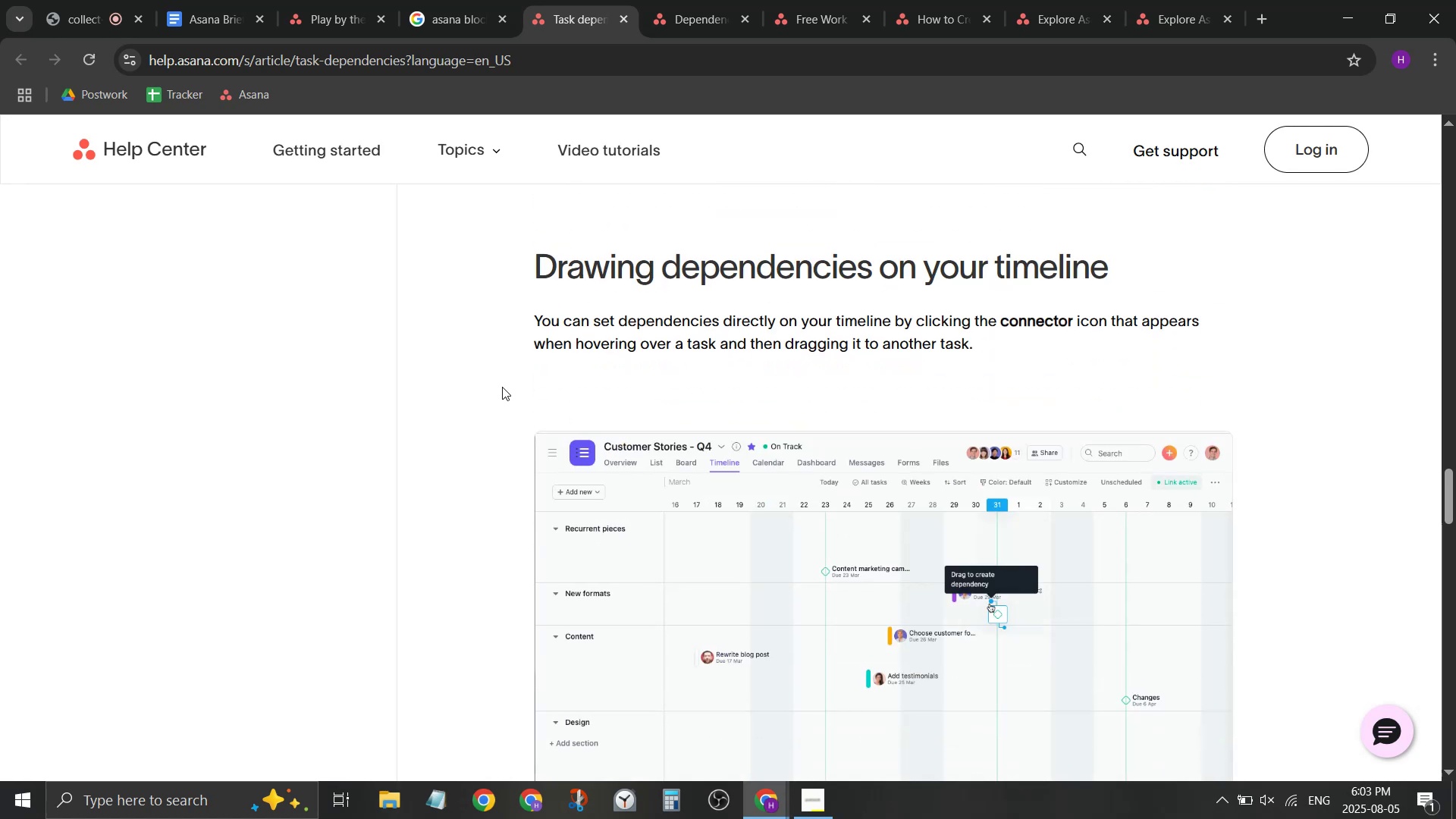 
scroll: coordinate [502, 387], scroll_direction: down, amount: 8.0
 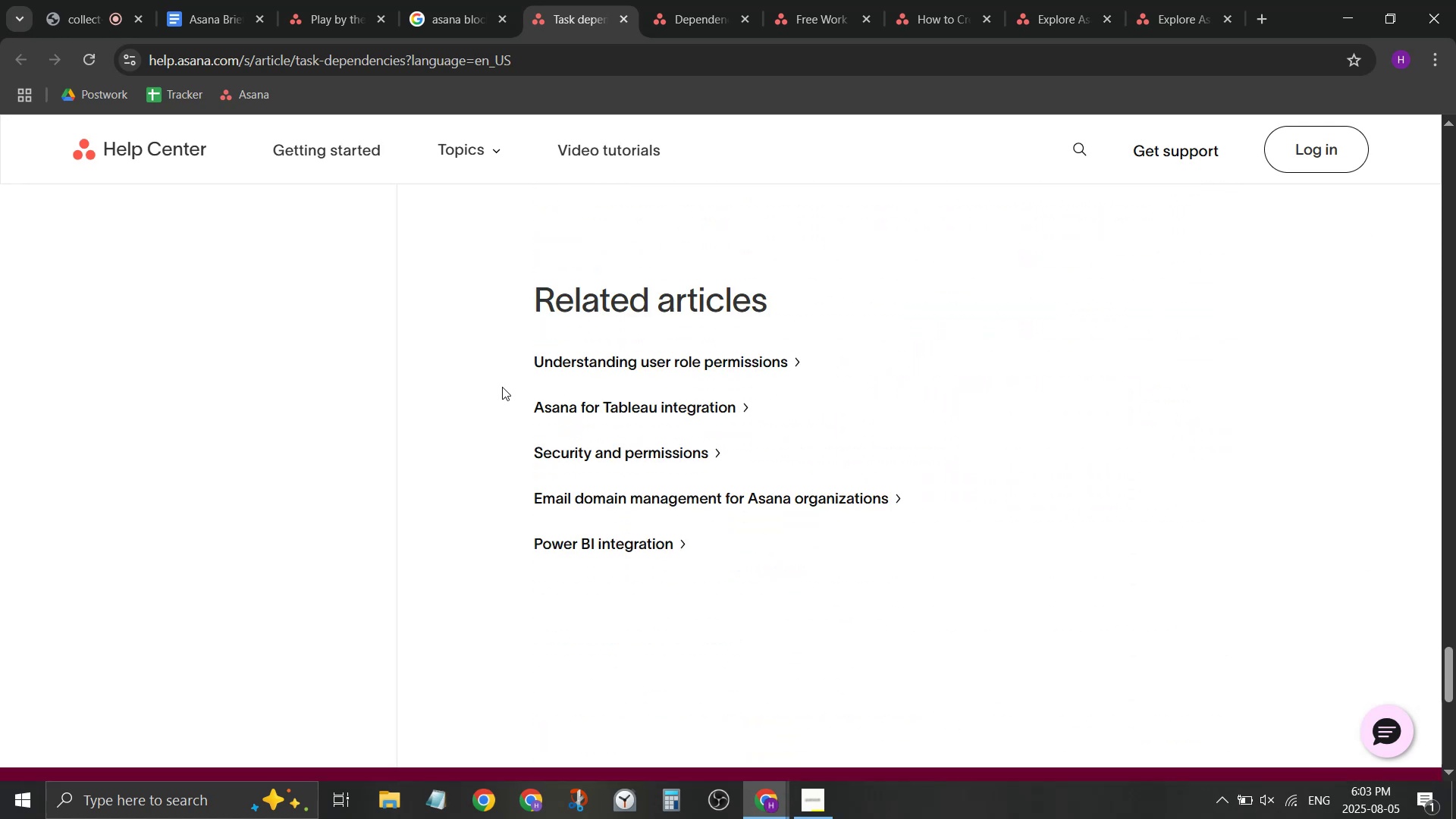 
scroll: coordinate [500, 389], scroll_direction: up, amount: 9.0
 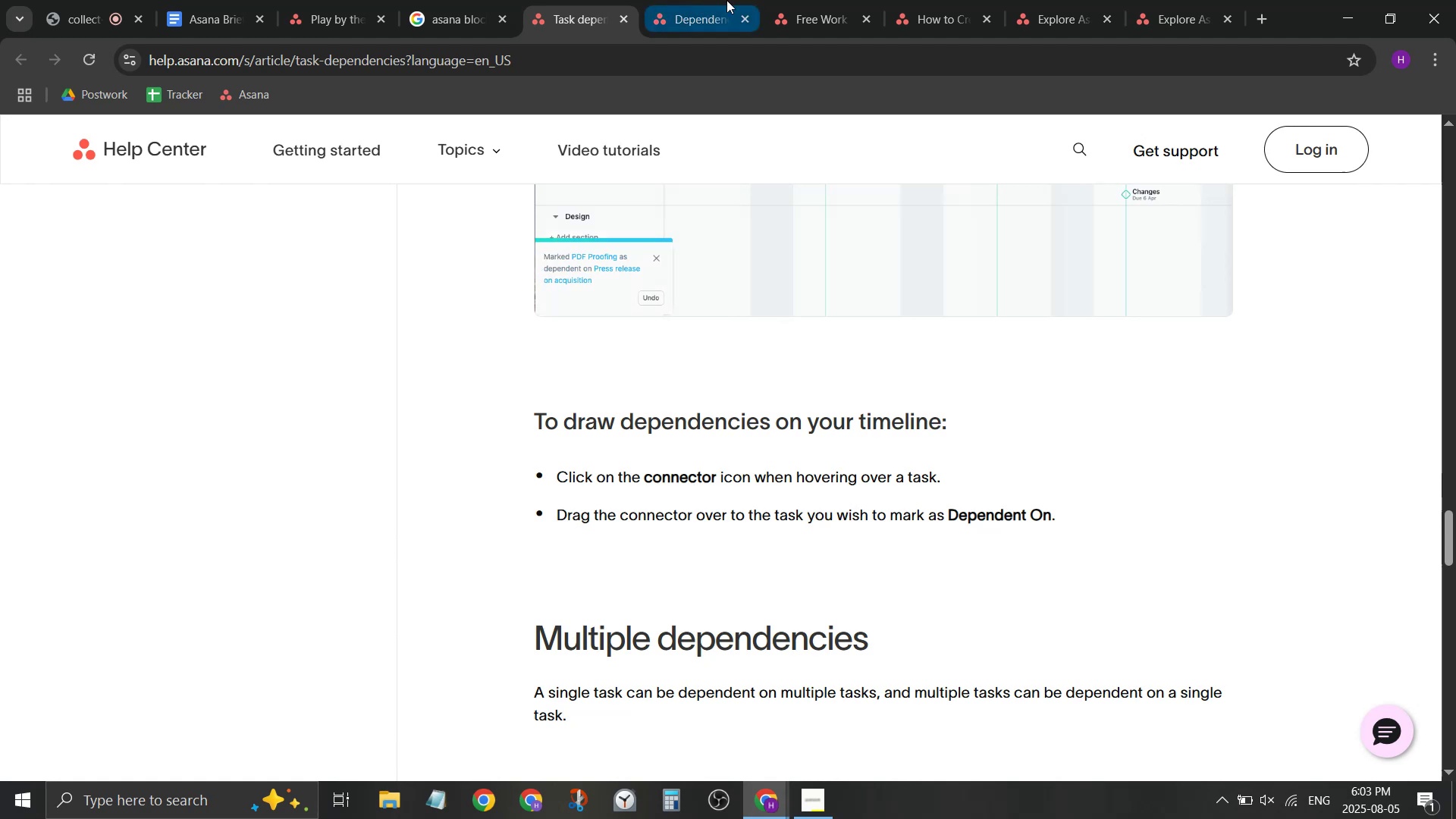 
left_click([329, 0])
 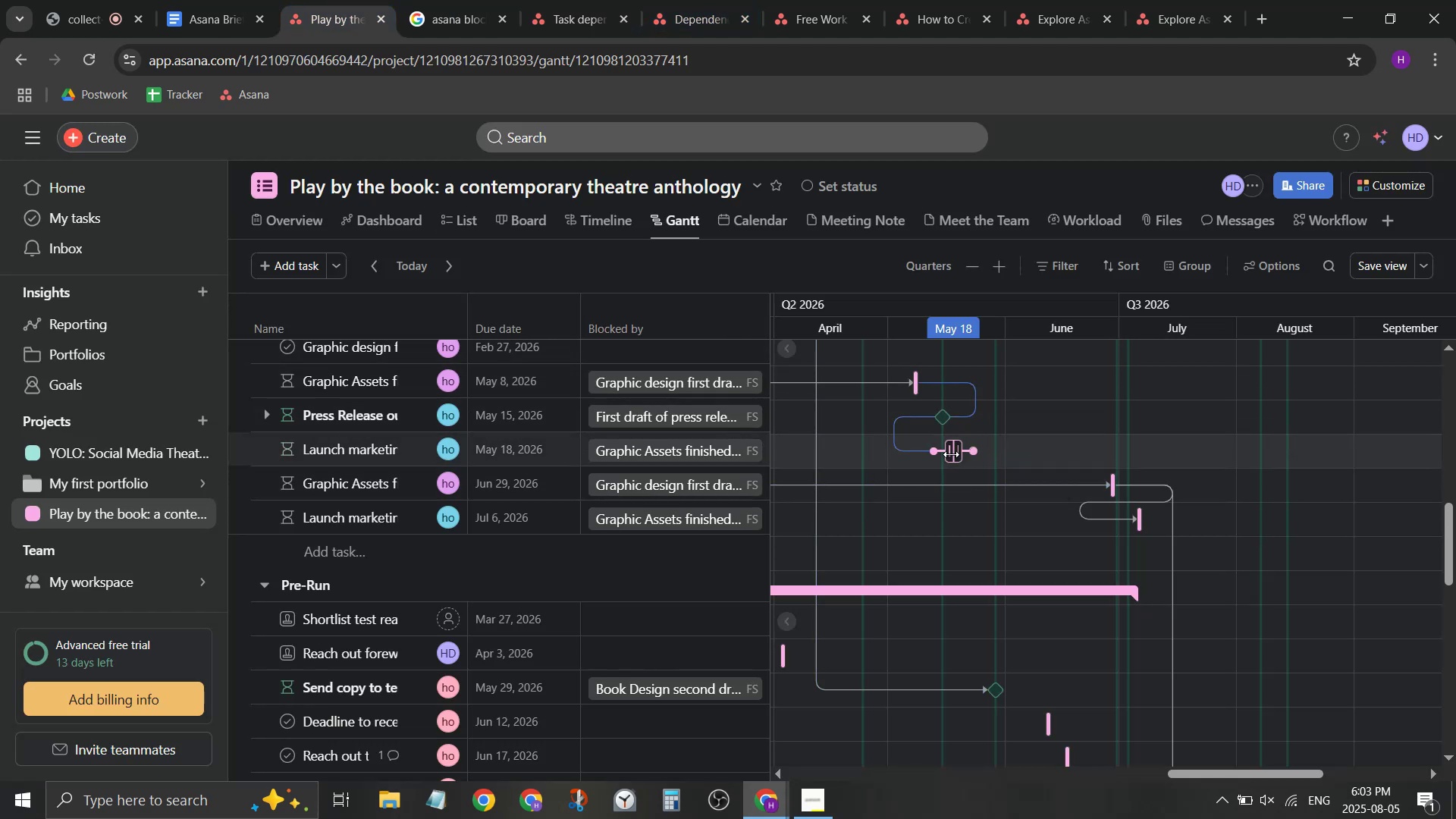 
wait(7.19)
 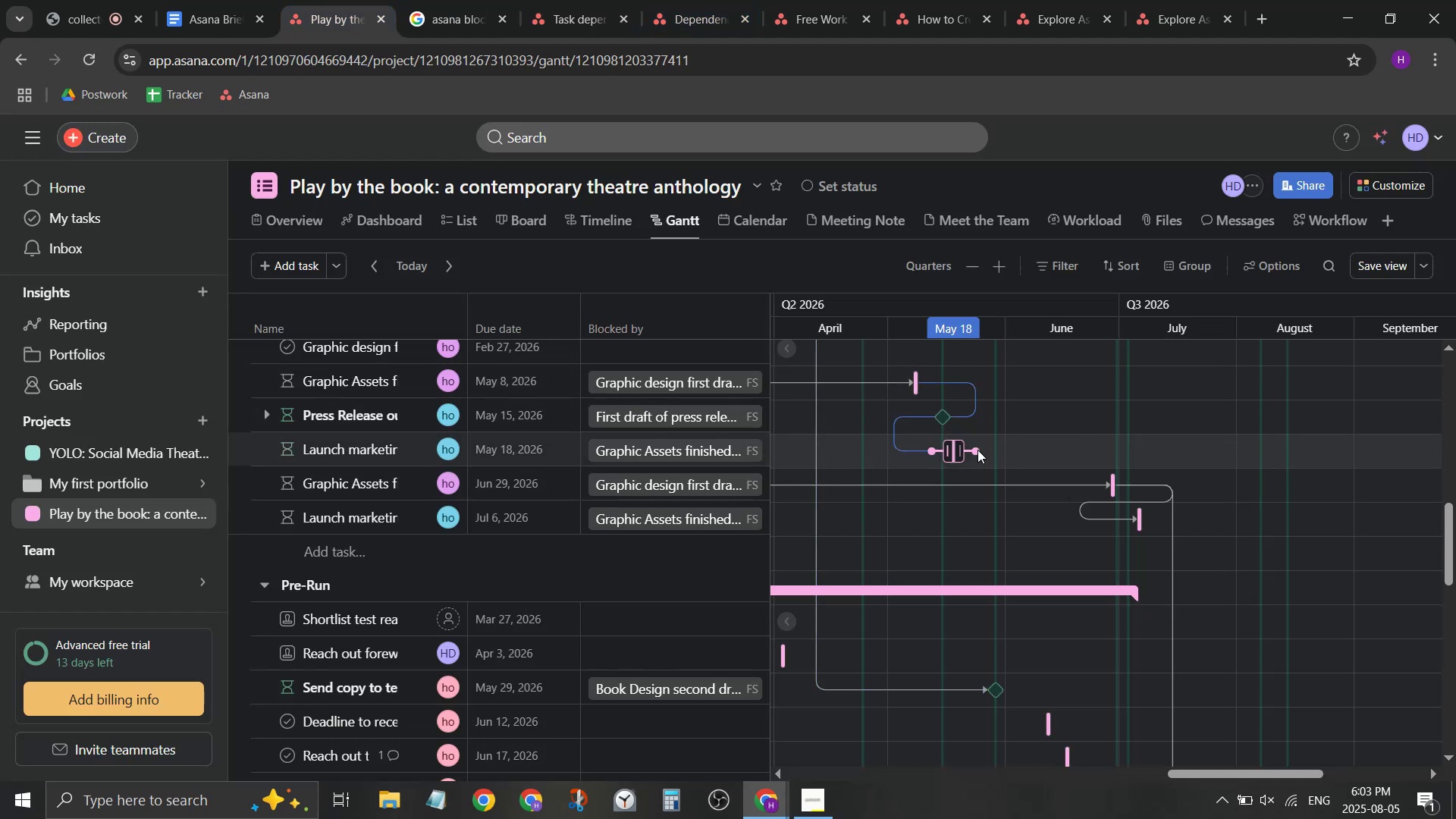 
scroll: coordinate [726, 430], scroll_direction: none, amount: 0.0
 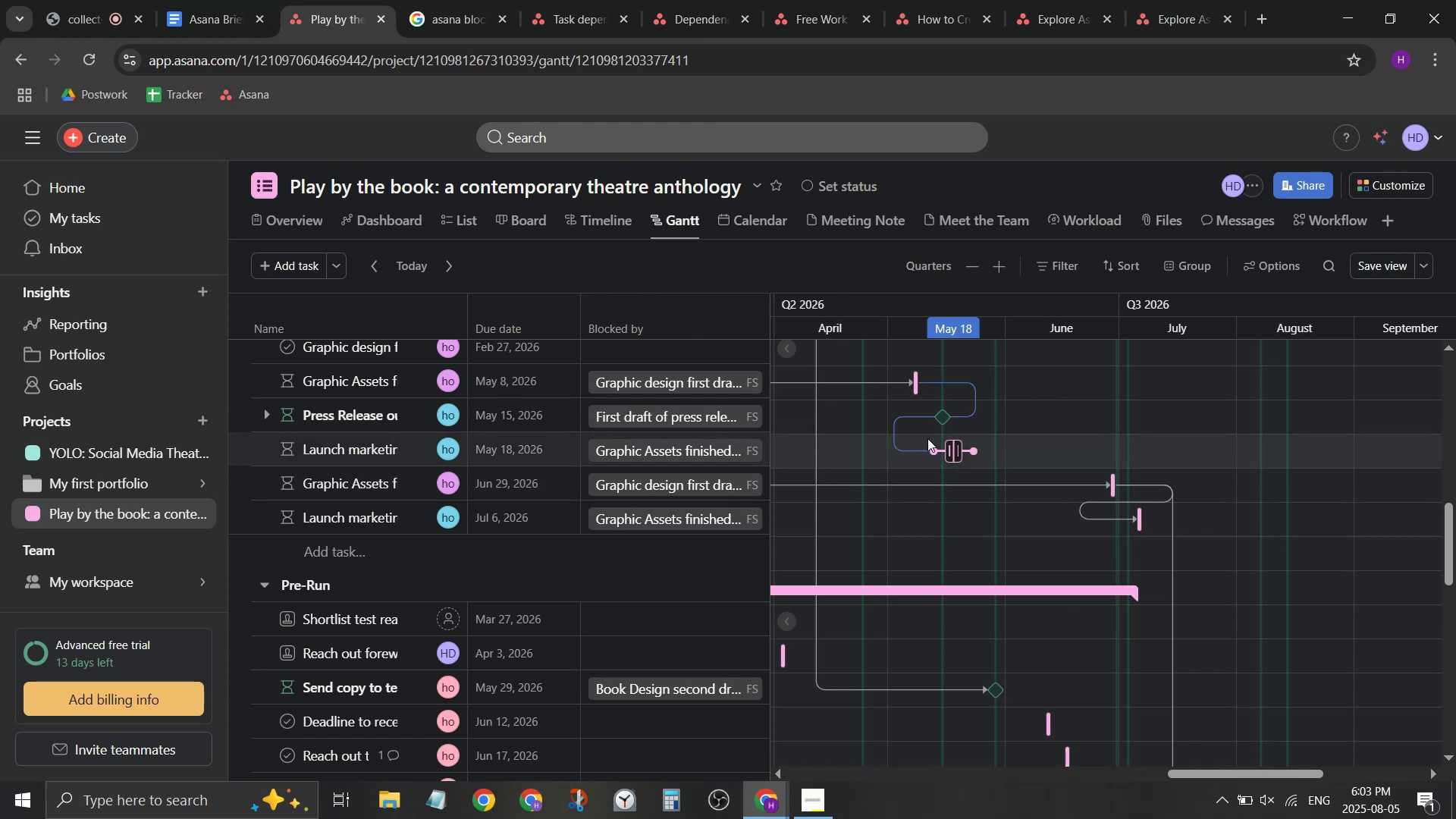 
mouse_move([915, 416])
 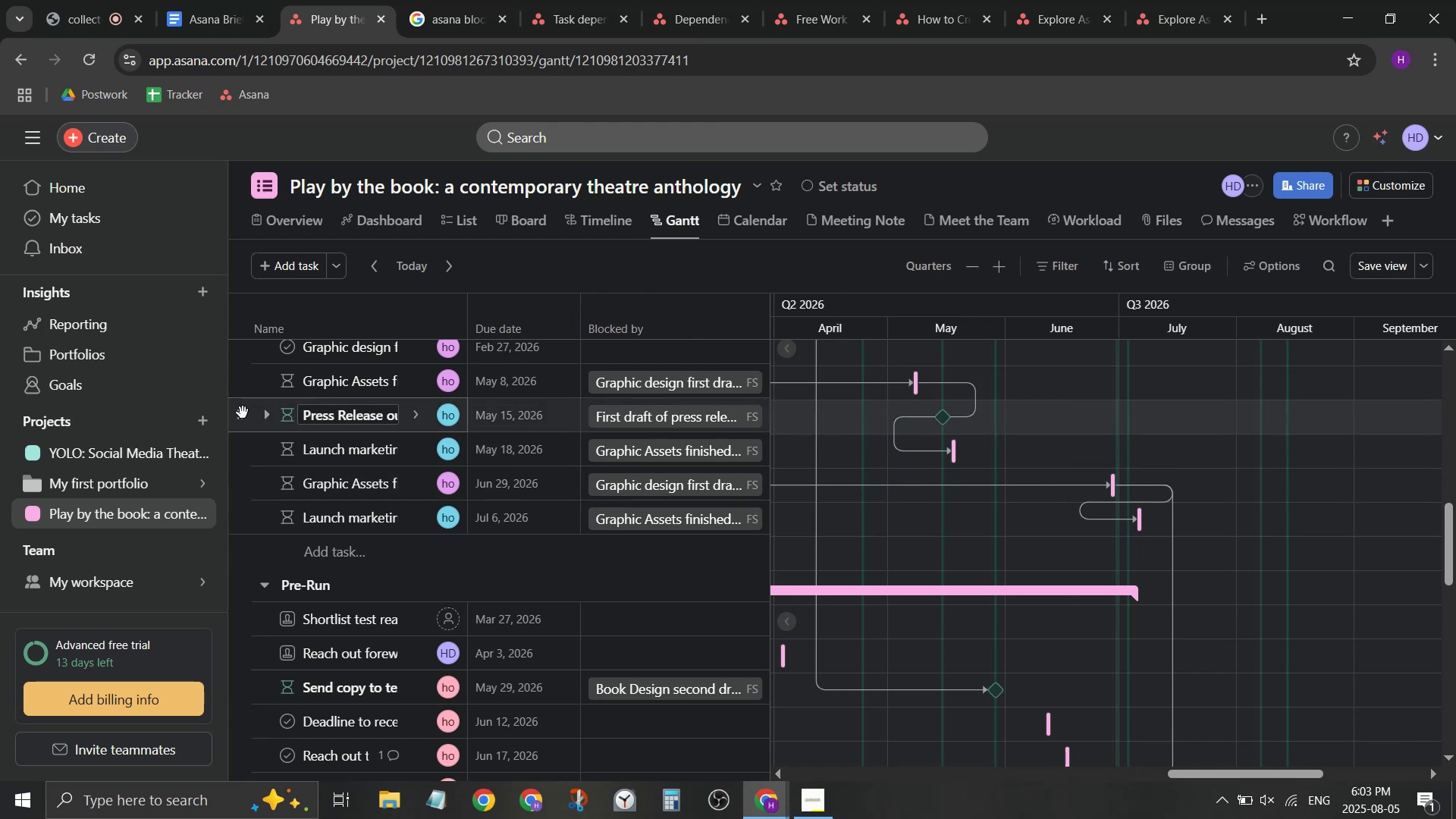 
left_click([266, 422])
 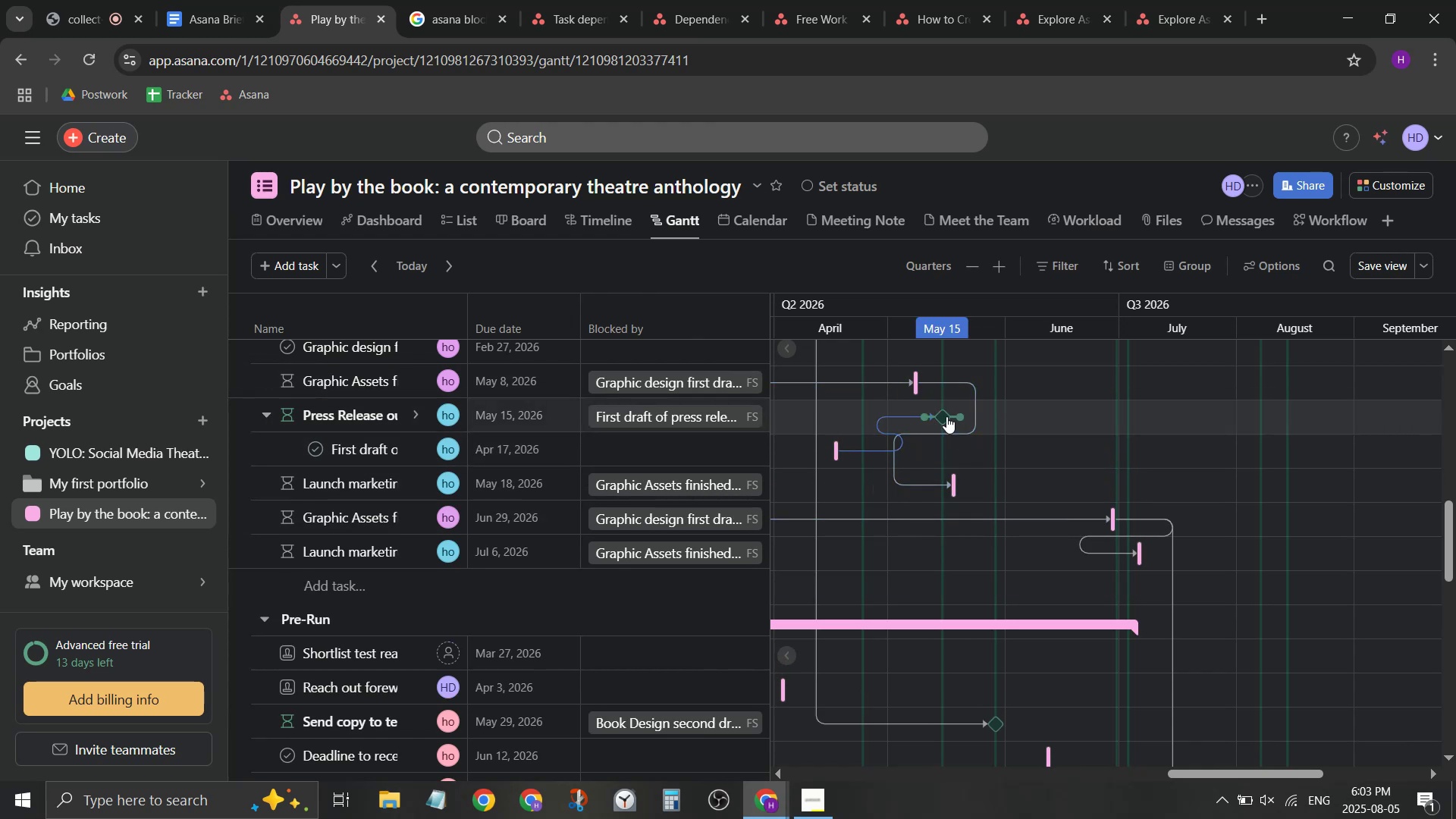 
wait(9.34)
 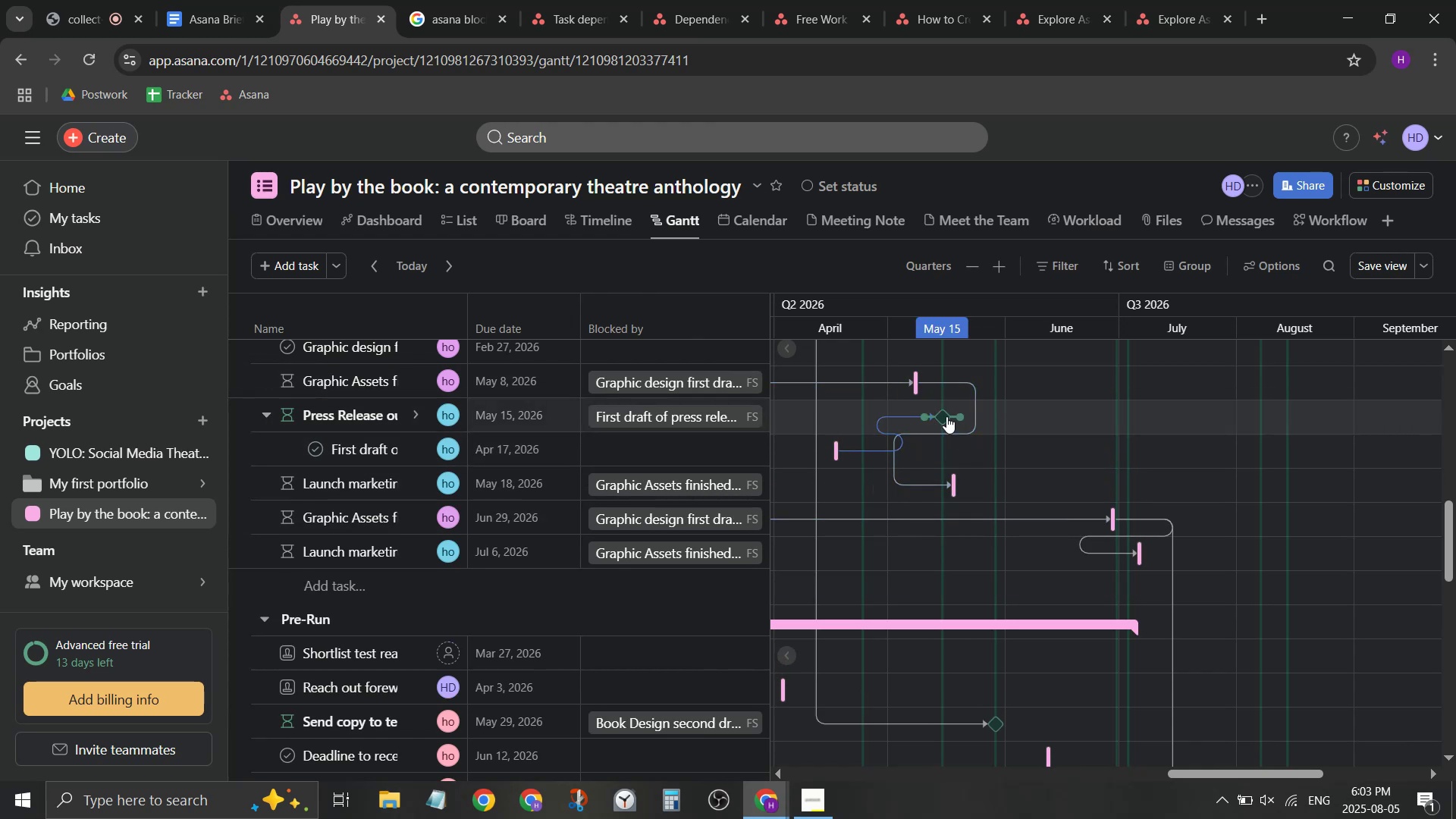 
mouse_move([932, 411])
 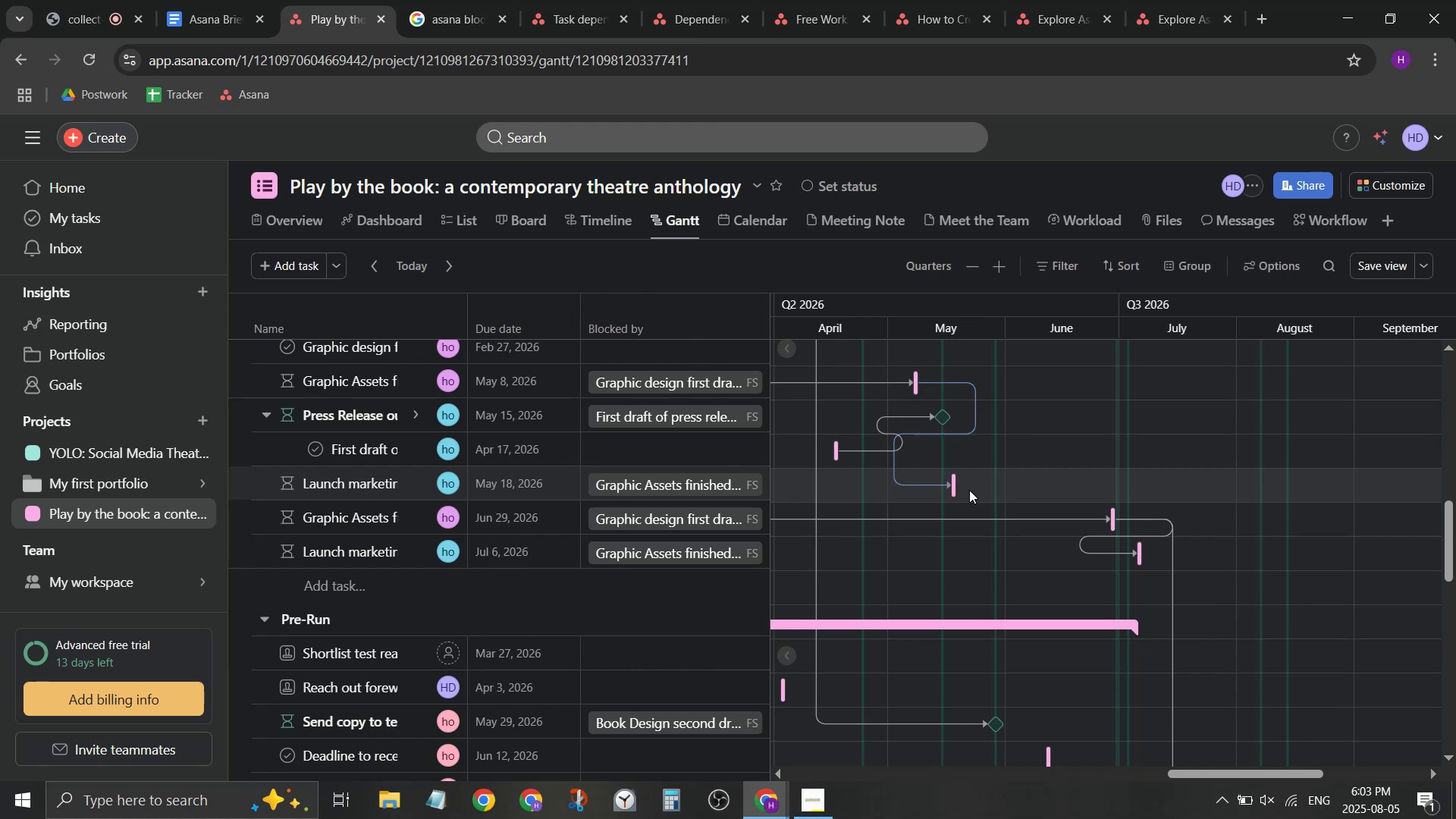 
wait(7.43)
 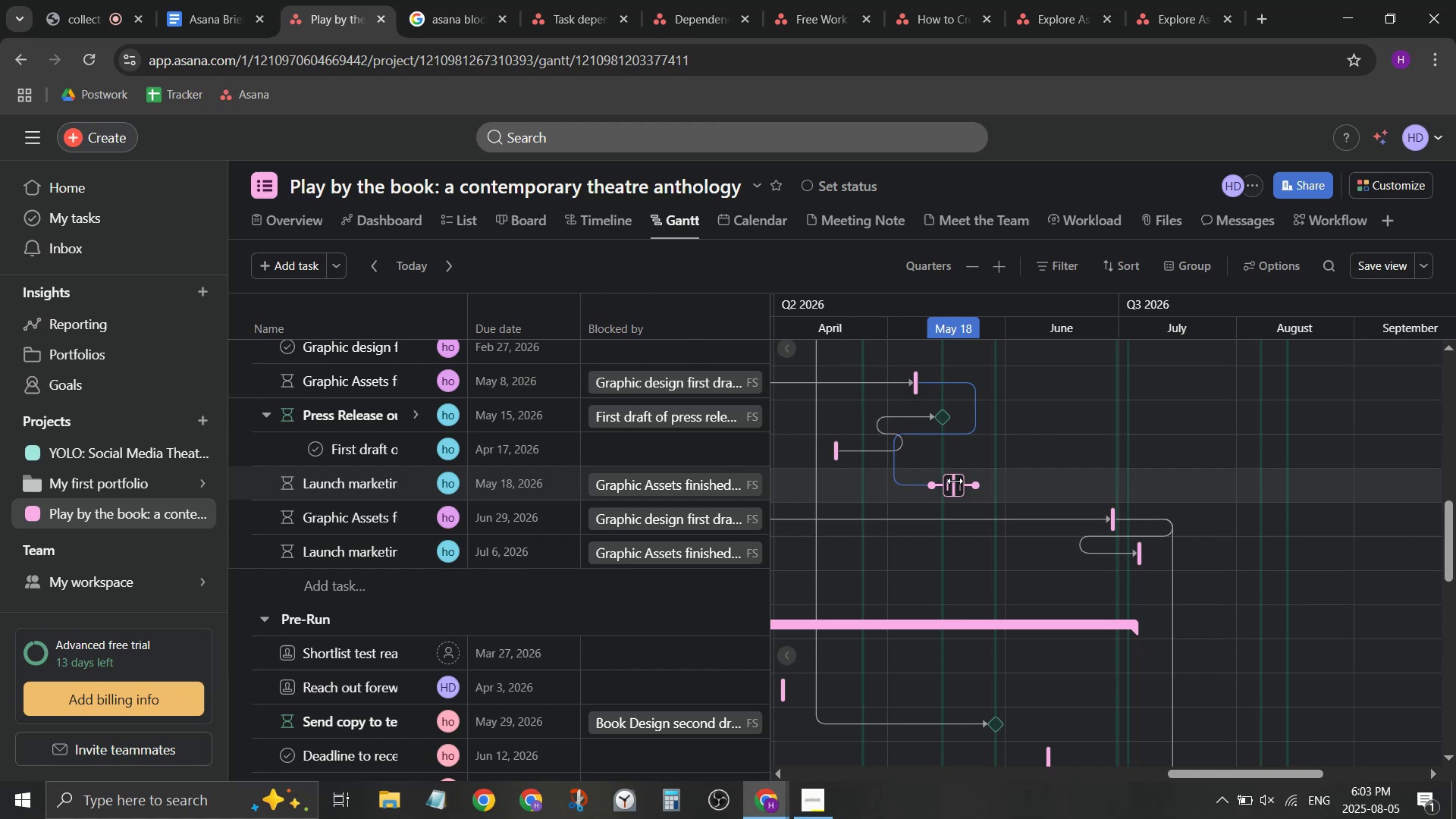 
scroll: coordinate [1115, 531], scroll_direction: none, amount: 0.0
 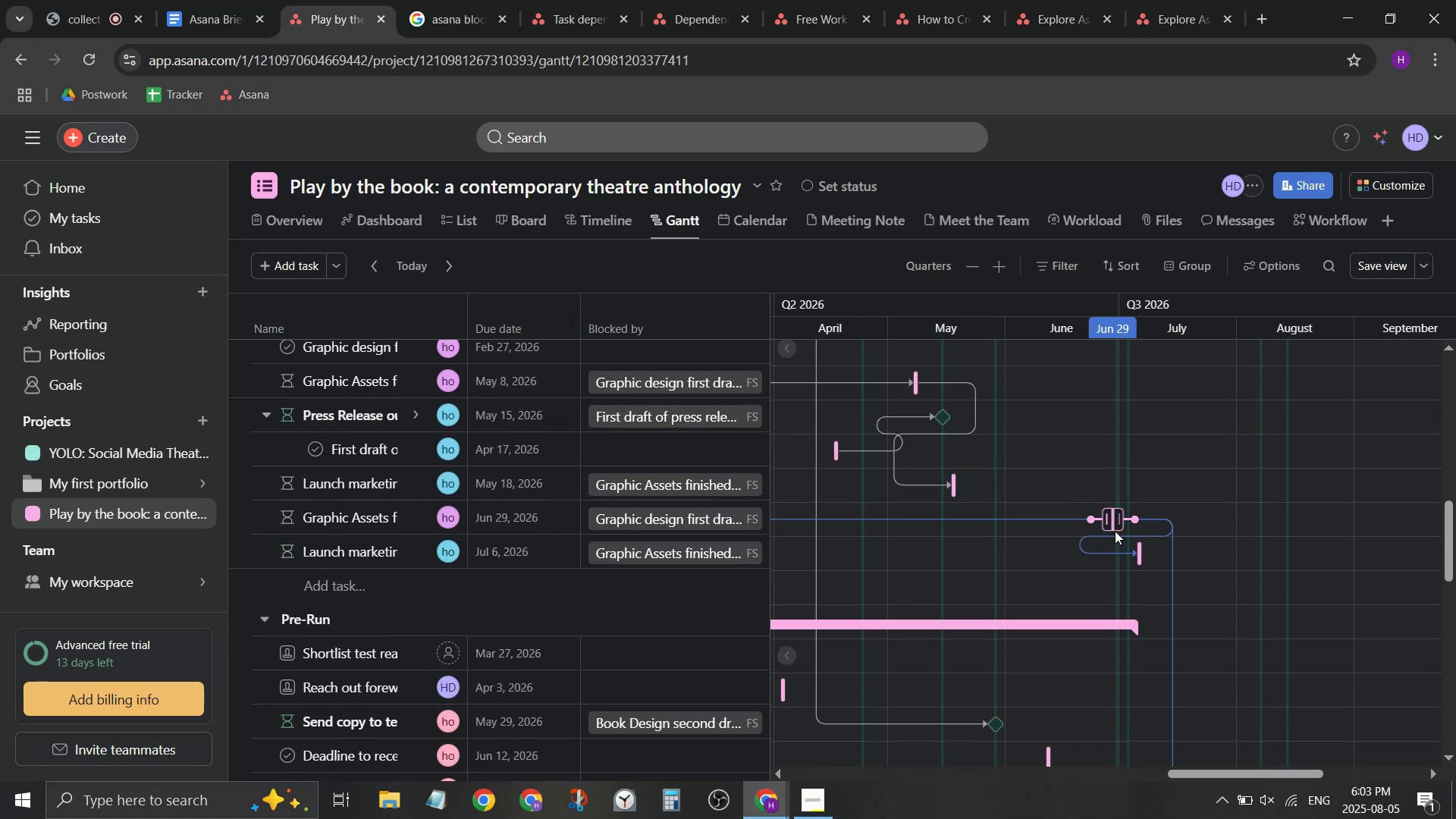 
scroll: coordinate [1114, 531], scroll_direction: down, amount: 3.0
 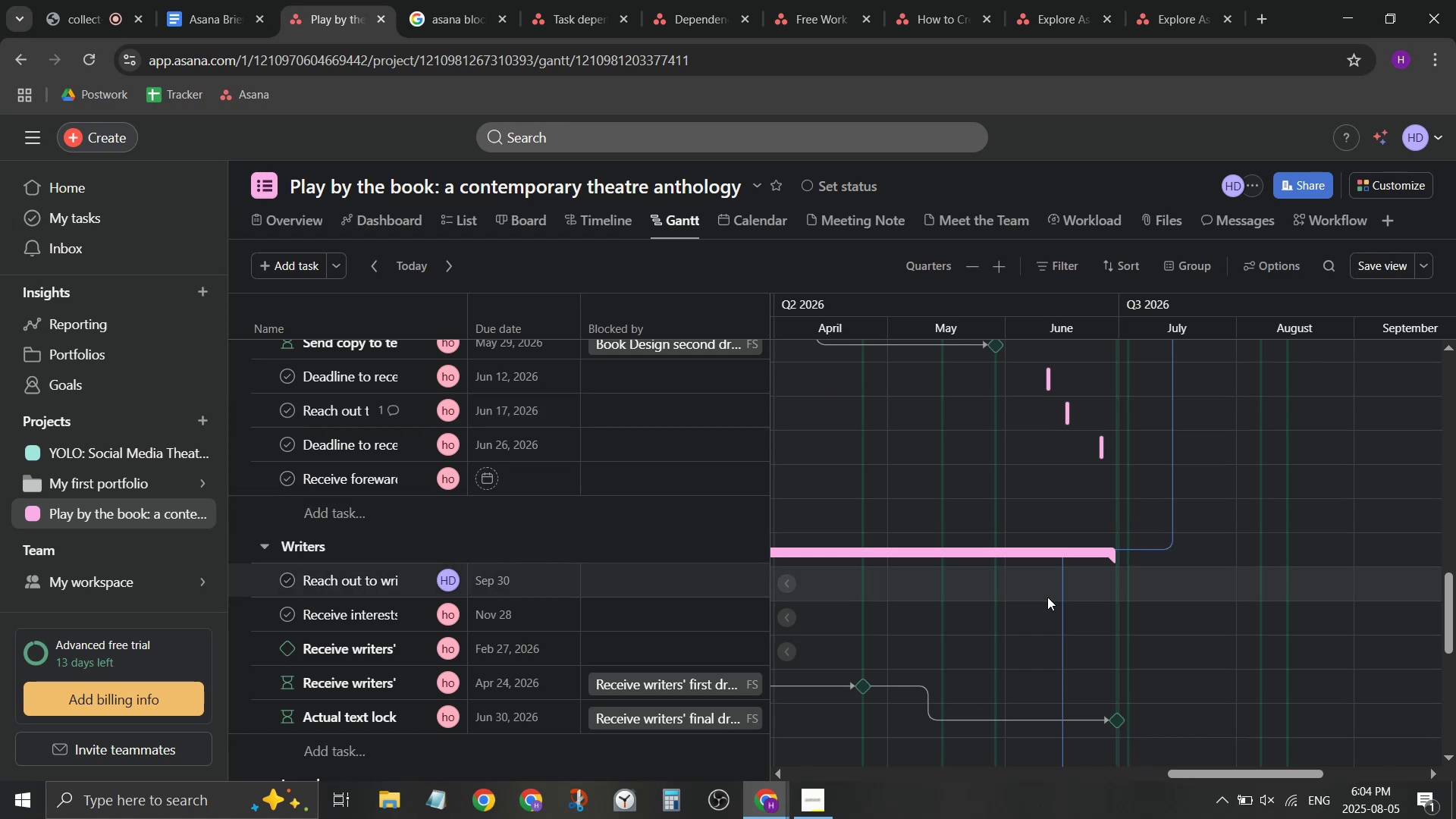 
wait(6.11)
 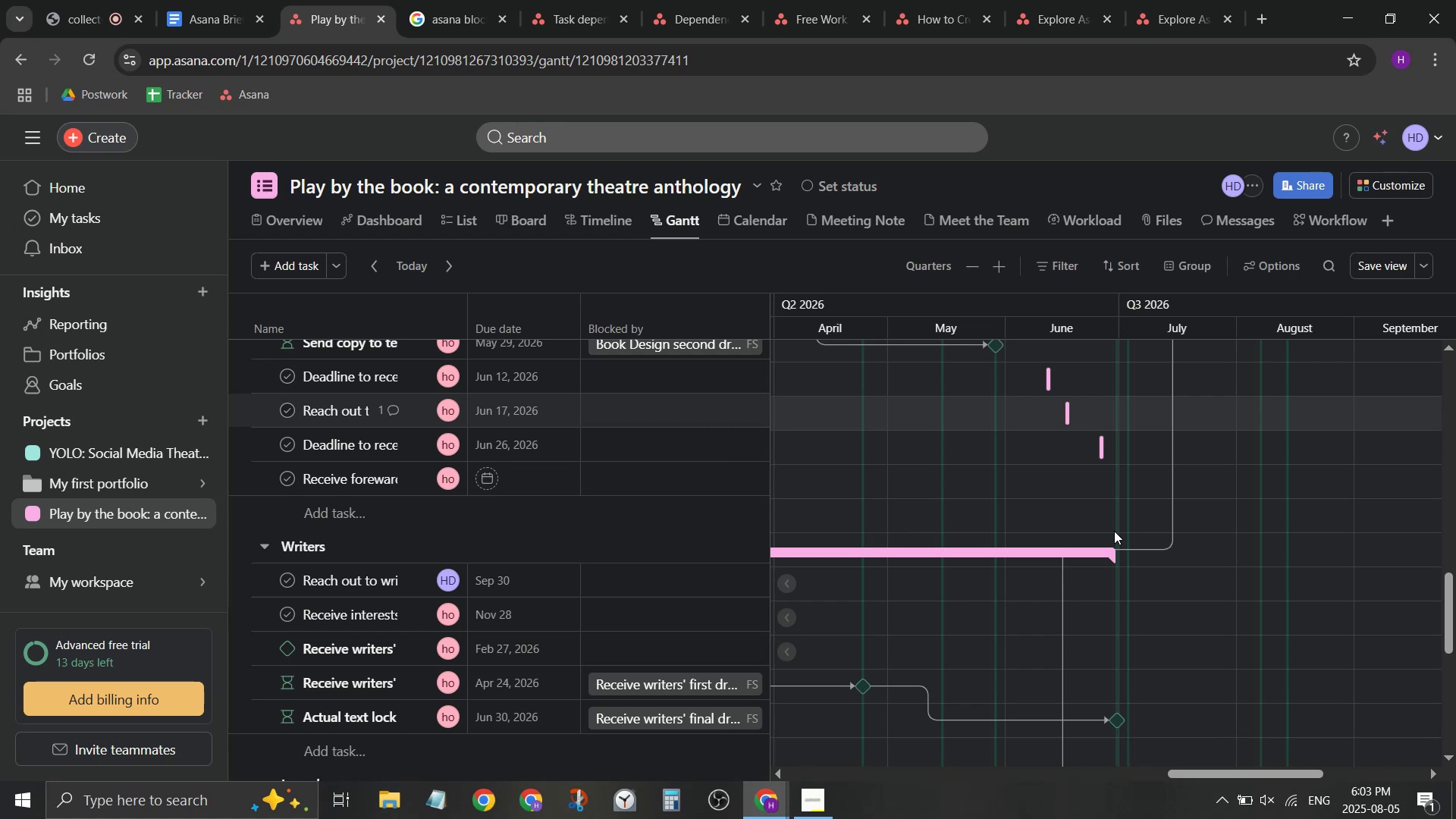 
mouse_move([457, 340])
 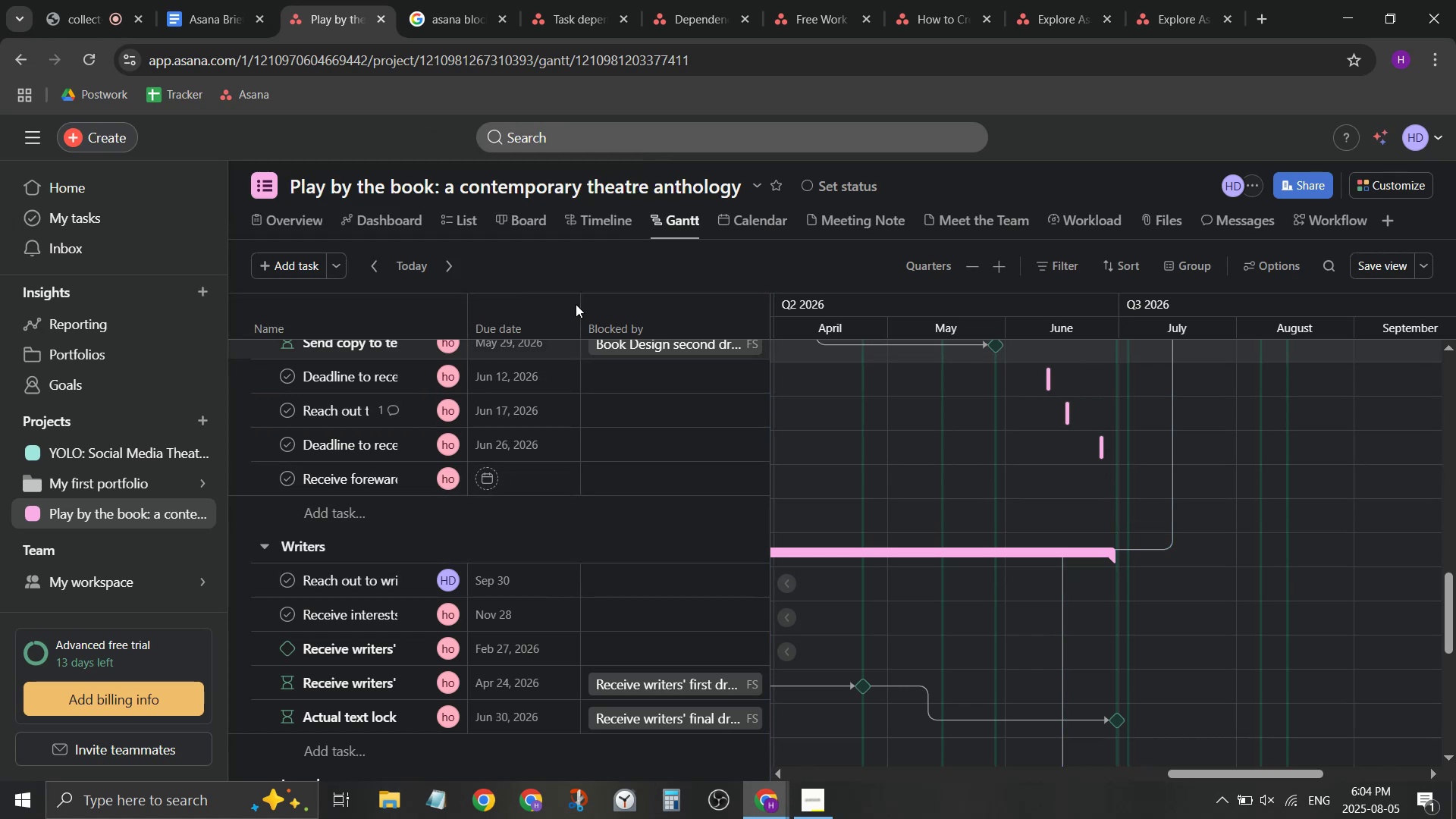 
left_click([576, 304])
 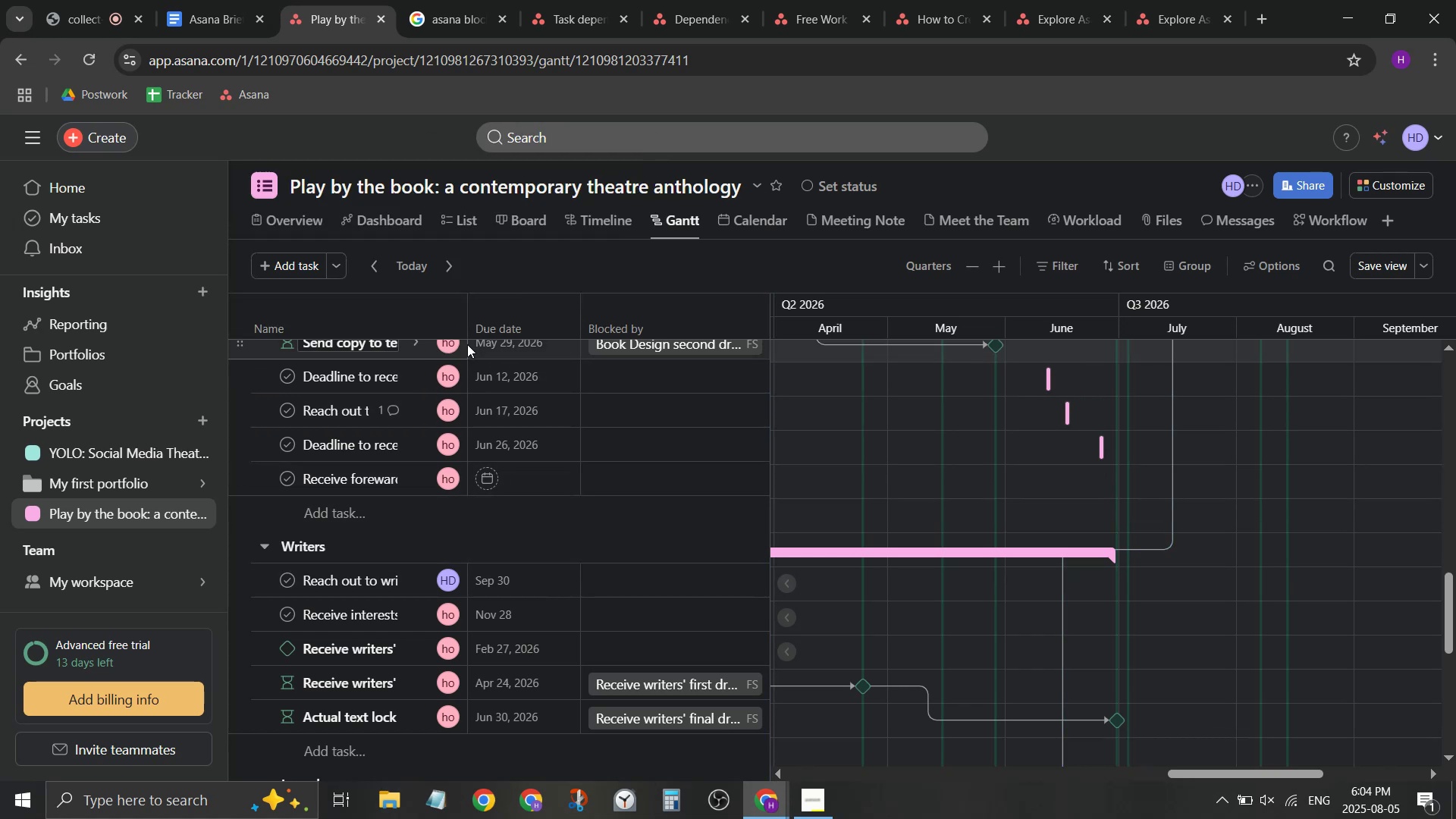 
left_click([449, 348])
 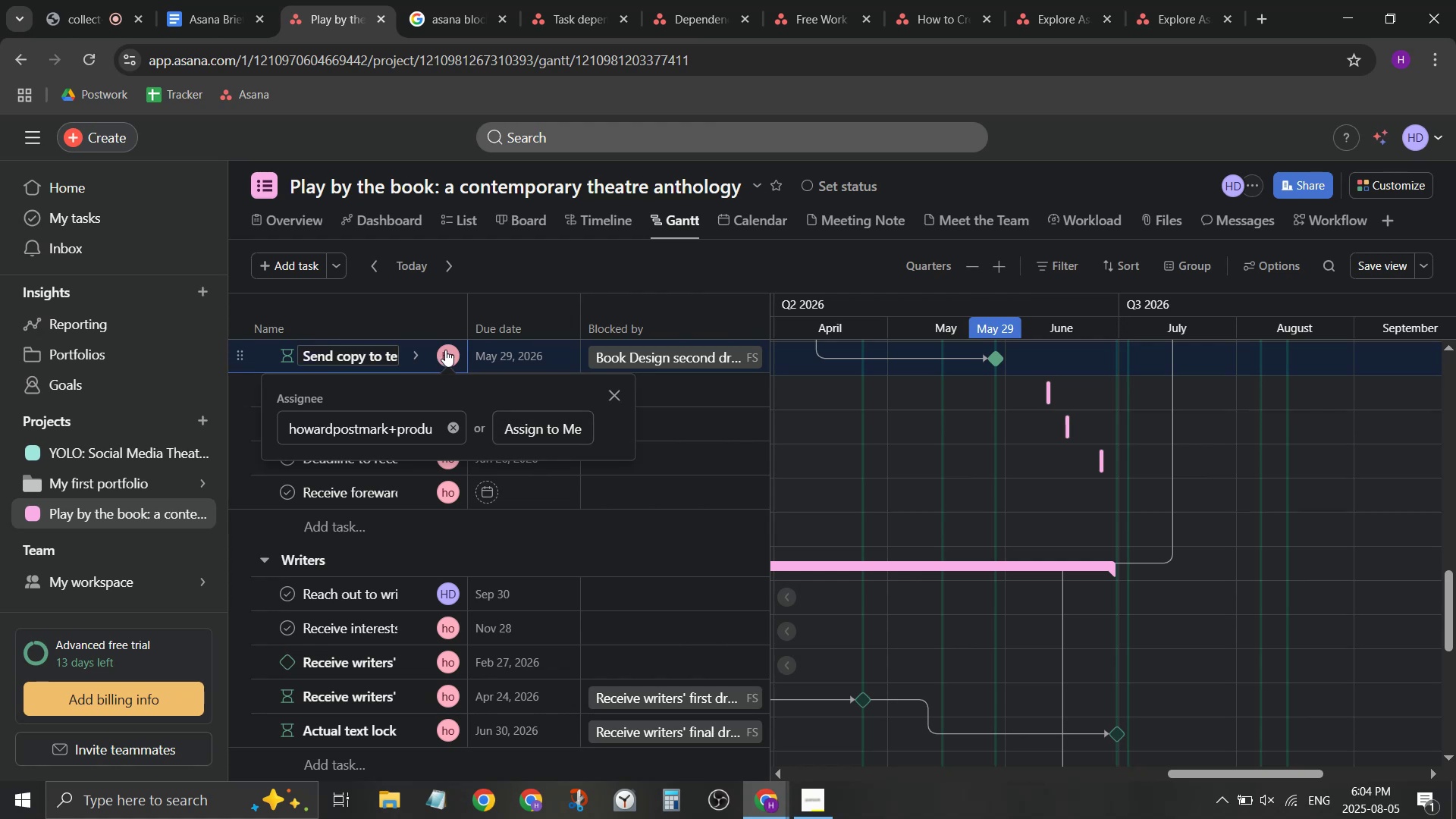 
left_click([514, 273])
 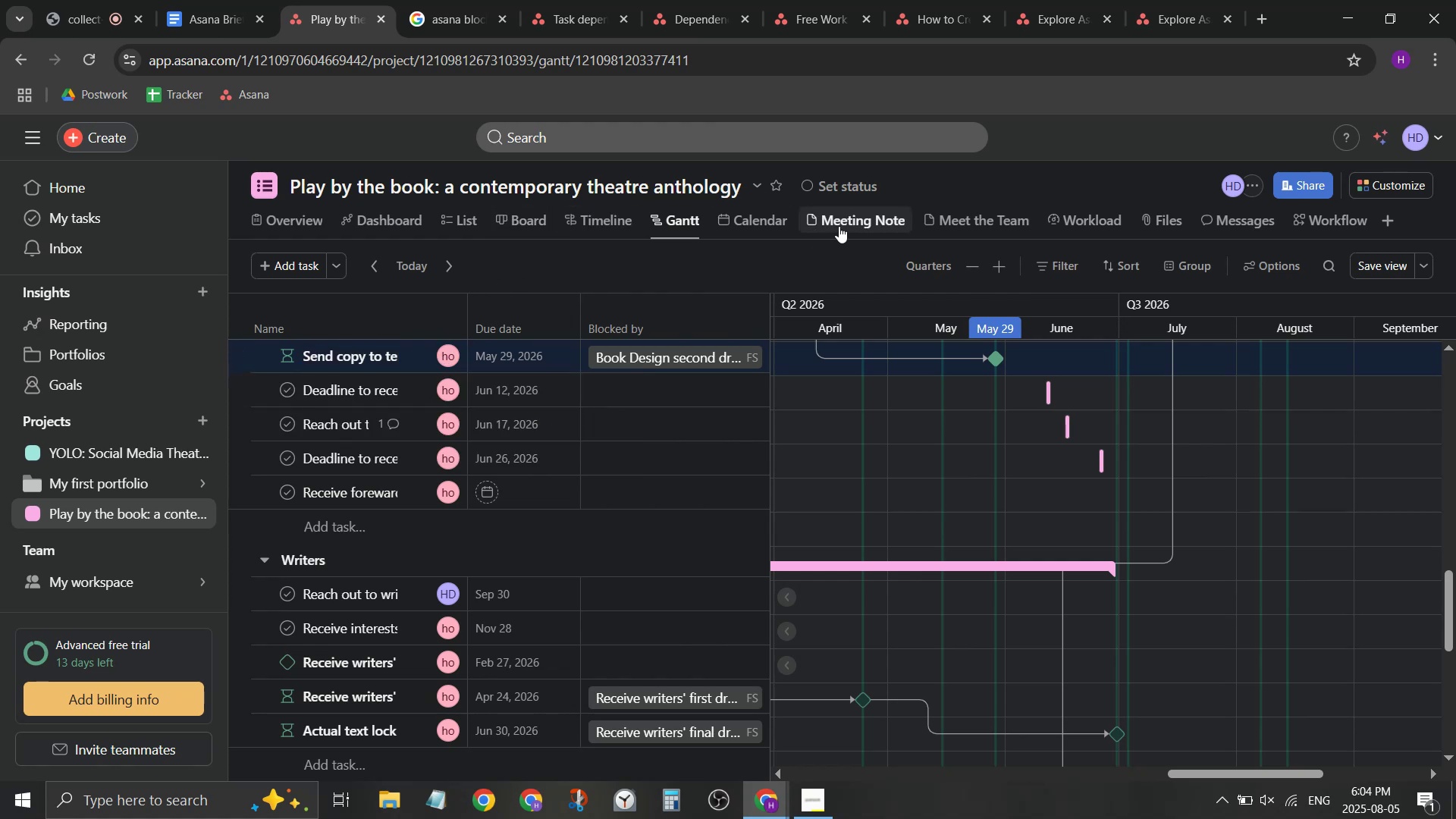 
left_click([1097, 225])
 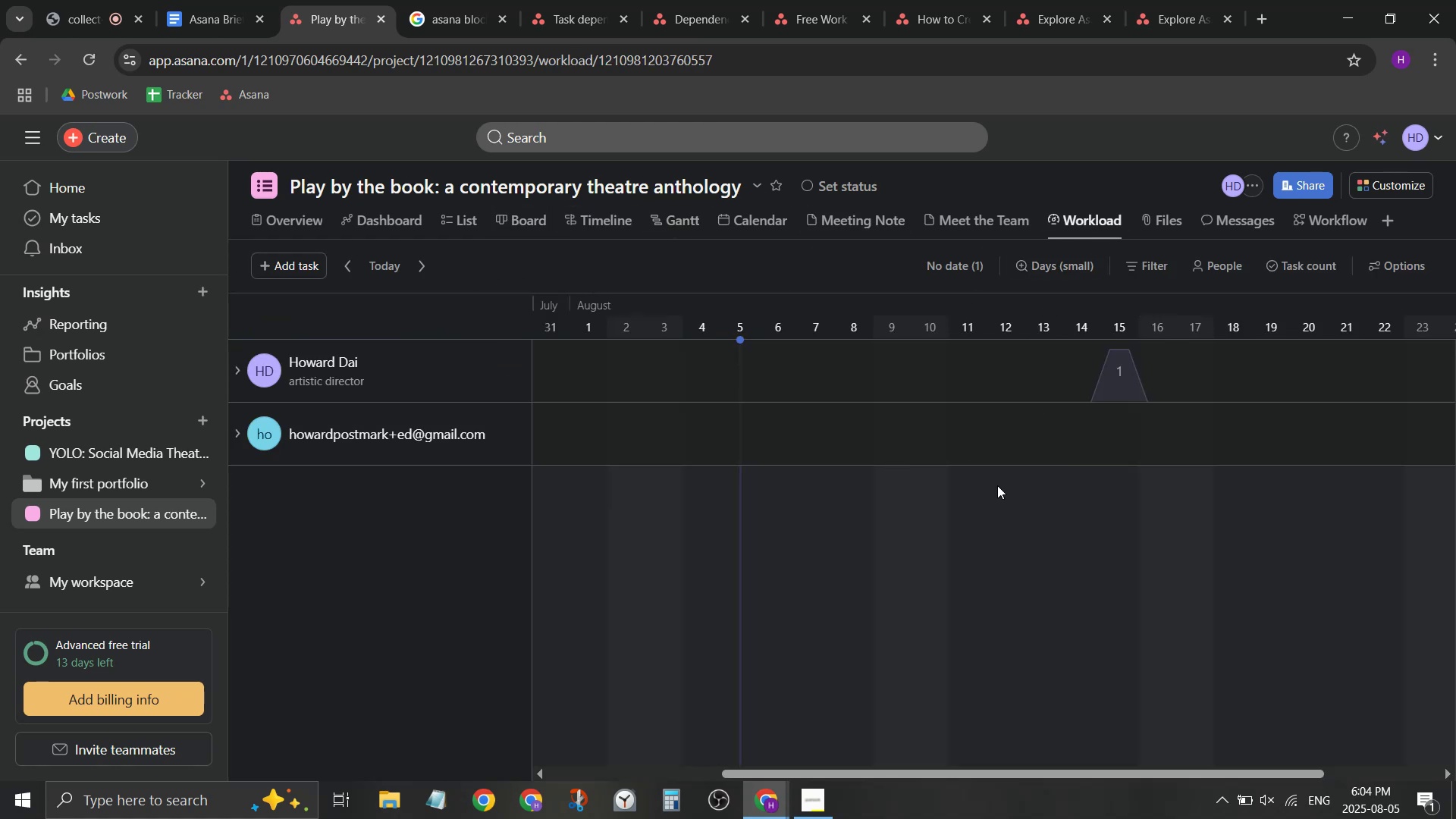 
scroll: coordinate [1042, 551], scroll_direction: down, amount: 2.0
 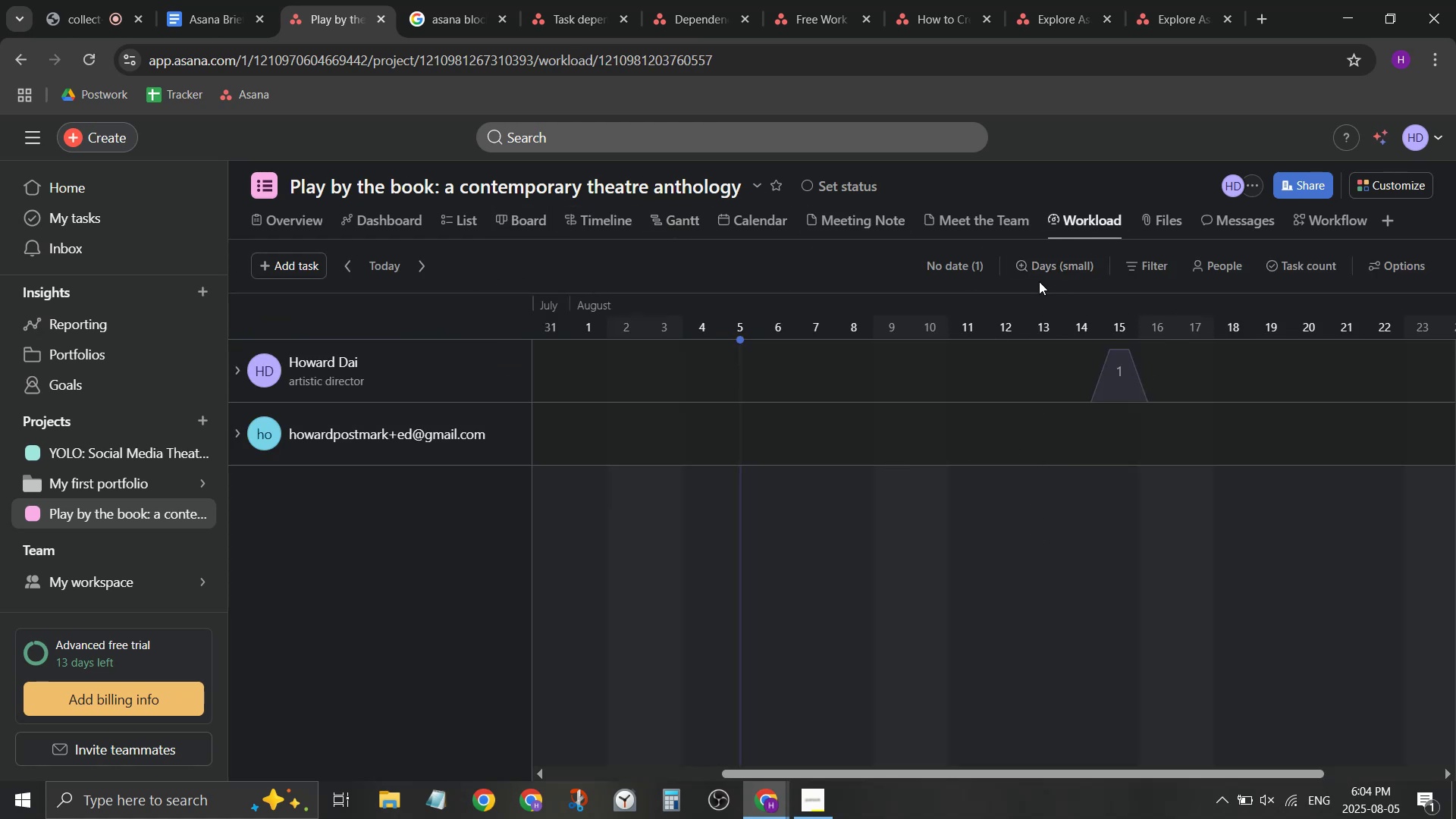 
left_click([1043, 268])
 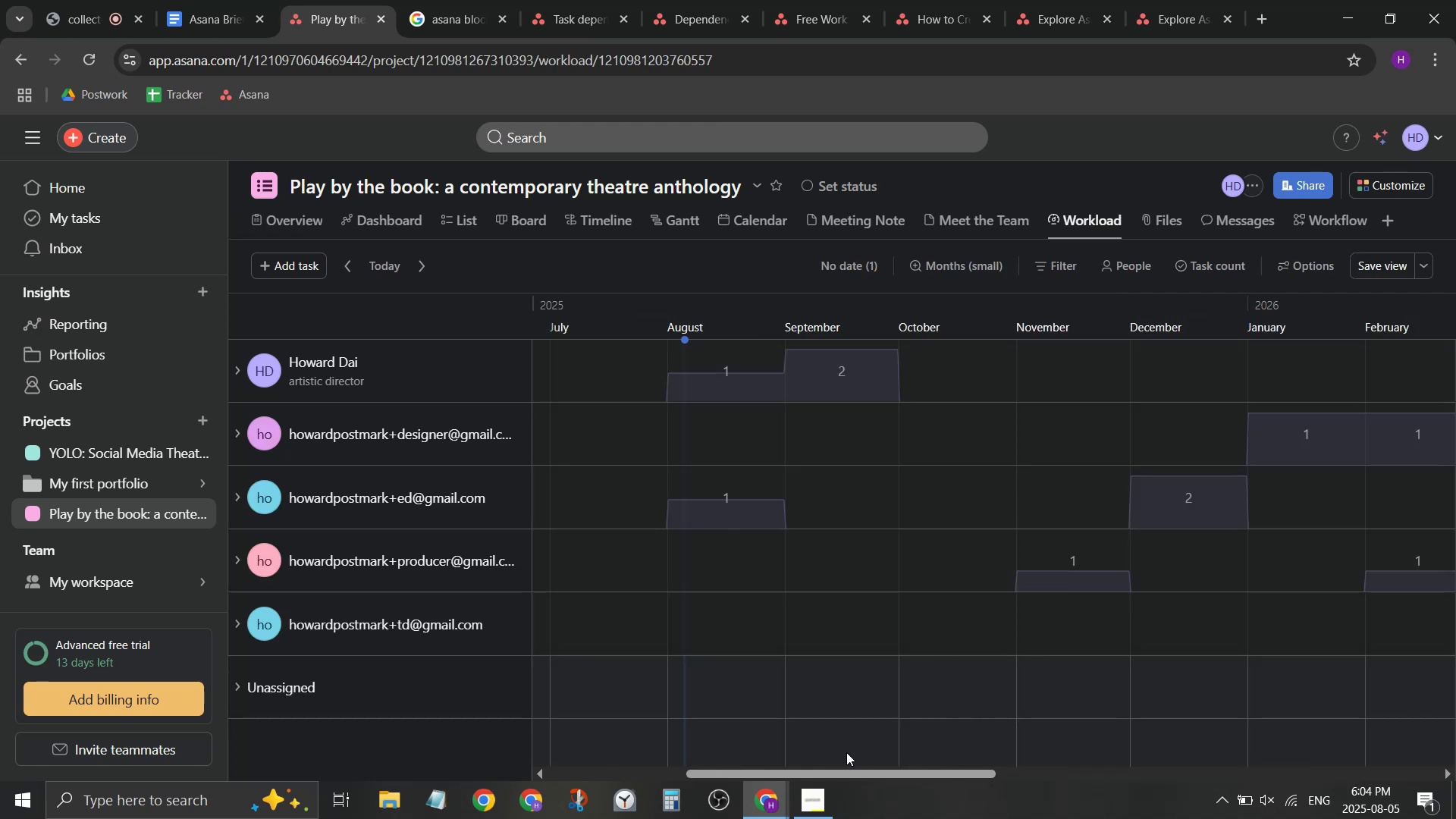 
left_click_drag(start_coordinate=[850, 772], to_coordinate=[1241, 818])
 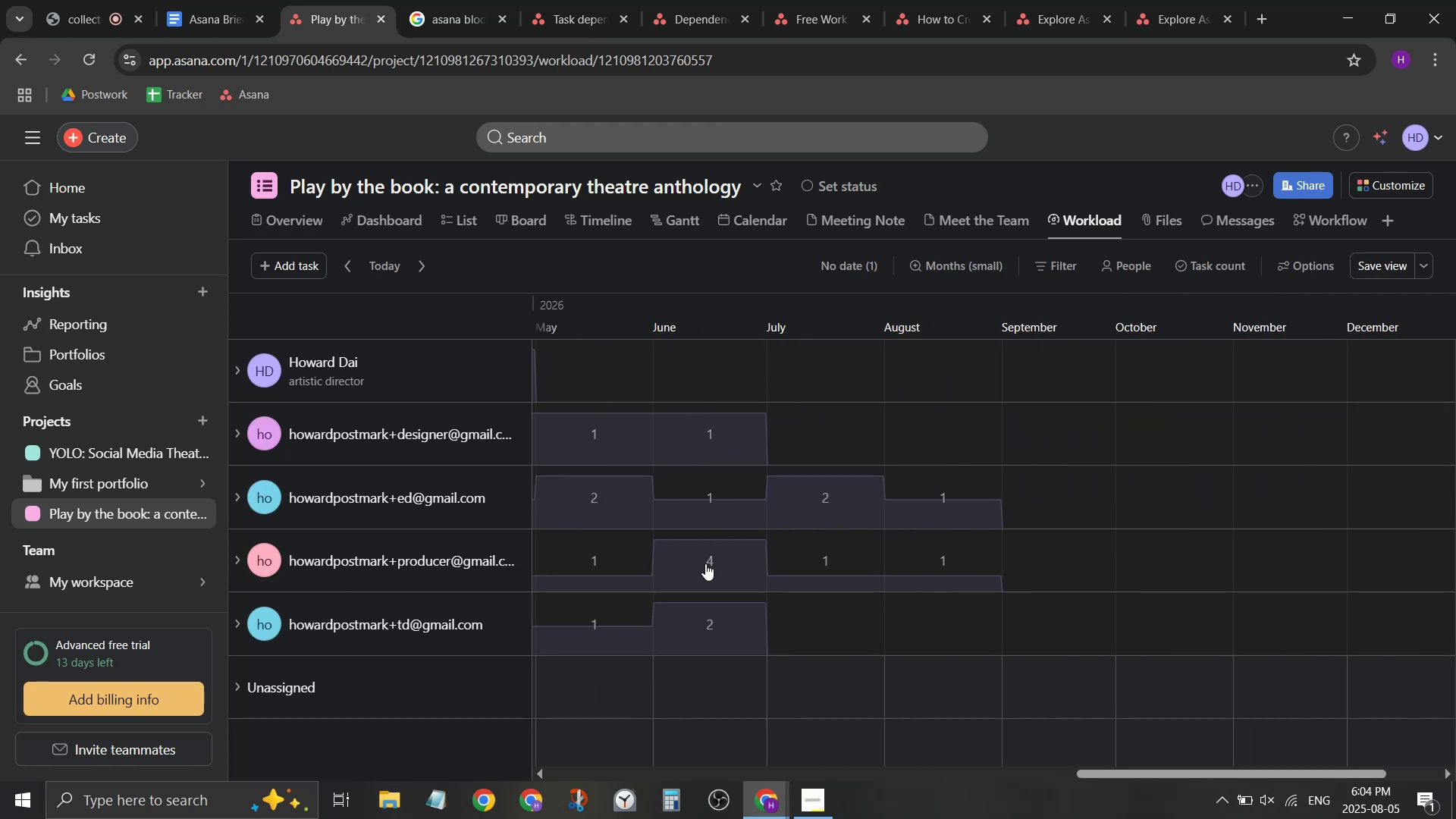 
left_click([704, 570])
 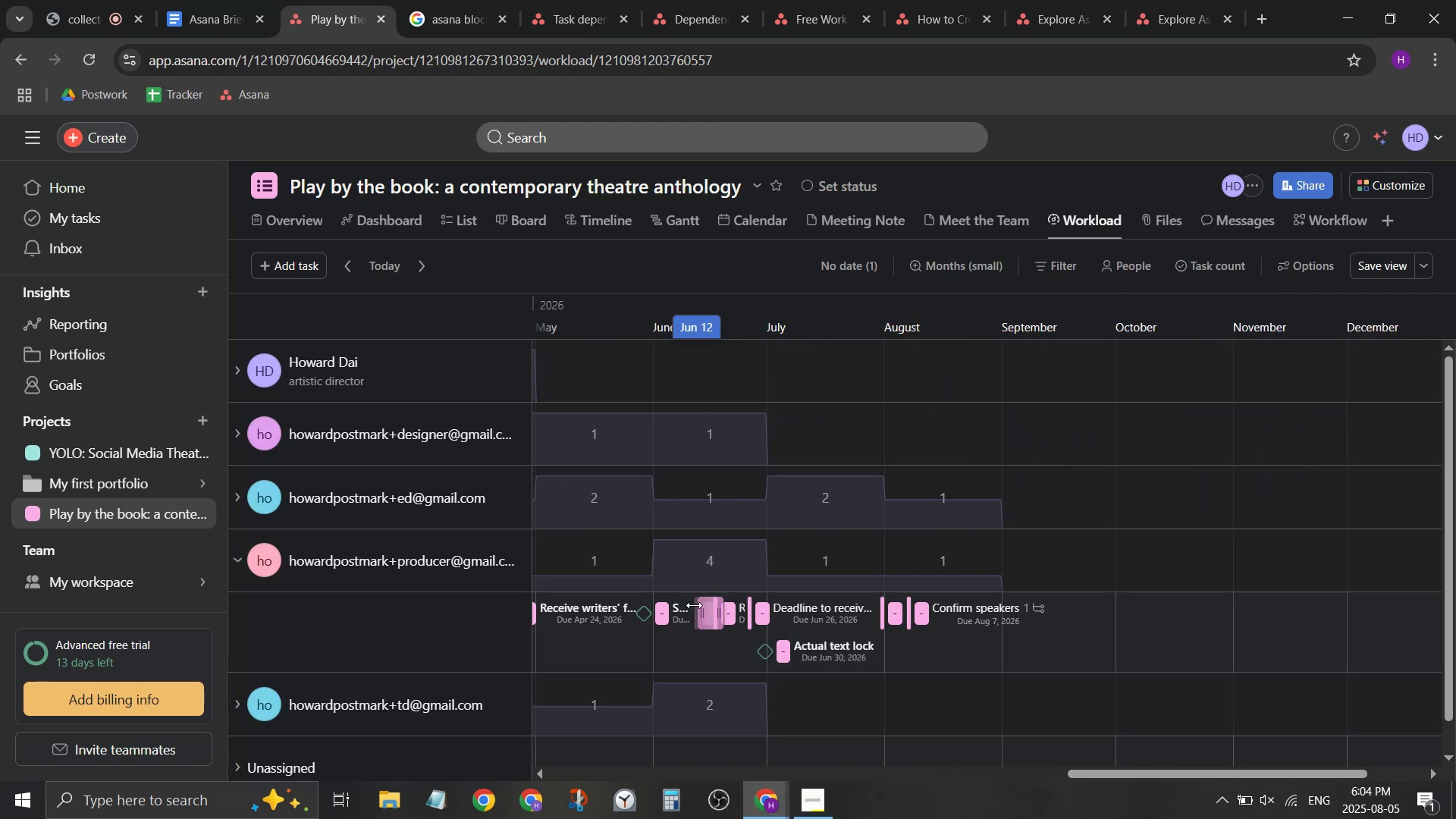 
scroll: coordinate [682, 617], scroll_direction: up, amount: 2.0
 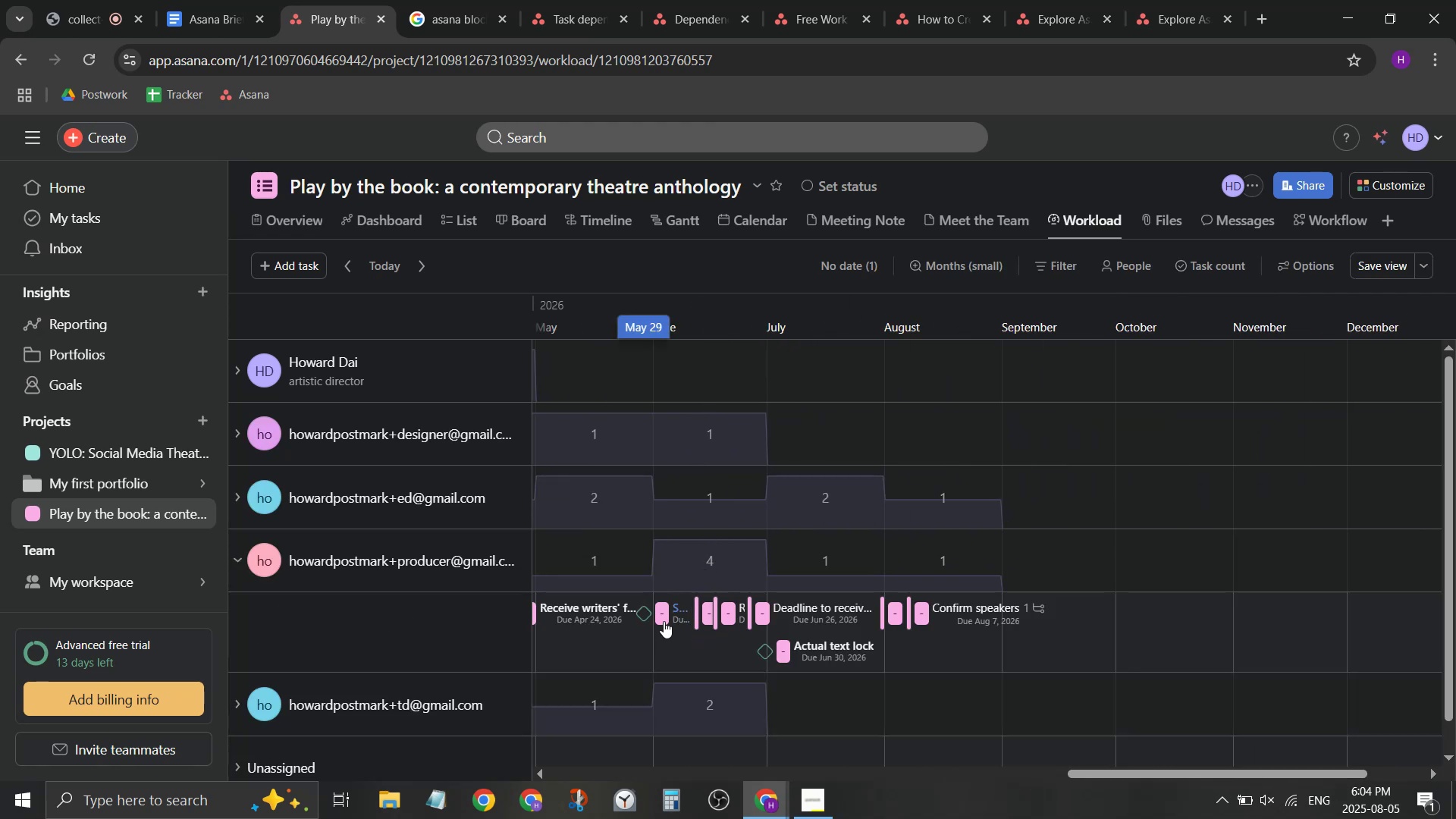 
left_click([664, 621])
 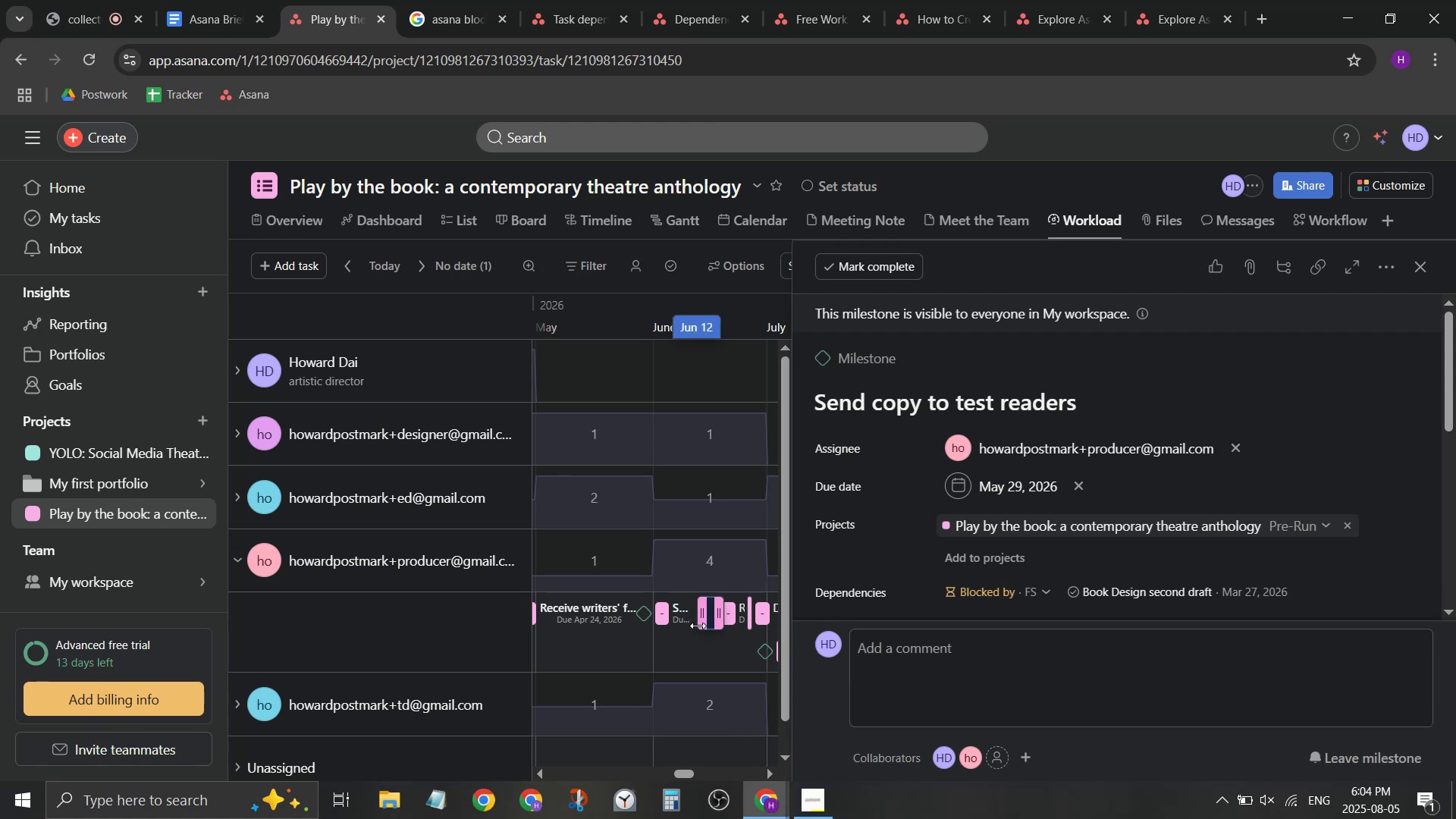 
left_click([1417, 270])
 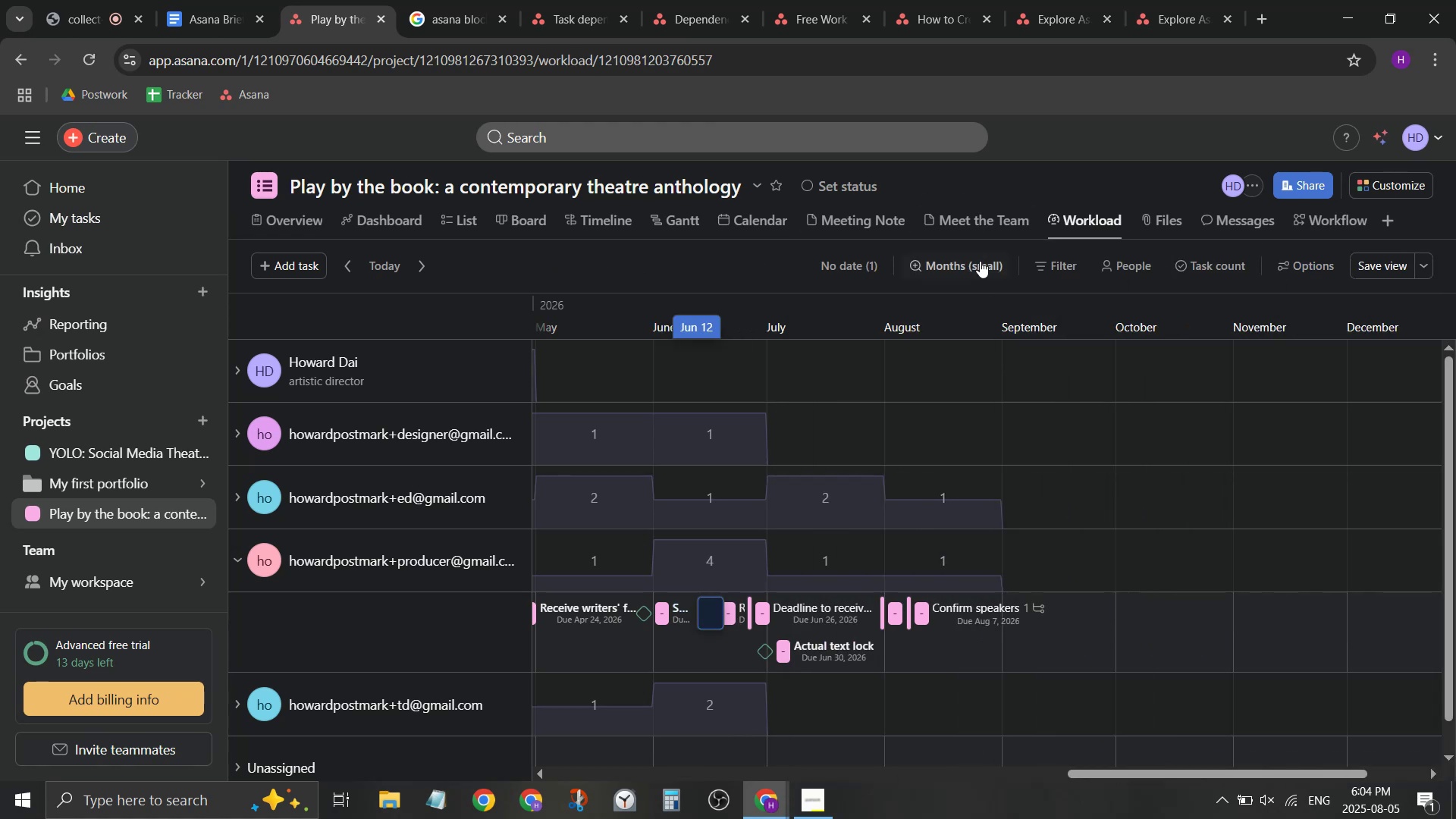 
left_click([973, 219])
 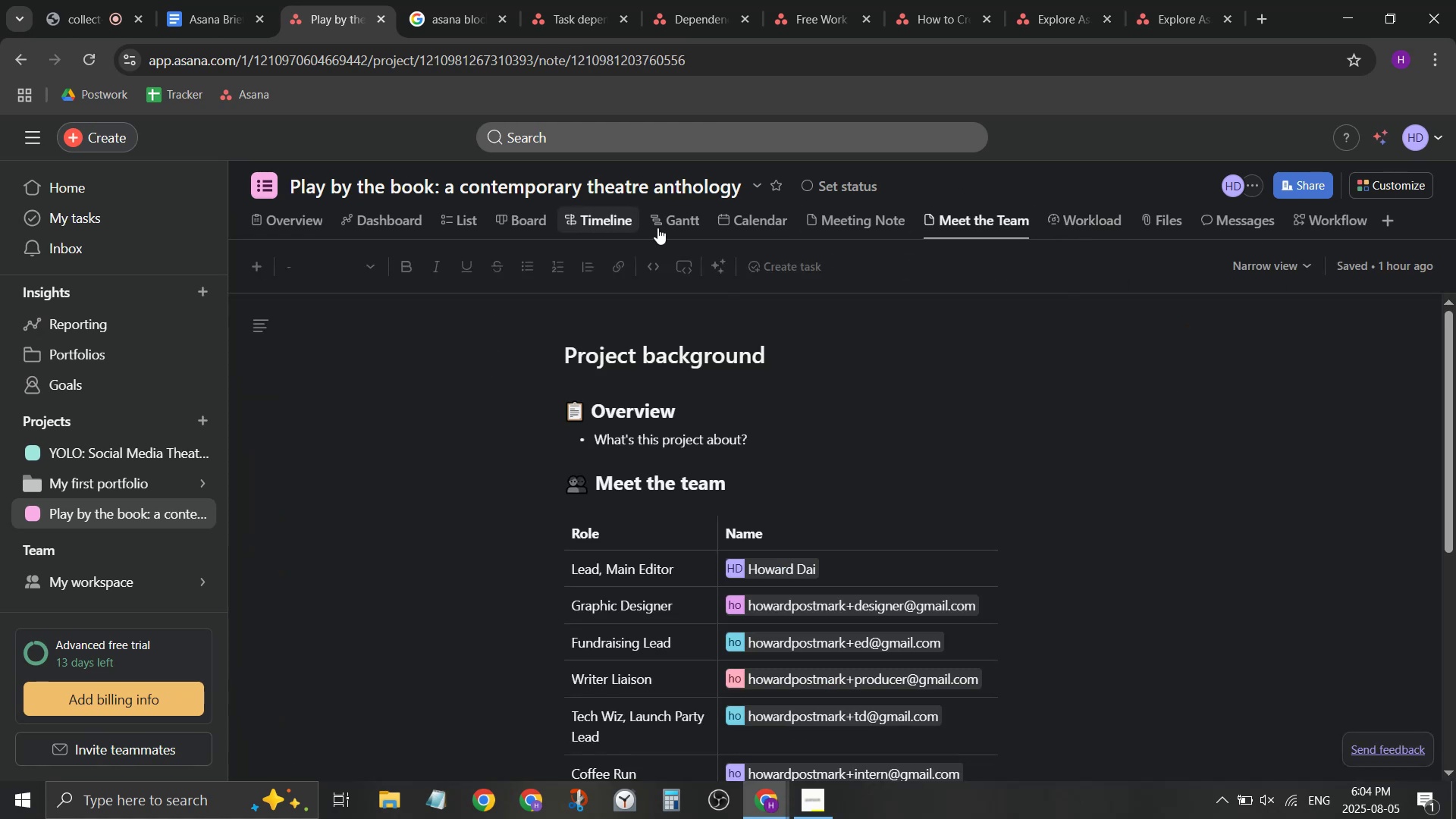 
left_click([752, 219])
 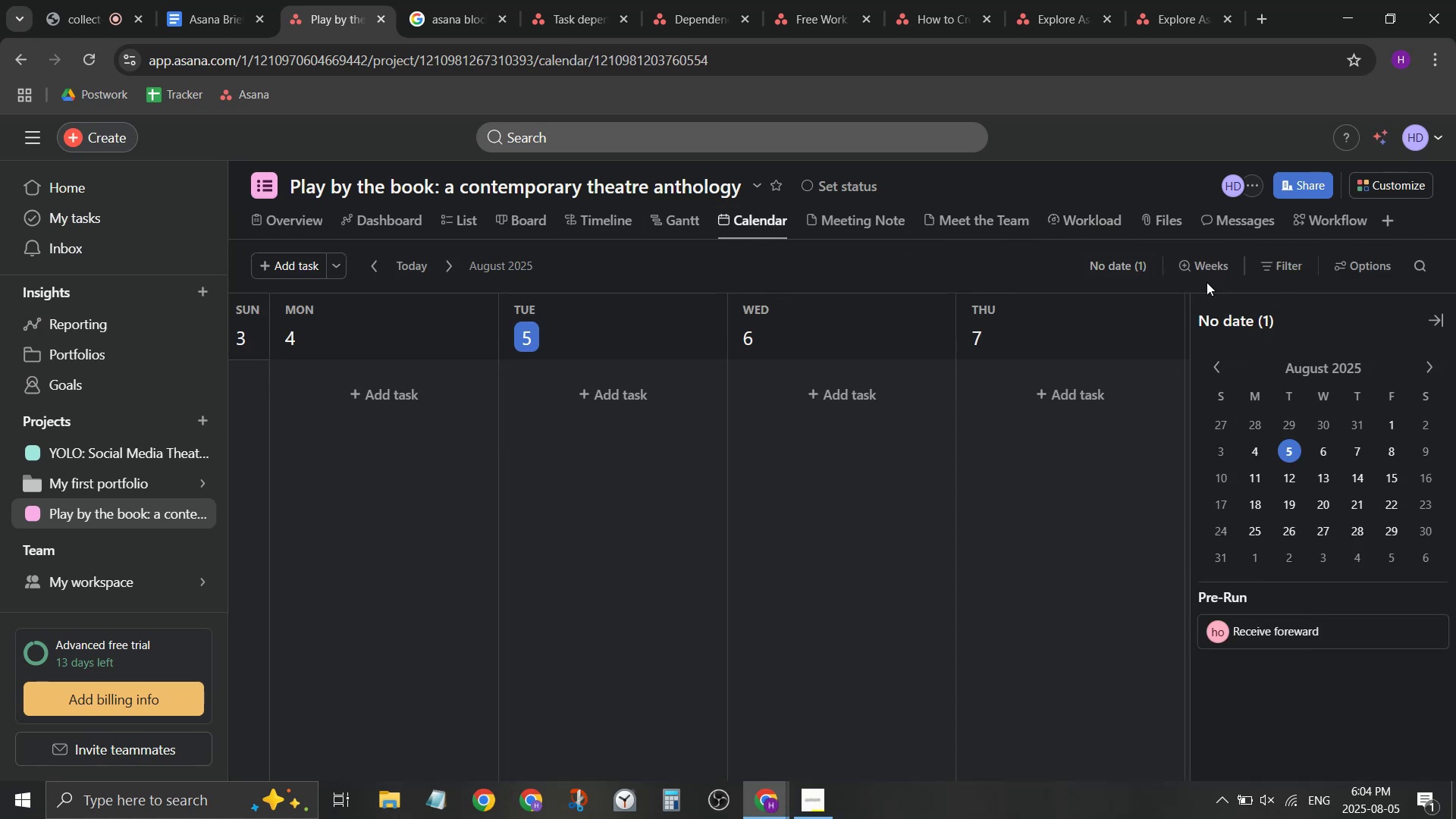 
left_click([1216, 266])
 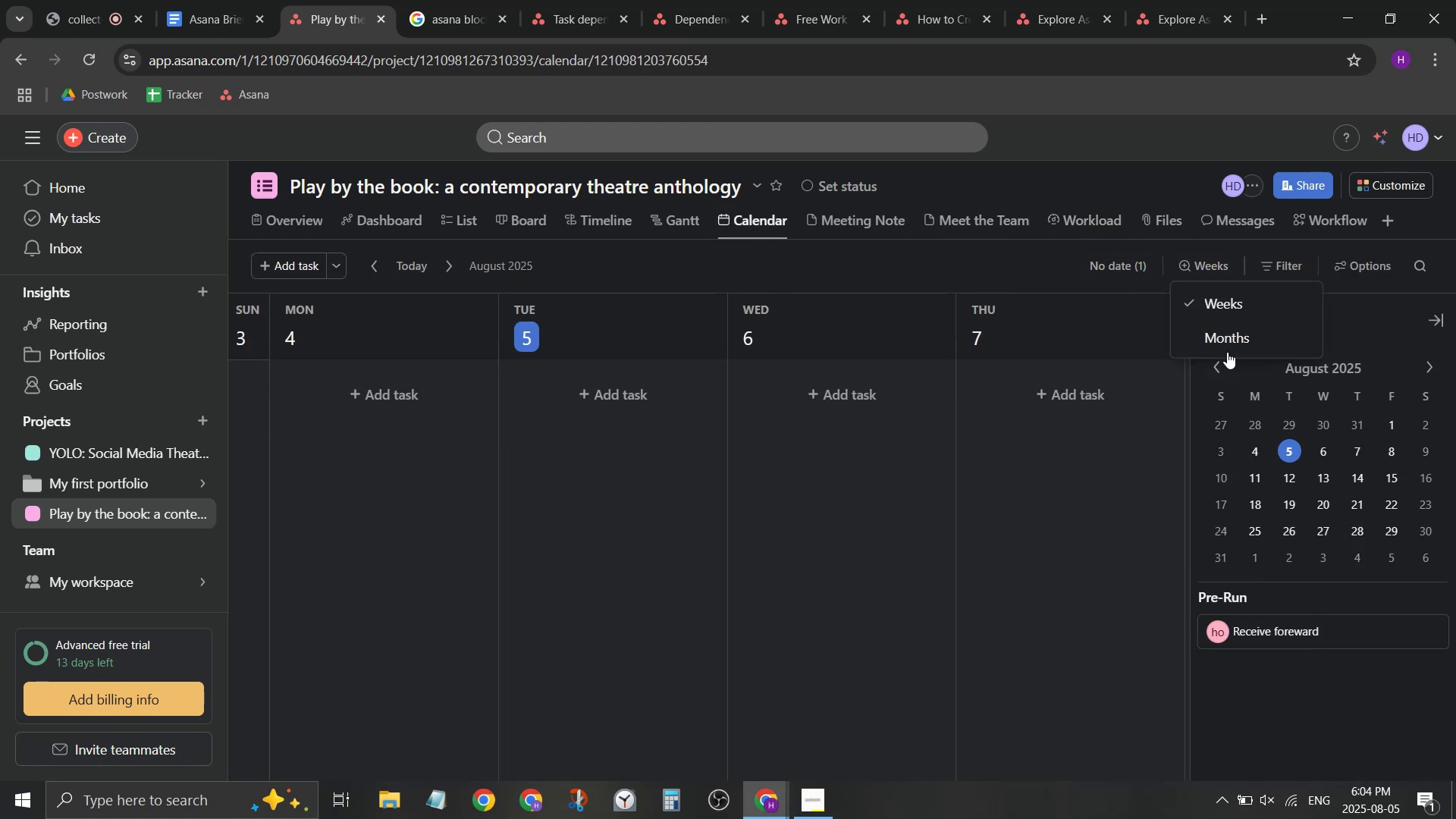 
left_click([1229, 337])
 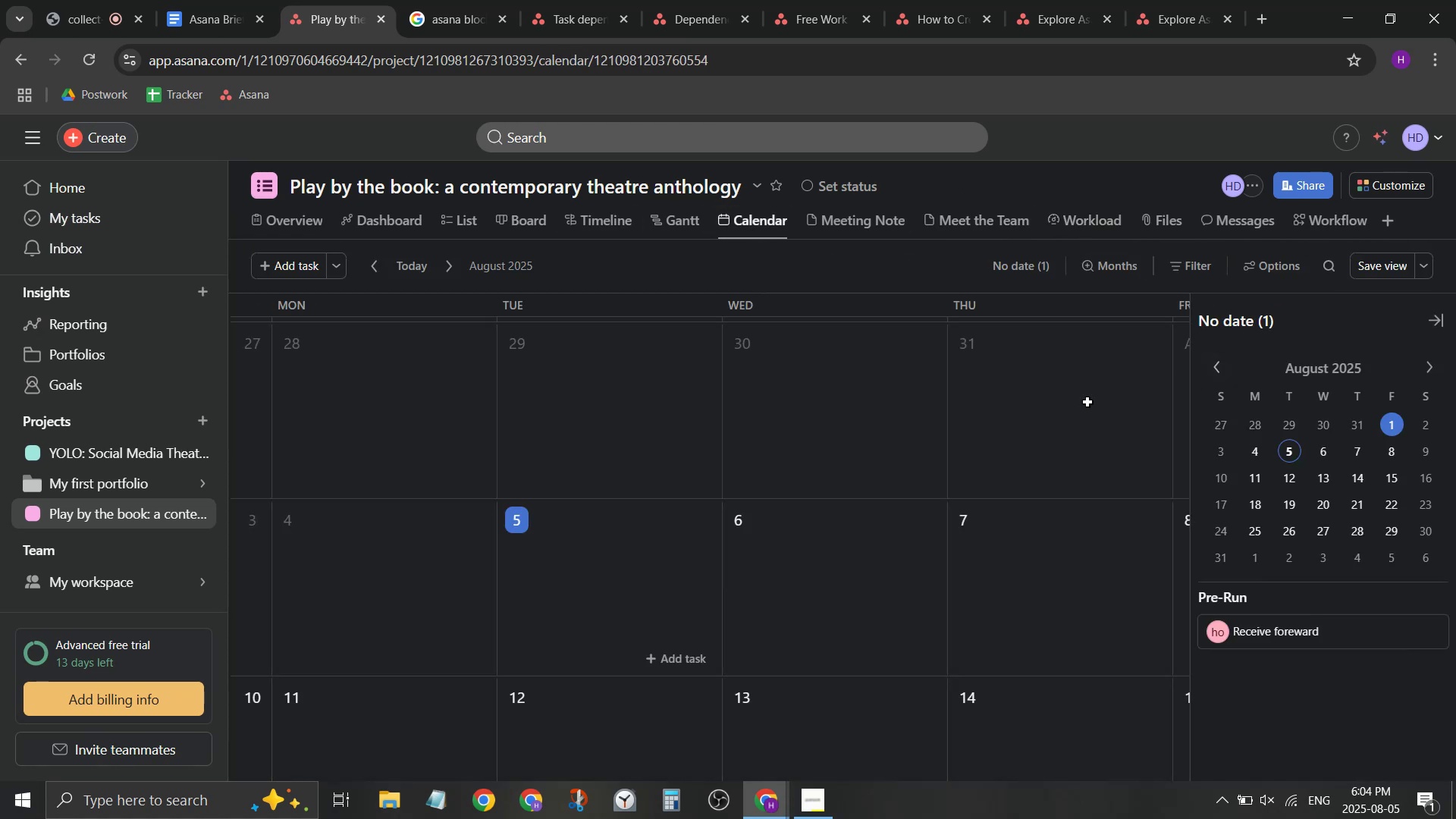 
scroll: coordinate [950, 494], scroll_direction: down, amount: 18.0
 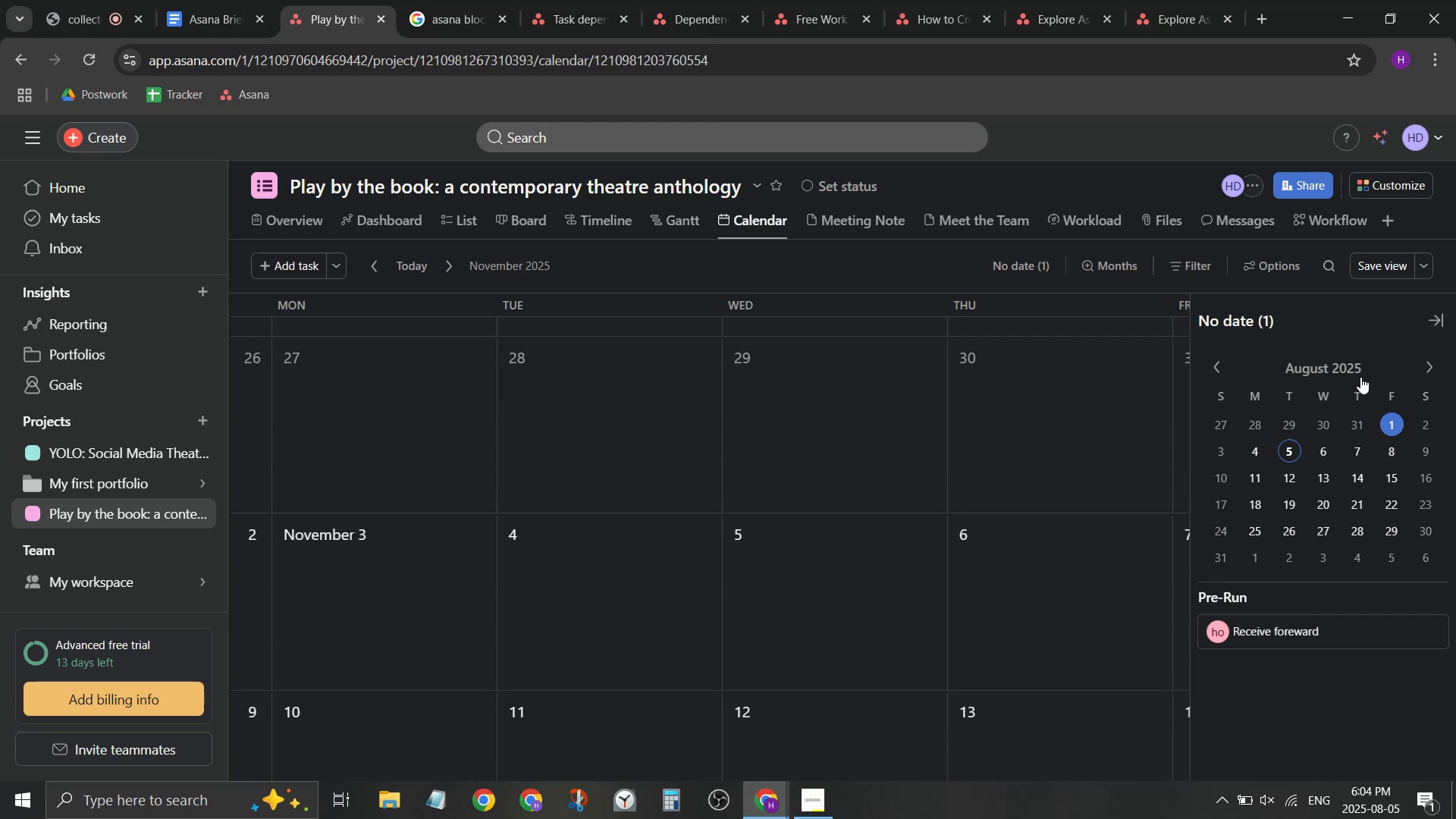 
left_click([1344, 360])
 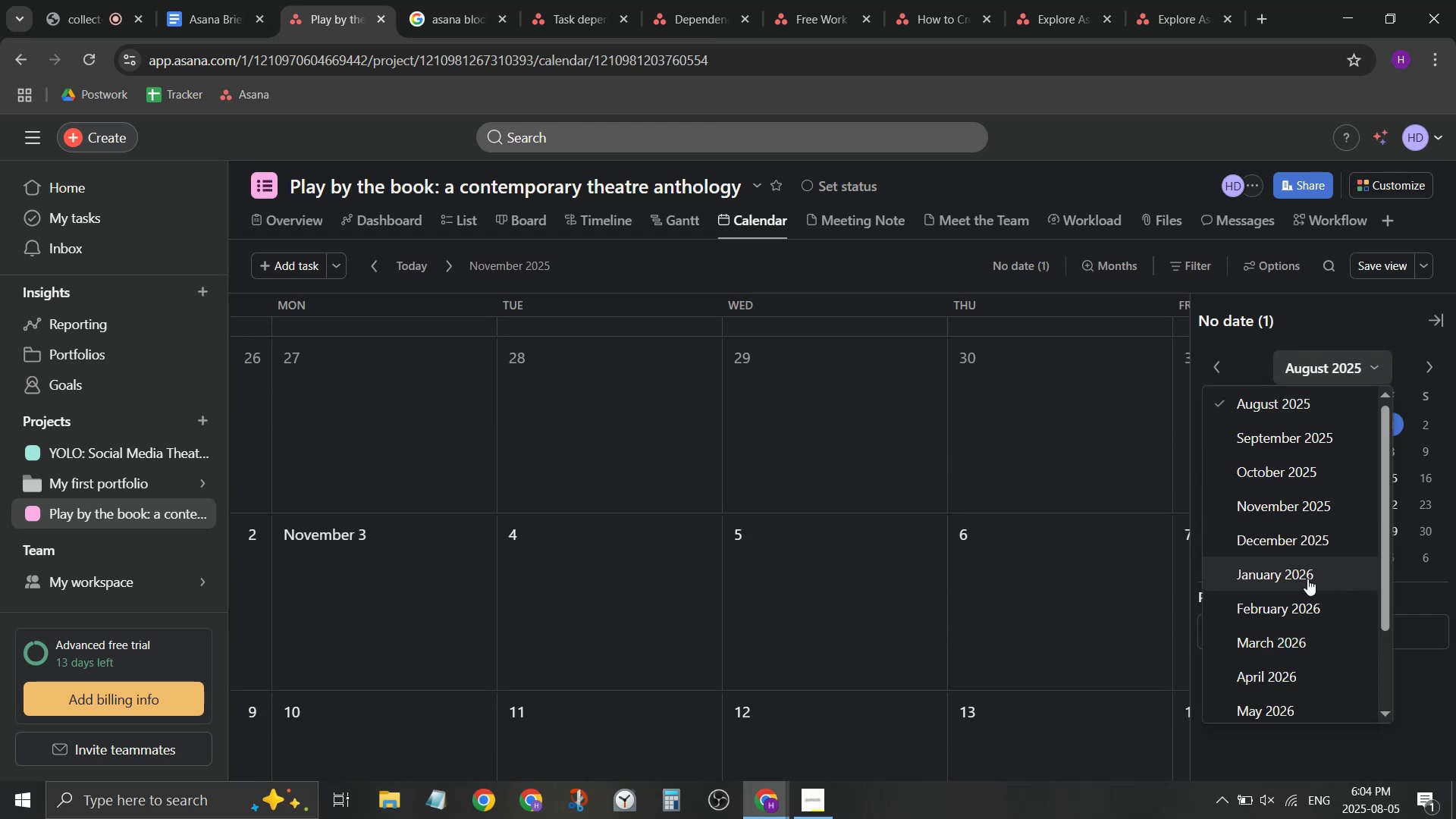 
scroll: coordinate [1315, 535], scroll_direction: down, amount: 3.0
 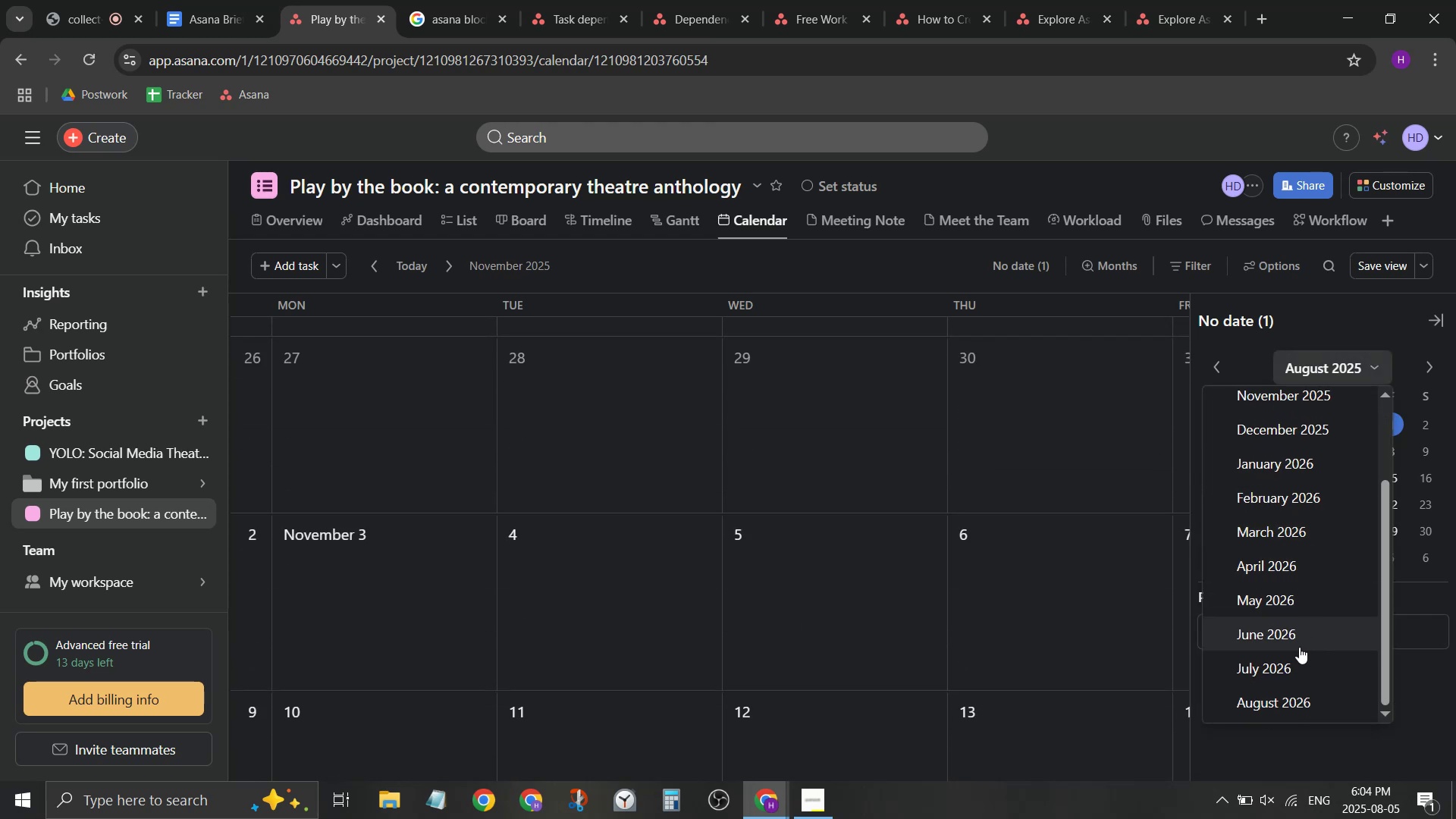 
left_click([1288, 667])
 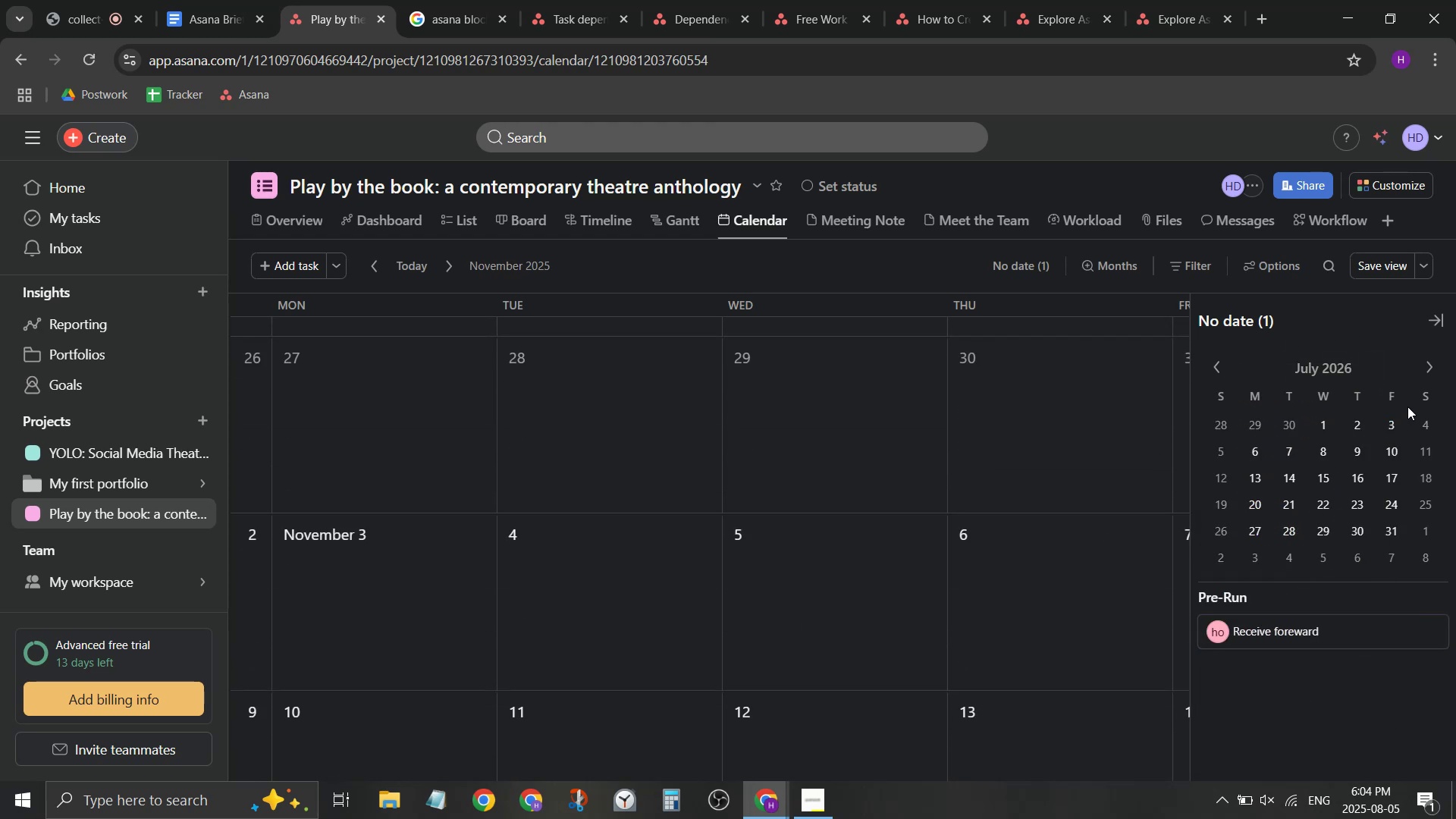 
left_click([1434, 321])
 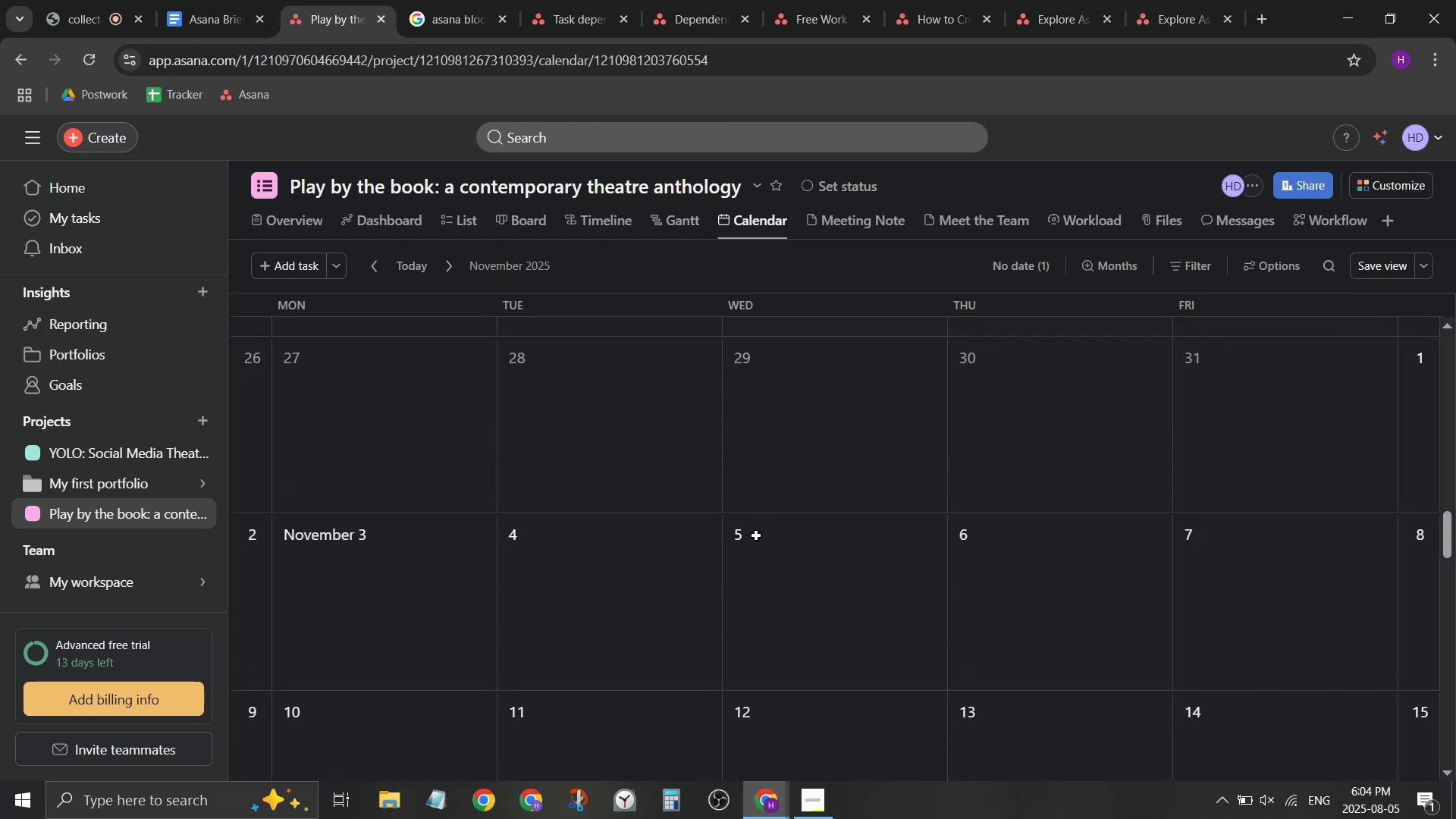 
scroll: coordinate [756, 540], scroll_direction: up, amount: 3.0
 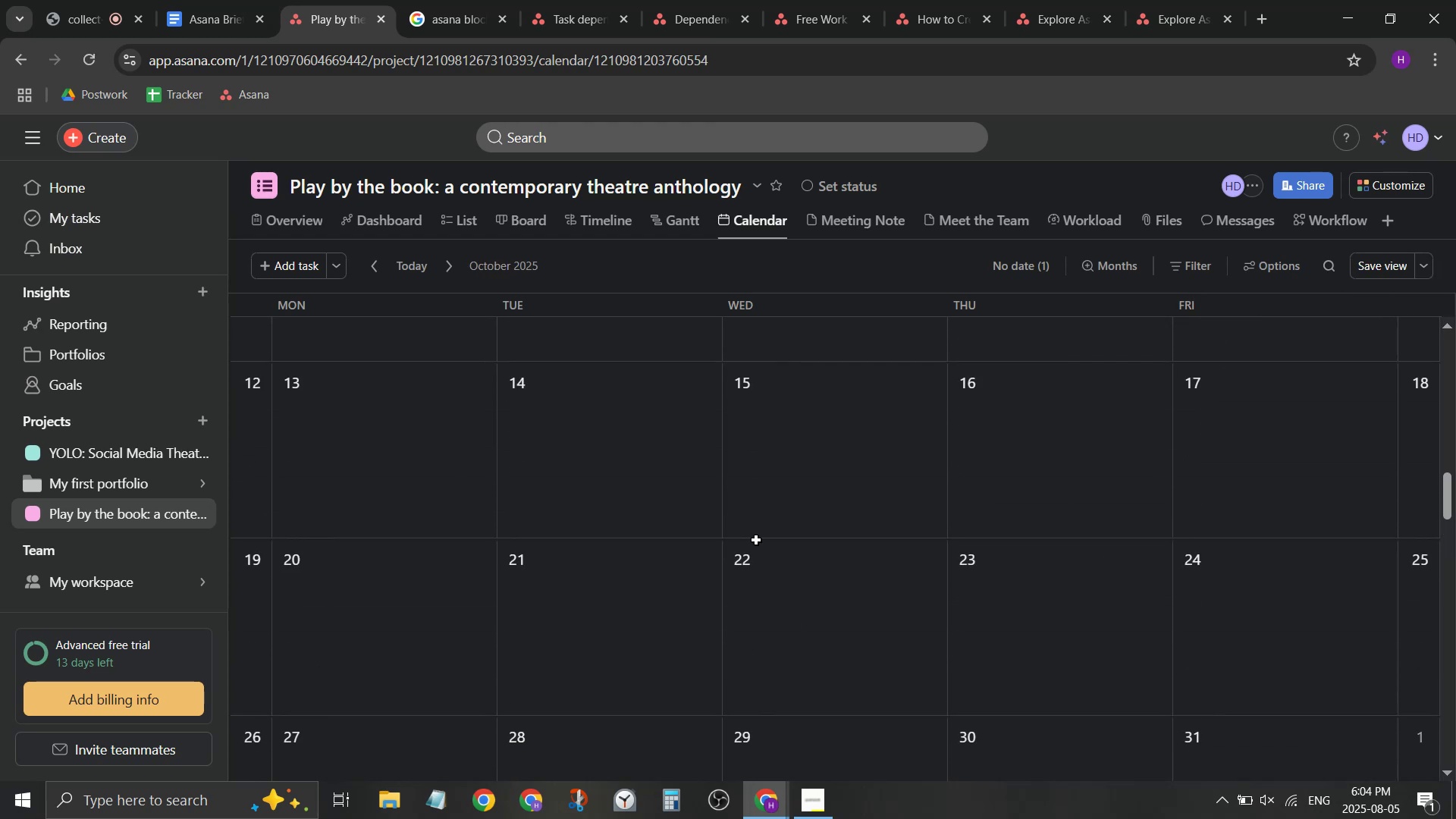 
scroll: coordinate [840, 518], scroll_direction: down, amount: 58.0
 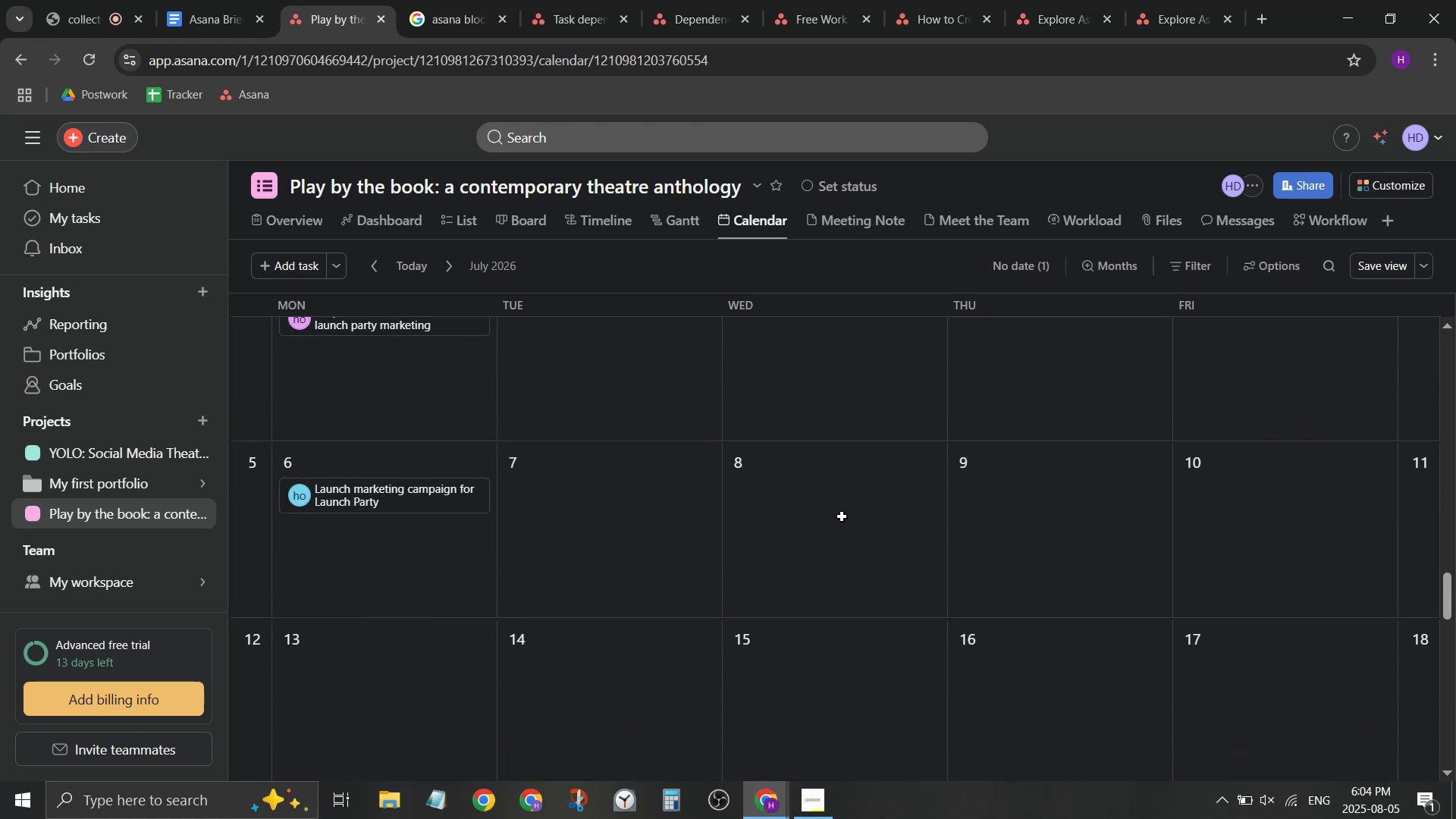 
scroll: coordinate [842, 516], scroll_direction: up, amount: 1.0
 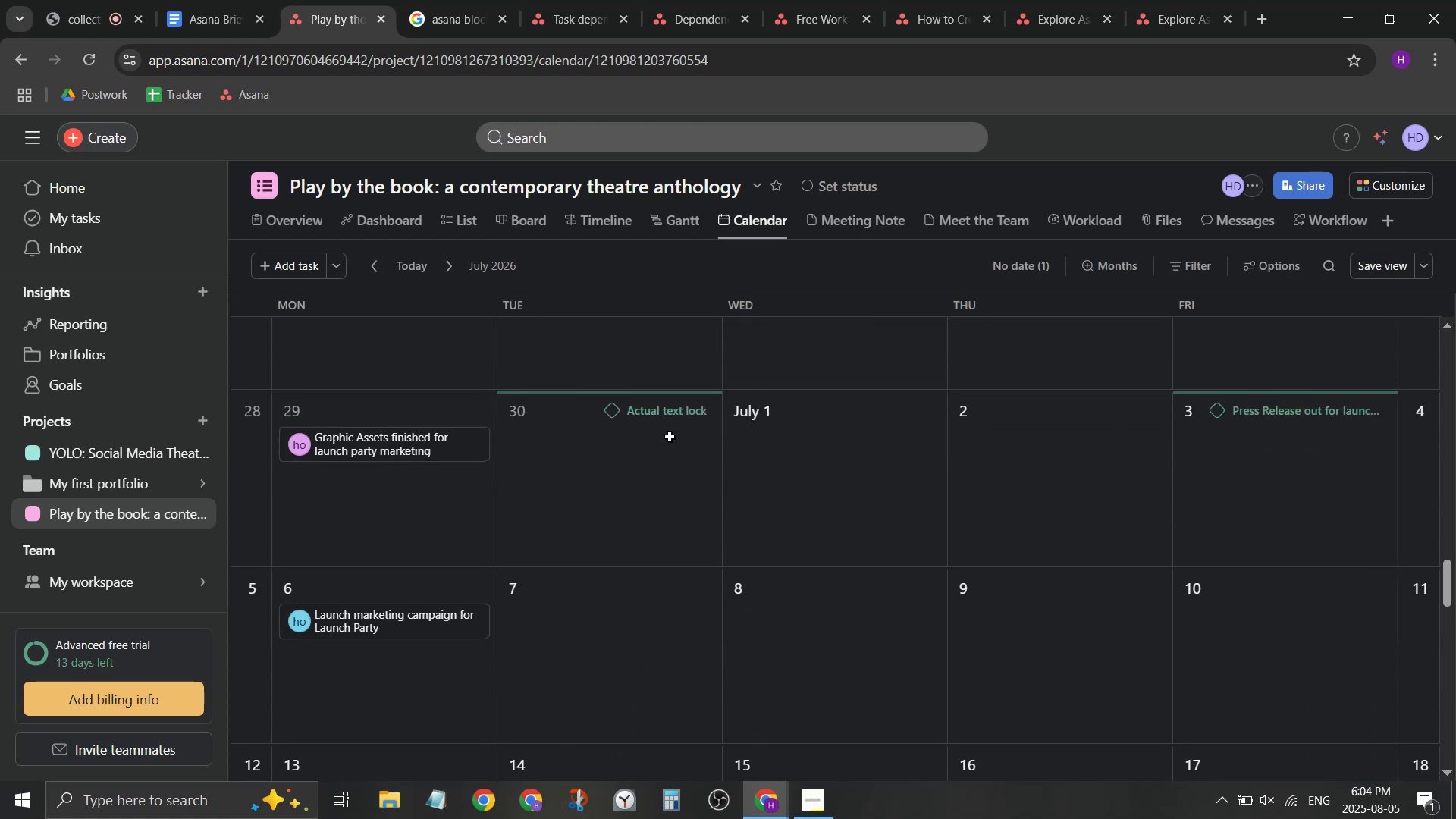 
scroll: coordinate [531, 444], scroll_direction: down, amount: 7.0
 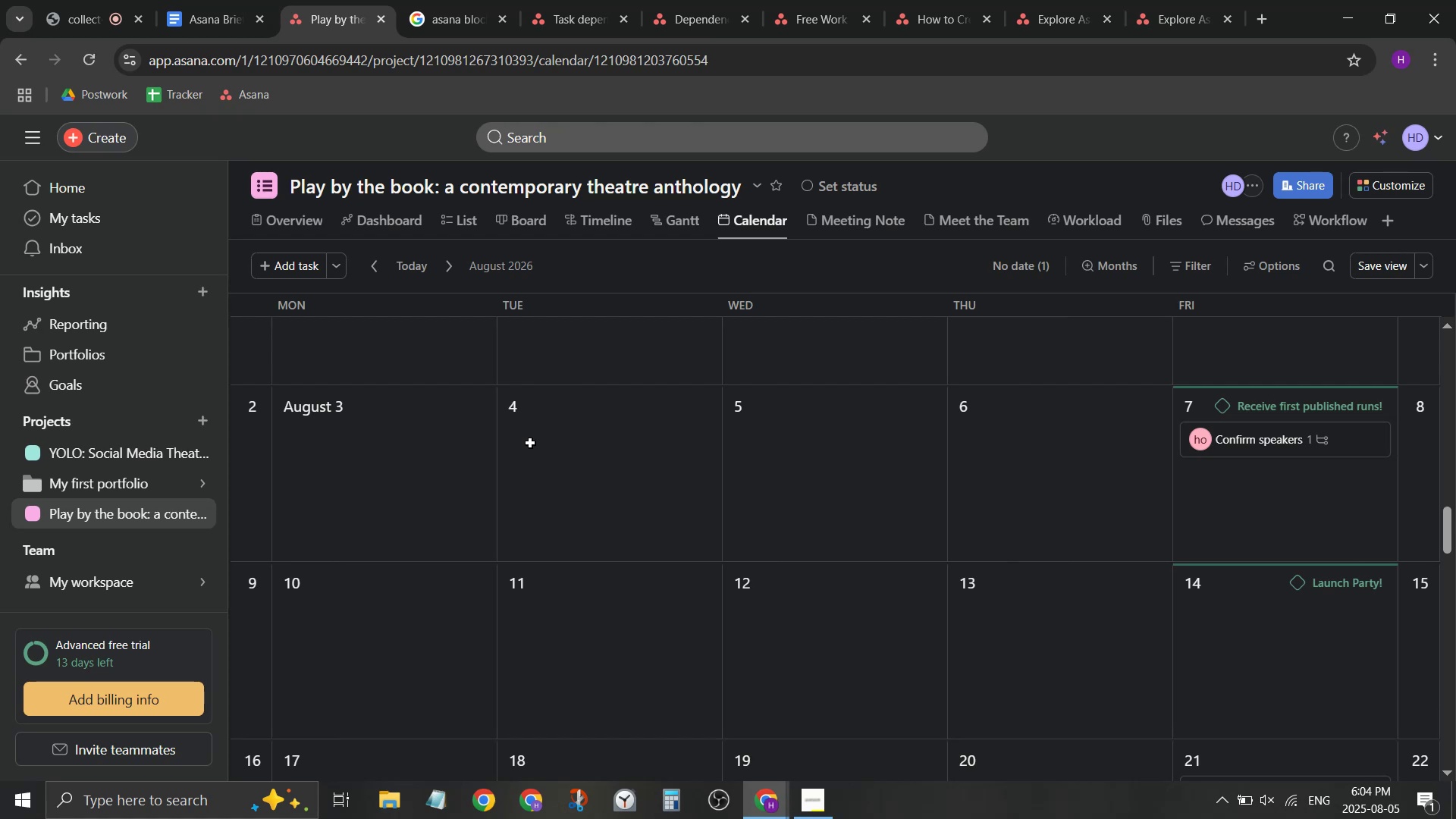 
scroll: coordinate [926, 486], scroll_direction: none, amount: 0.0
 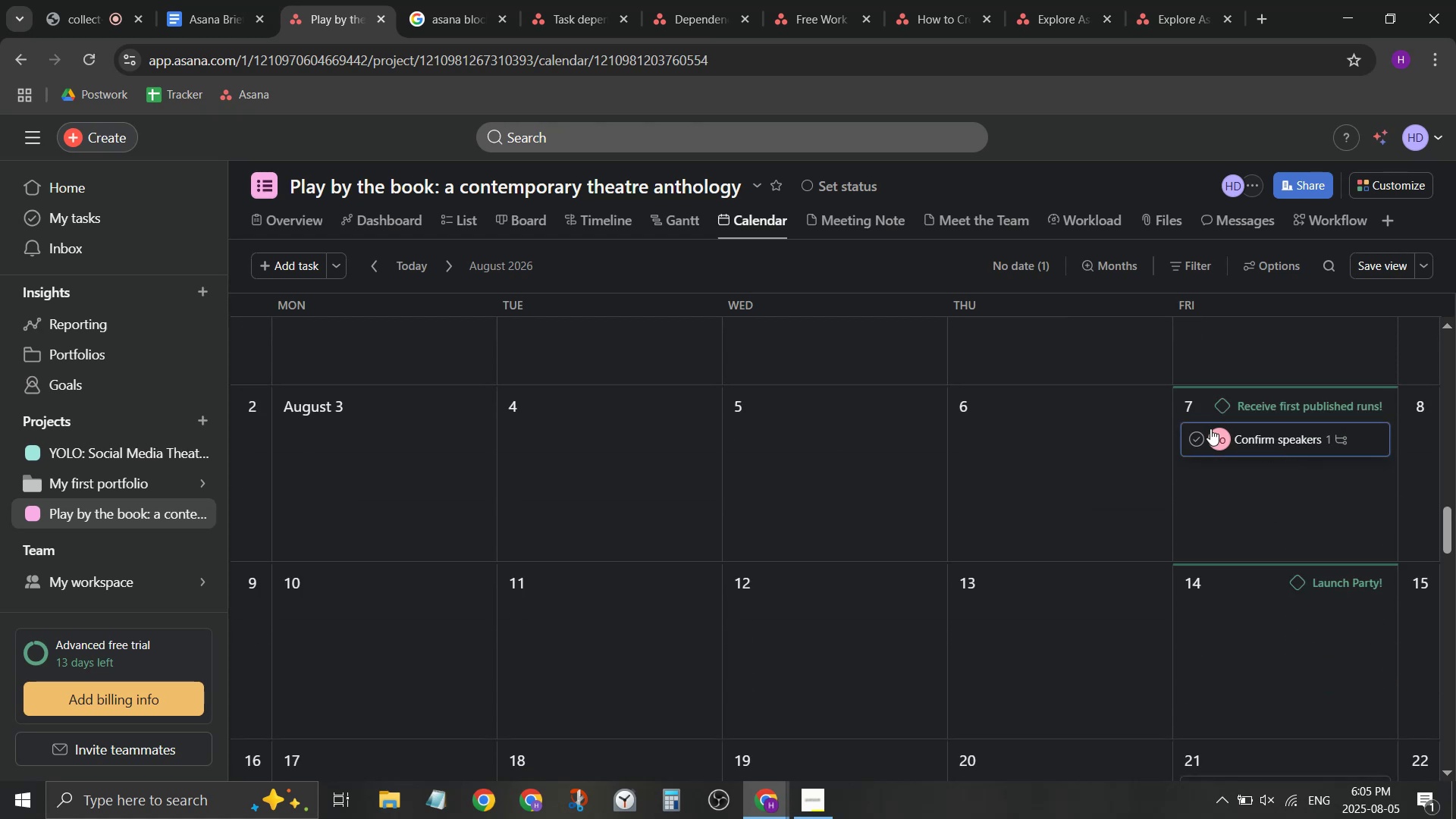 
left_click([1346, 449])
 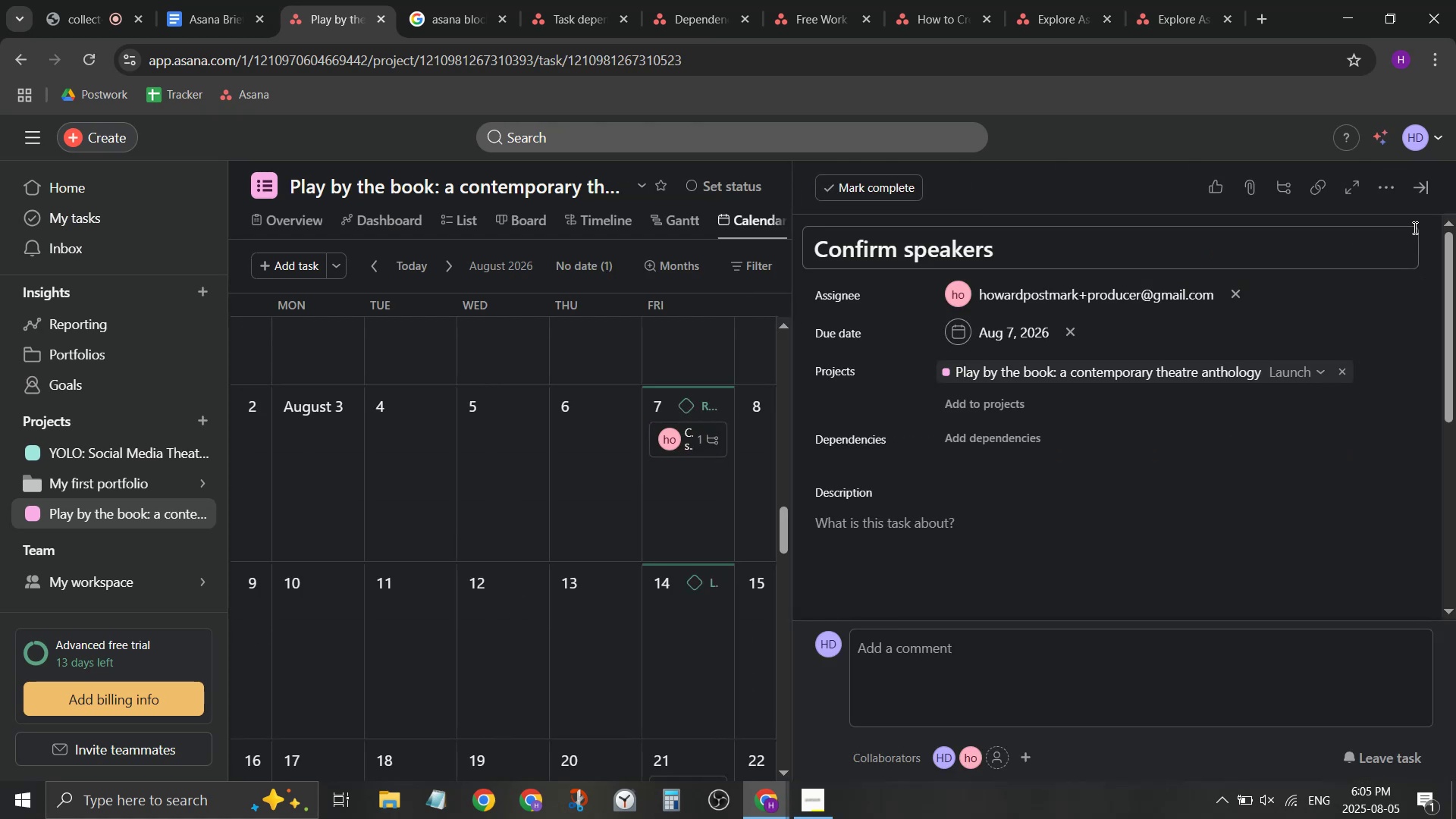 
left_click([1417, 186])
 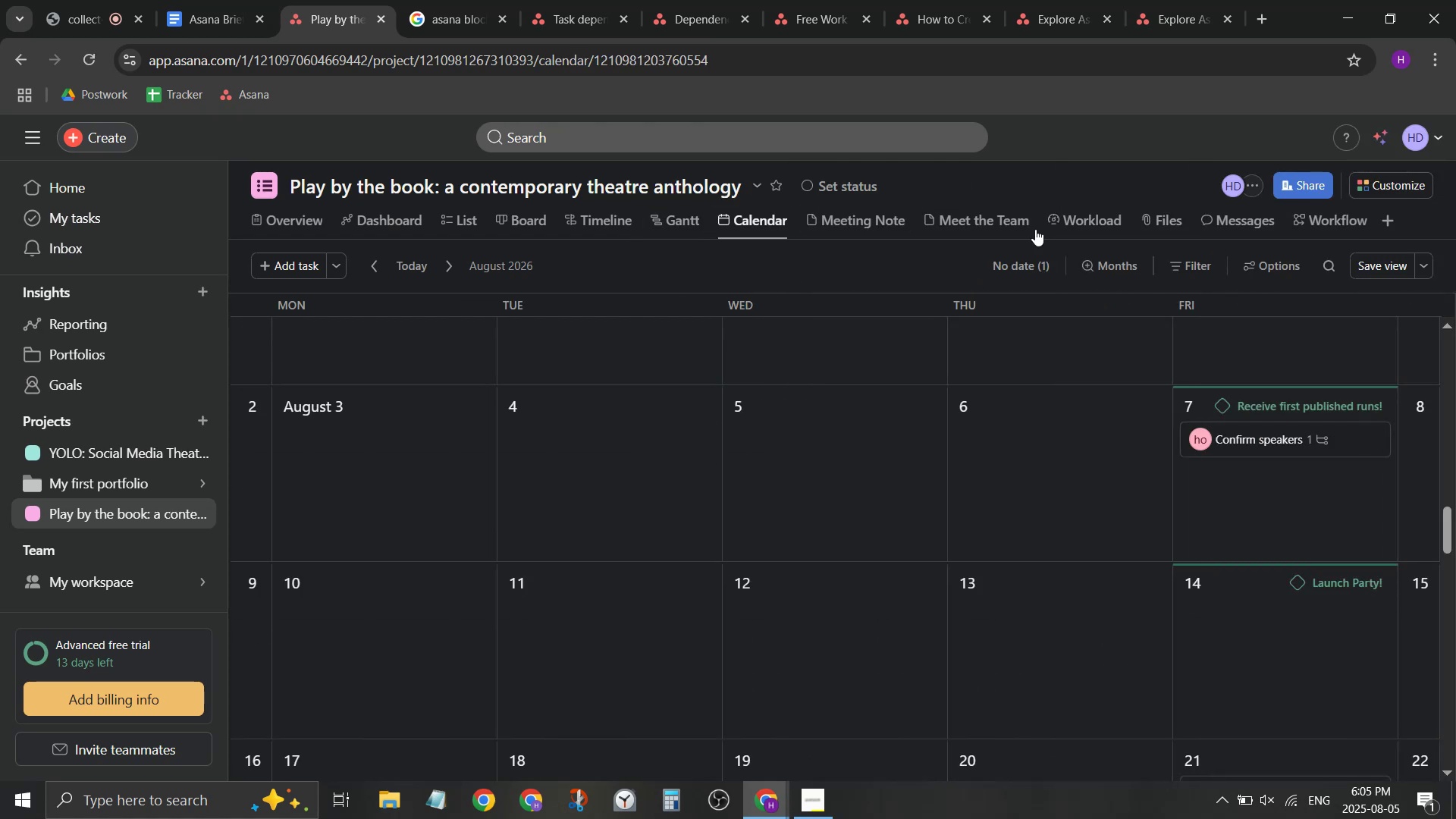 
left_click([678, 229])
 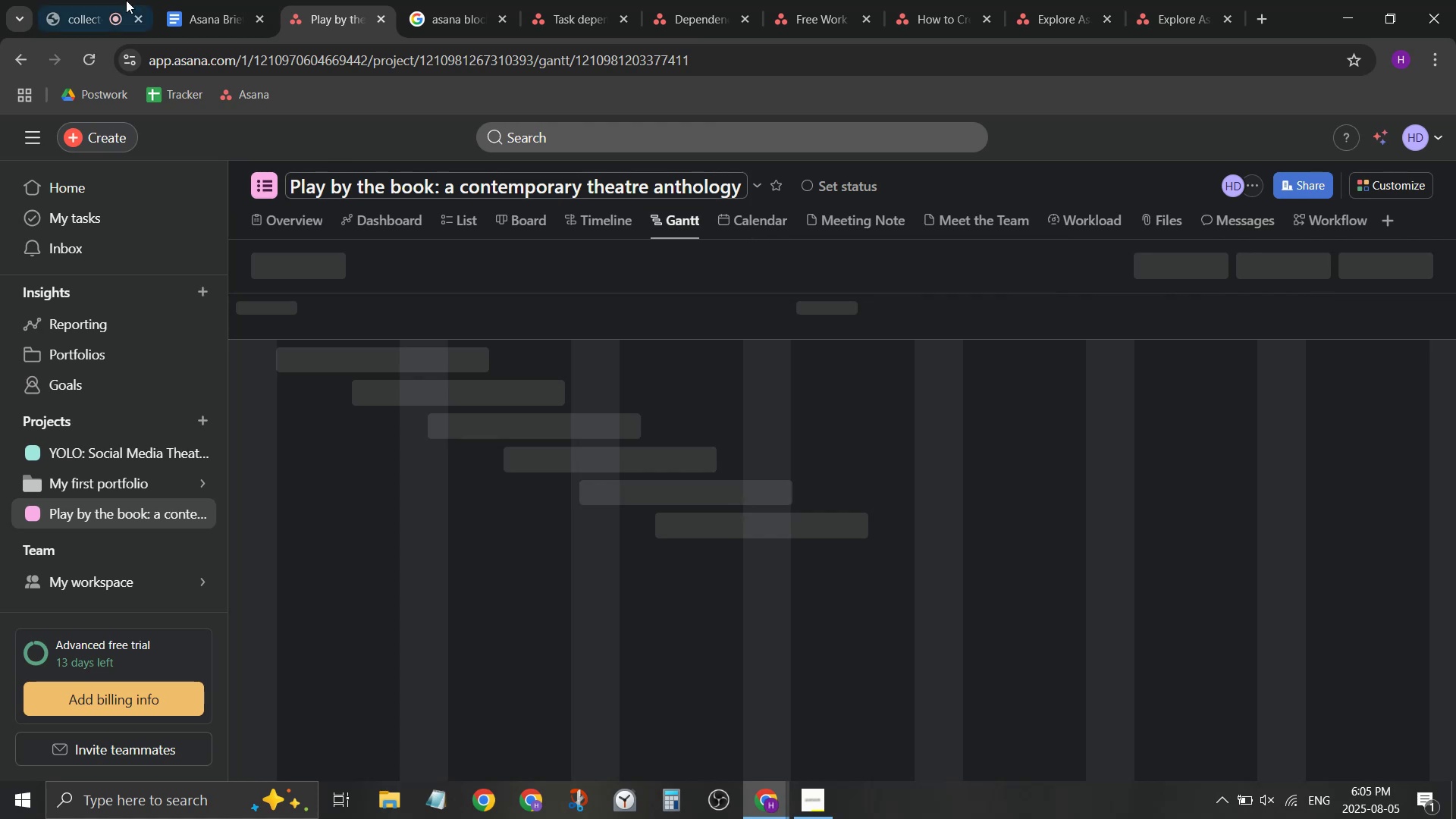 
left_click([88, 0])
 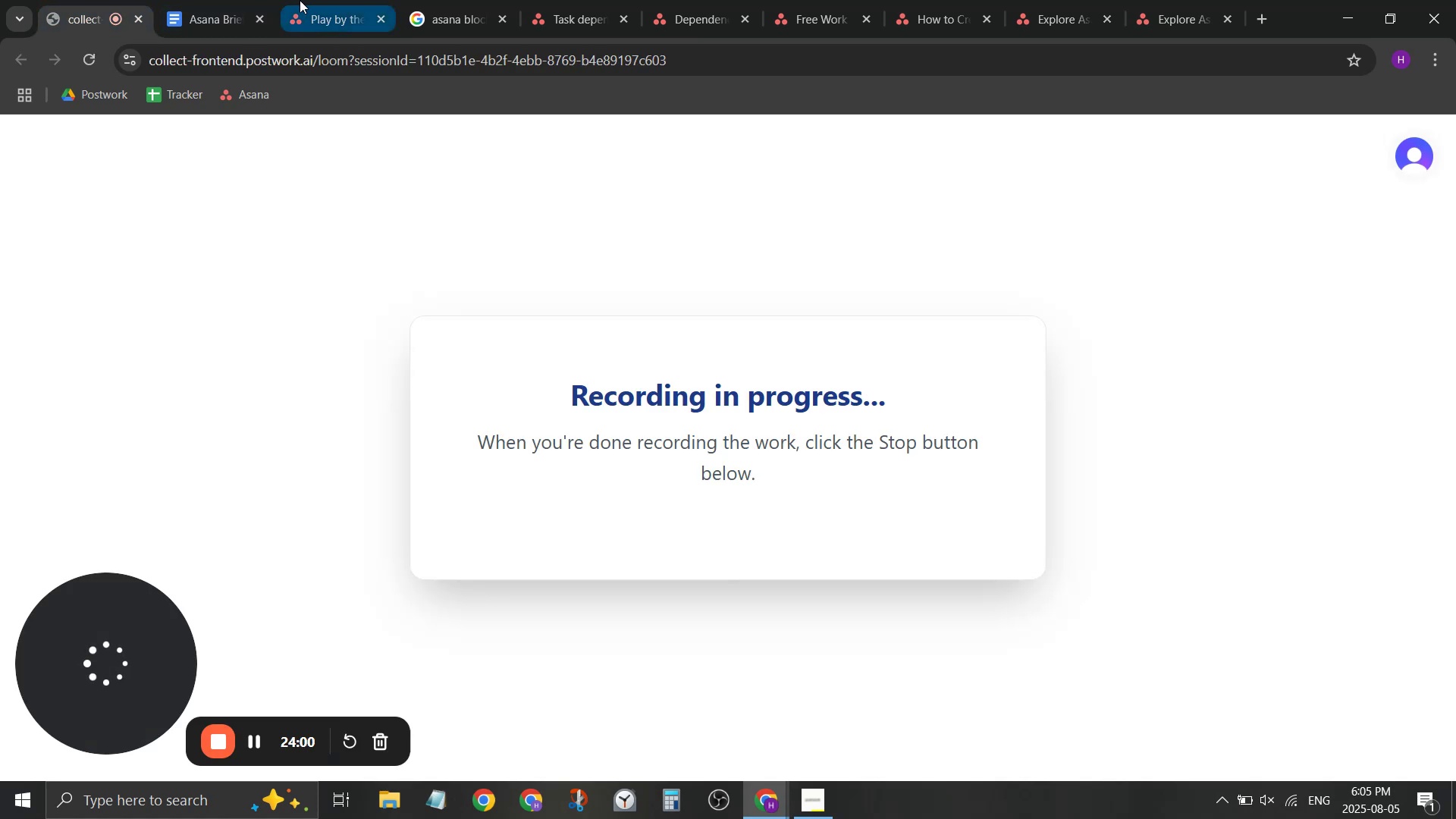 
left_click([303, 0])
 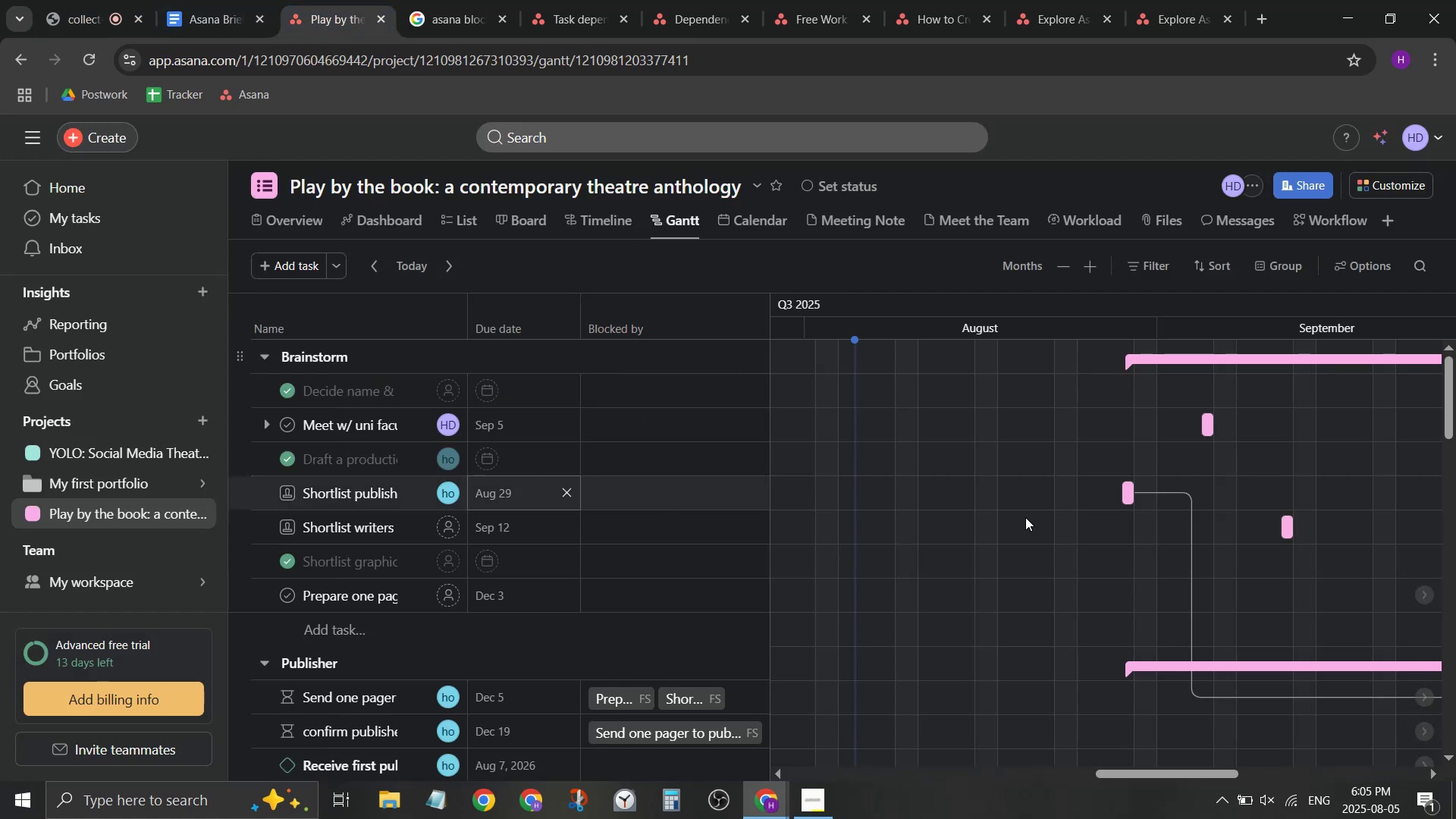 
scroll: coordinate [728, 617], scroll_direction: down, amount: 13.0
 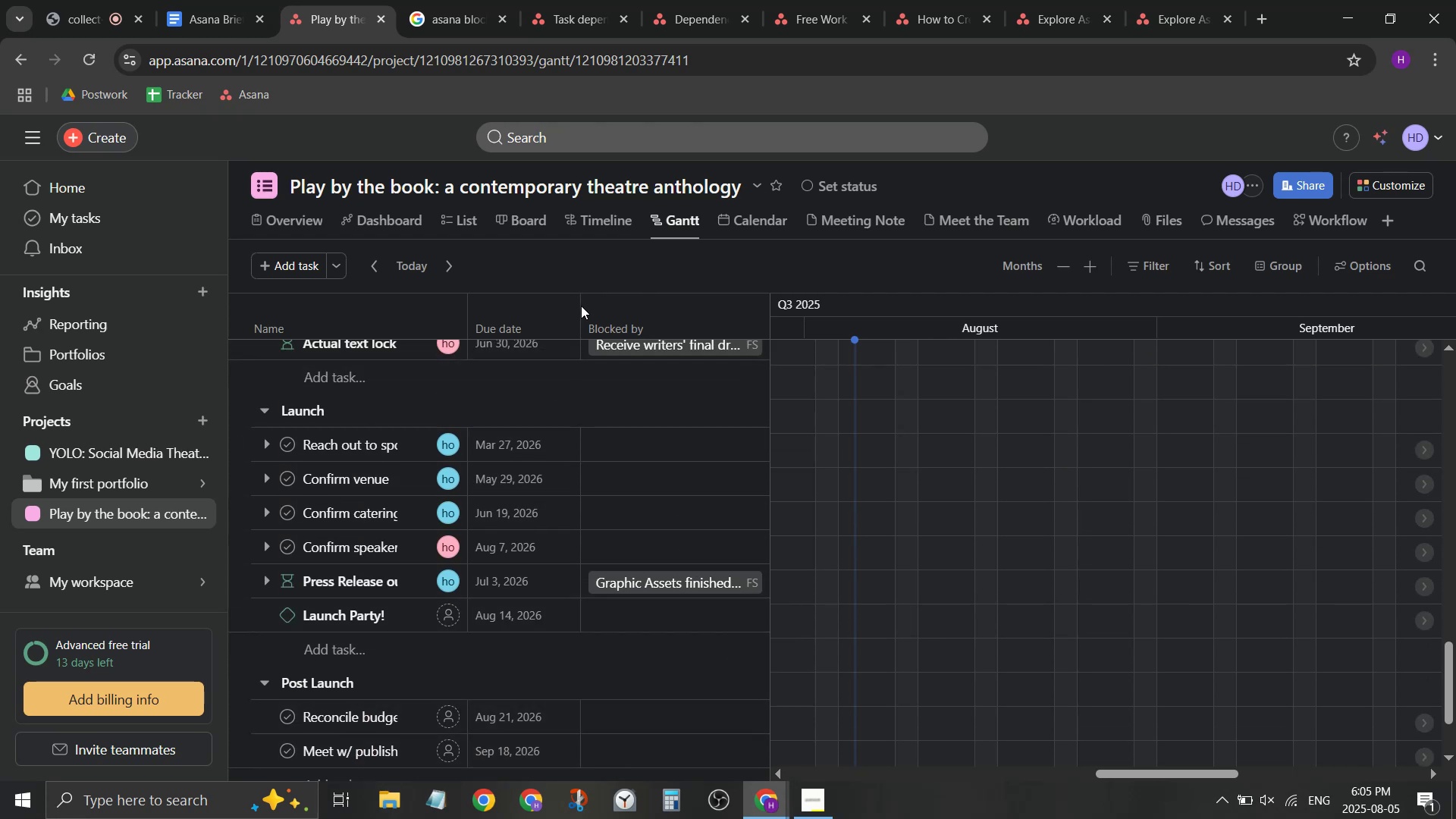 
scroll: coordinate [1169, 504], scroll_direction: up, amount: 5.0
 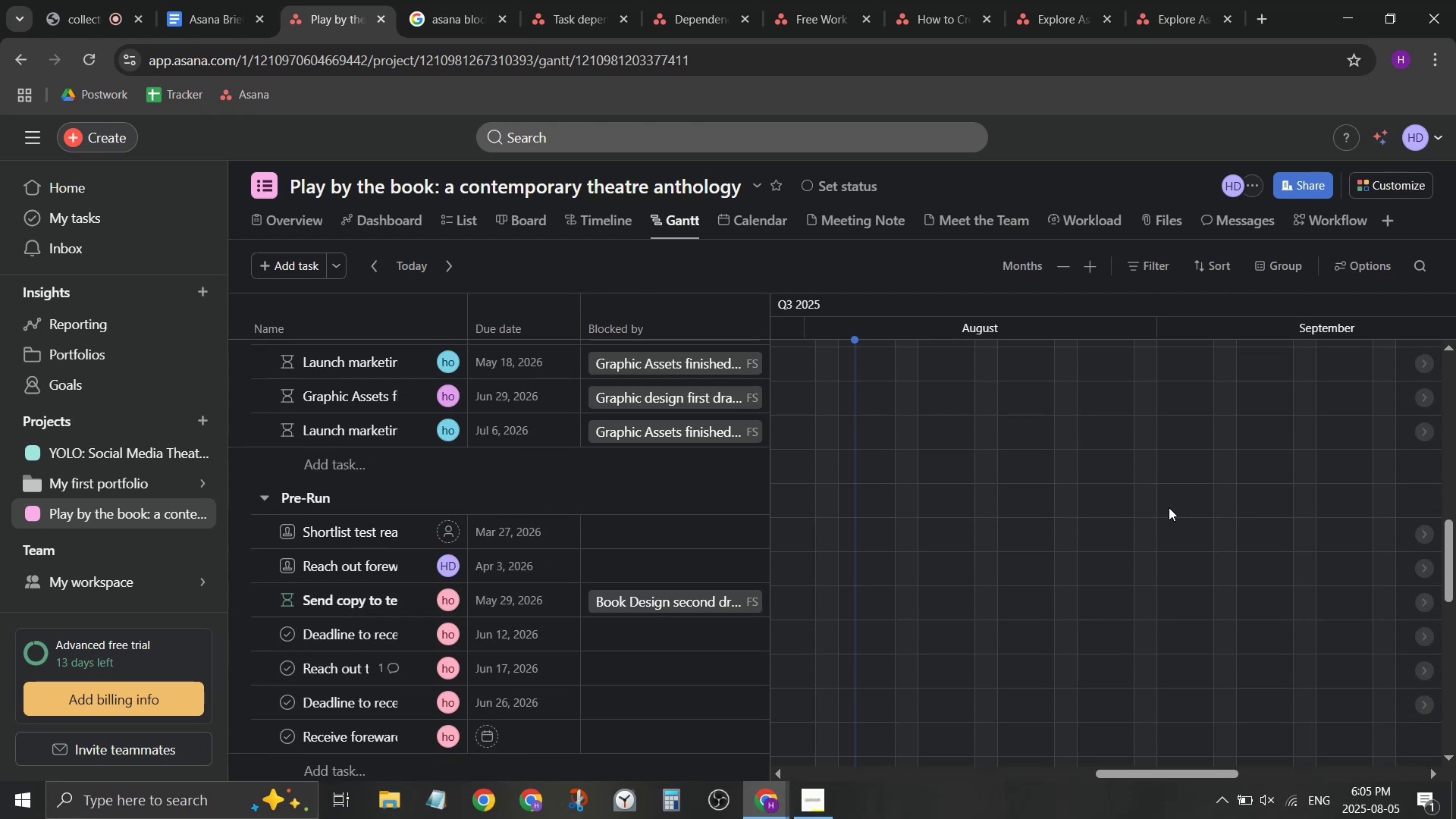 
scroll: coordinate [1169, 510], scroll_direction: down, amount: 2.0
 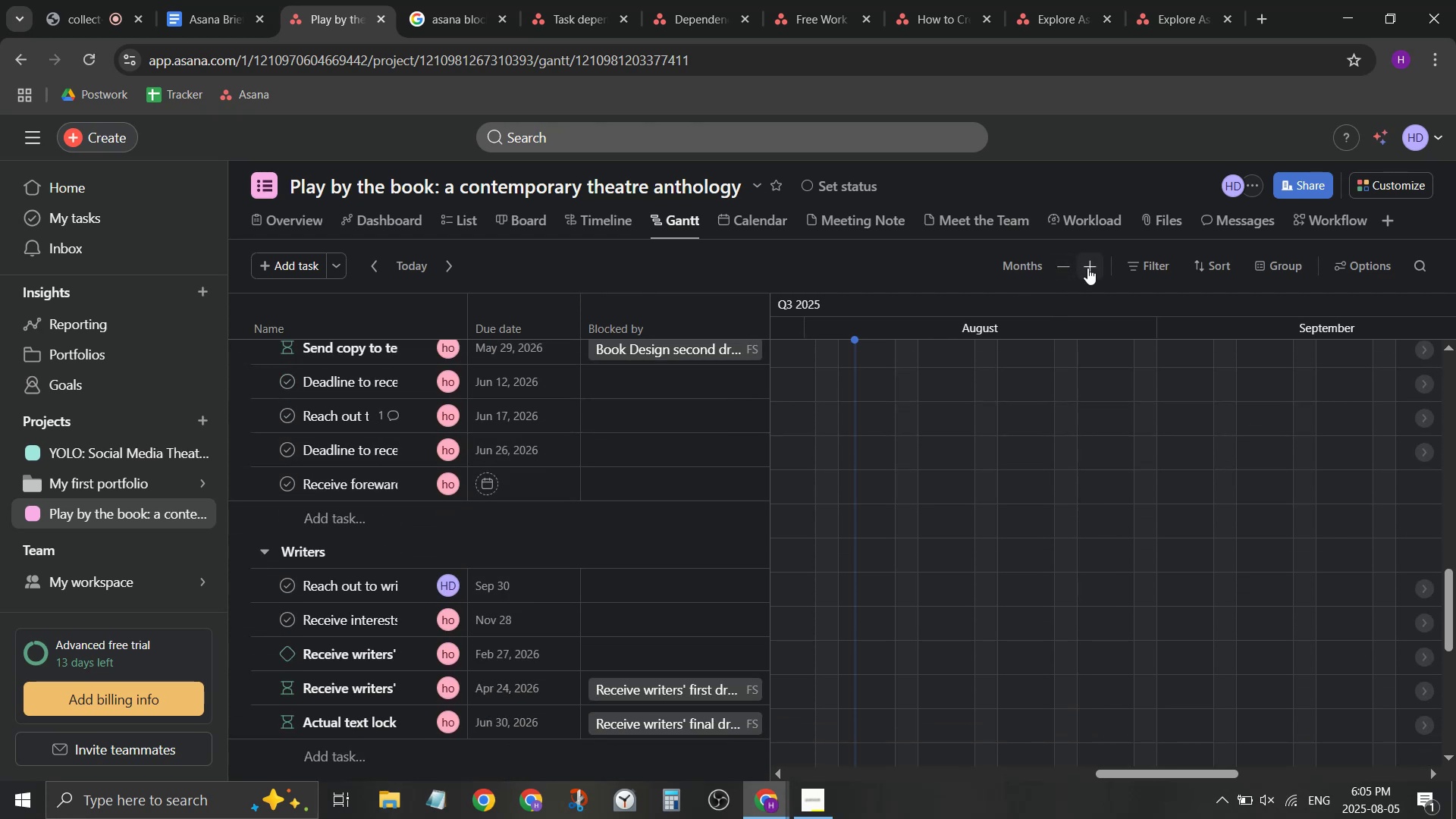 
left_click([1057, 264])
 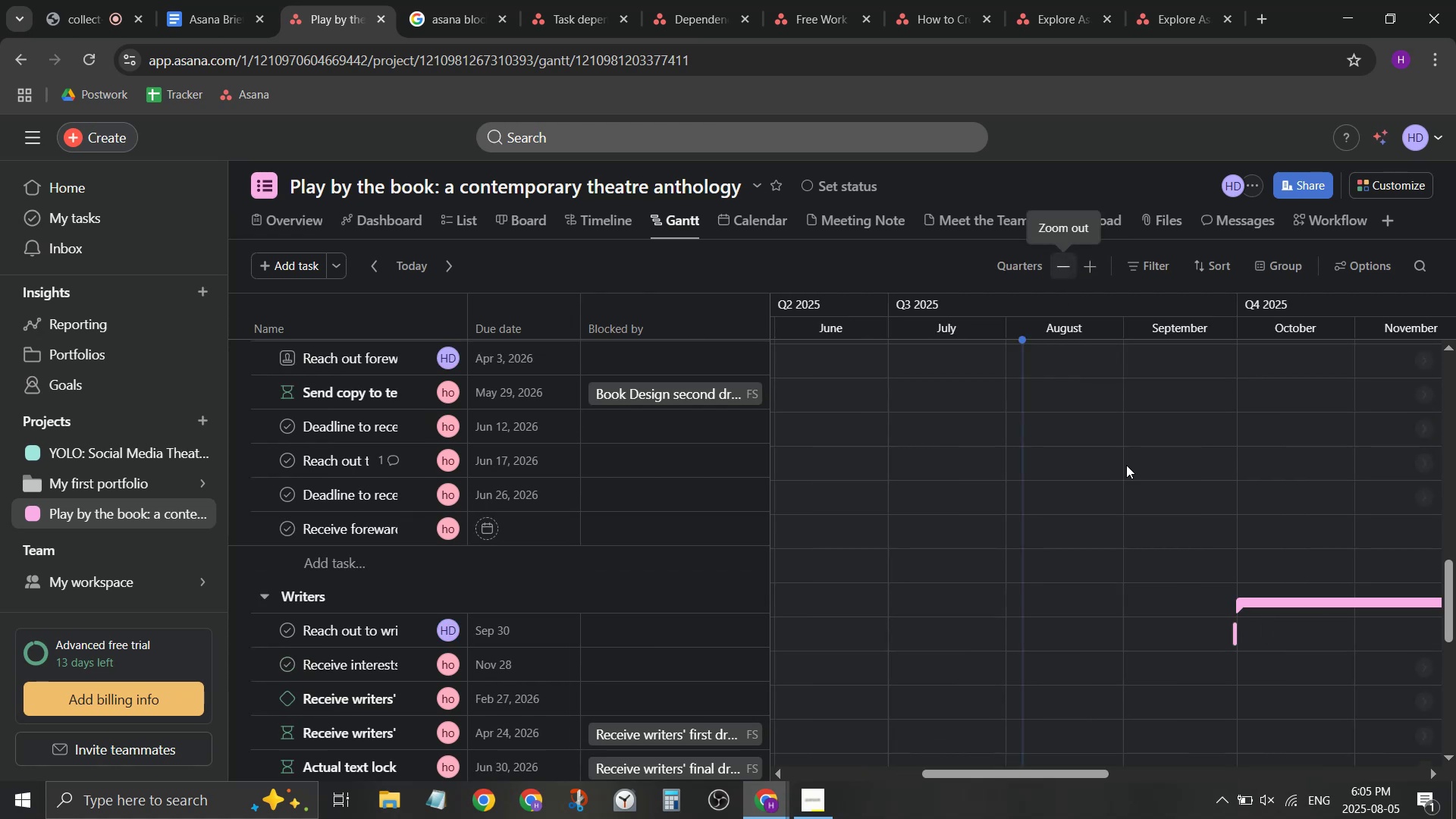 
scroll: coordinate [1169, 551], scroll_direction: down, amount: 1.0
 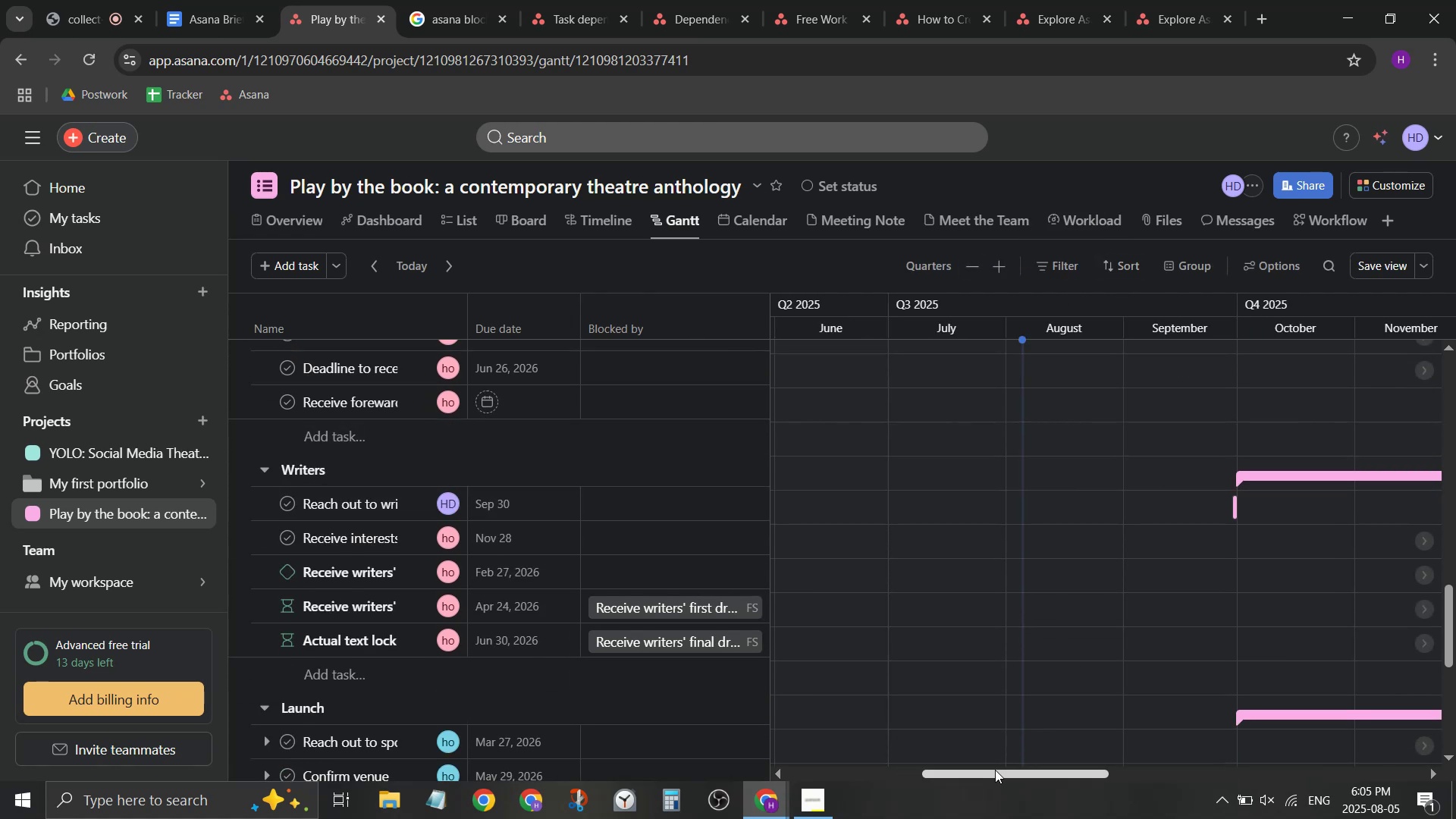 
left_click_drag(start_coordinate=[997, 771], to_coordinate=[1343, 775])
 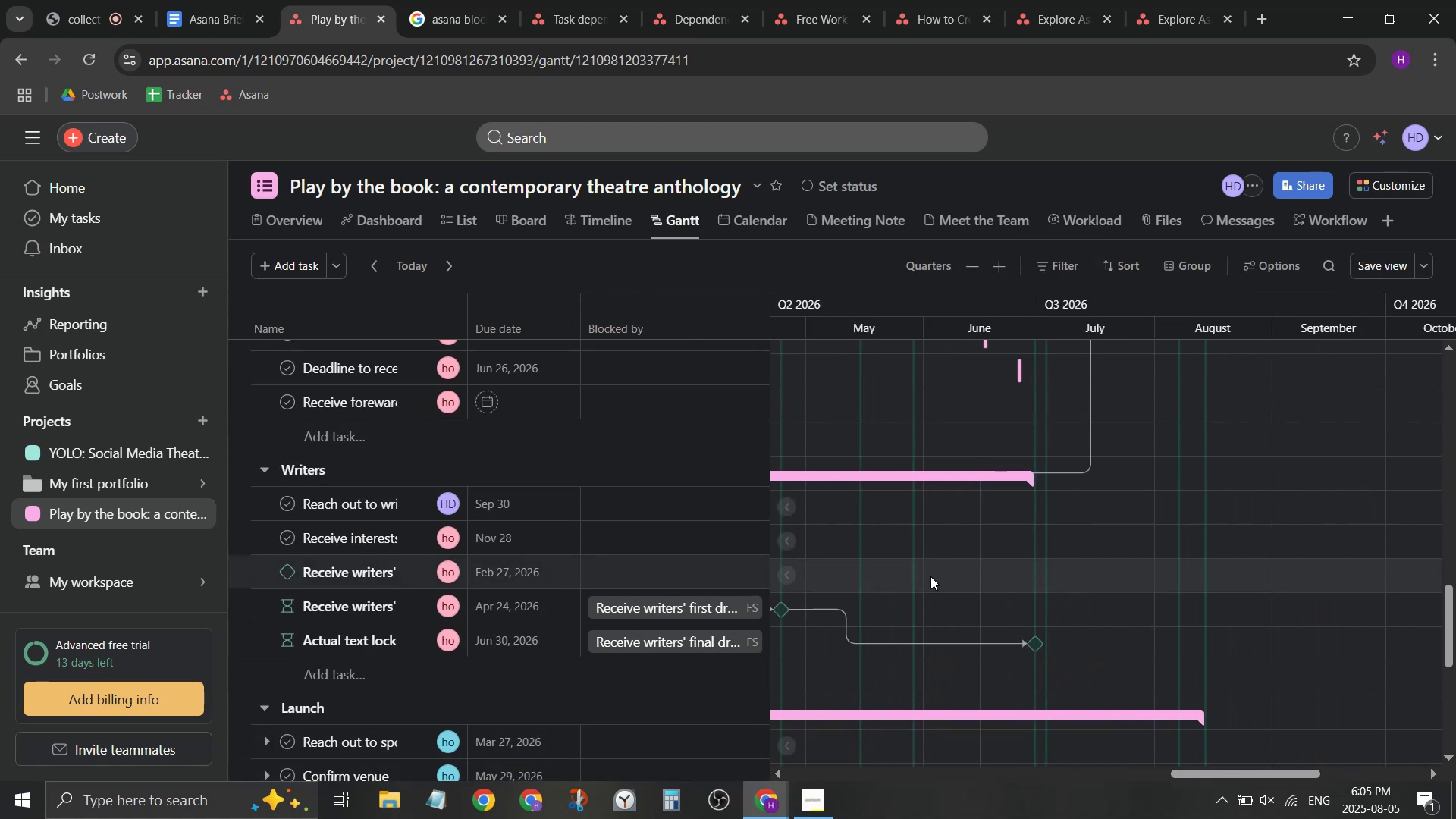 
scroll: coordinate [996, 580], scroll_direction: down, amount: 3.0
 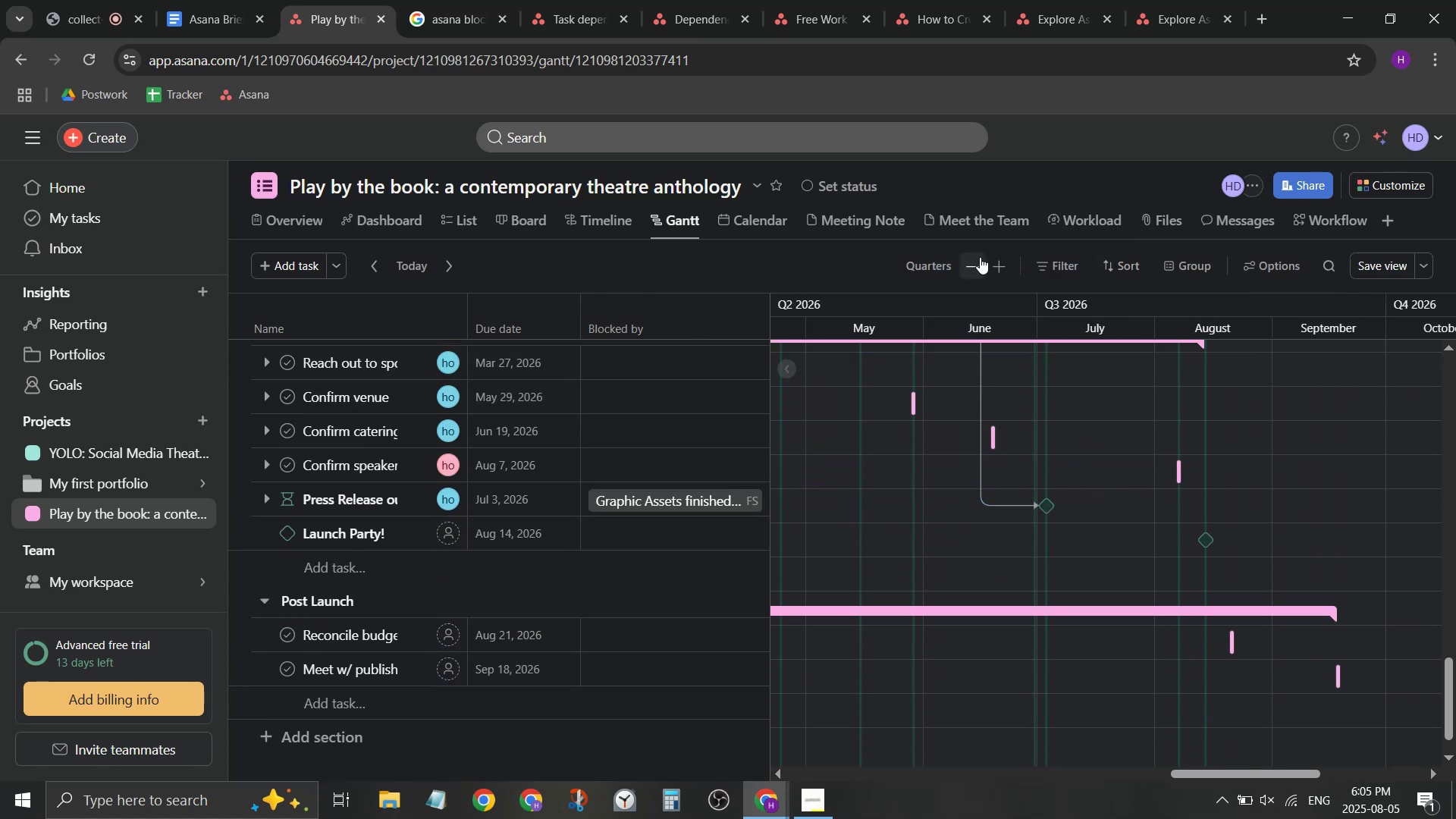 
left_click([993, 268])
 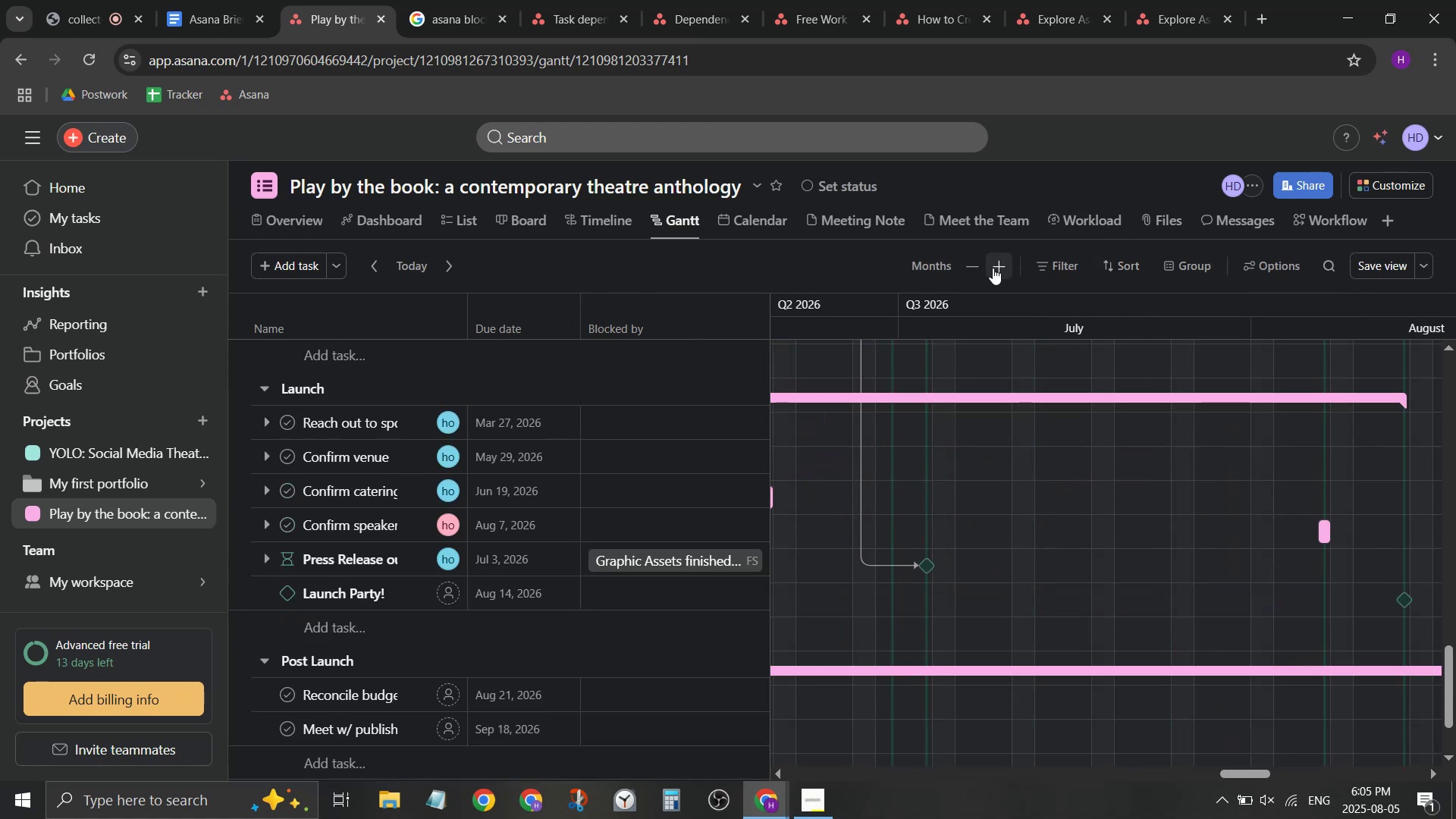 
left_click([993, 268])
 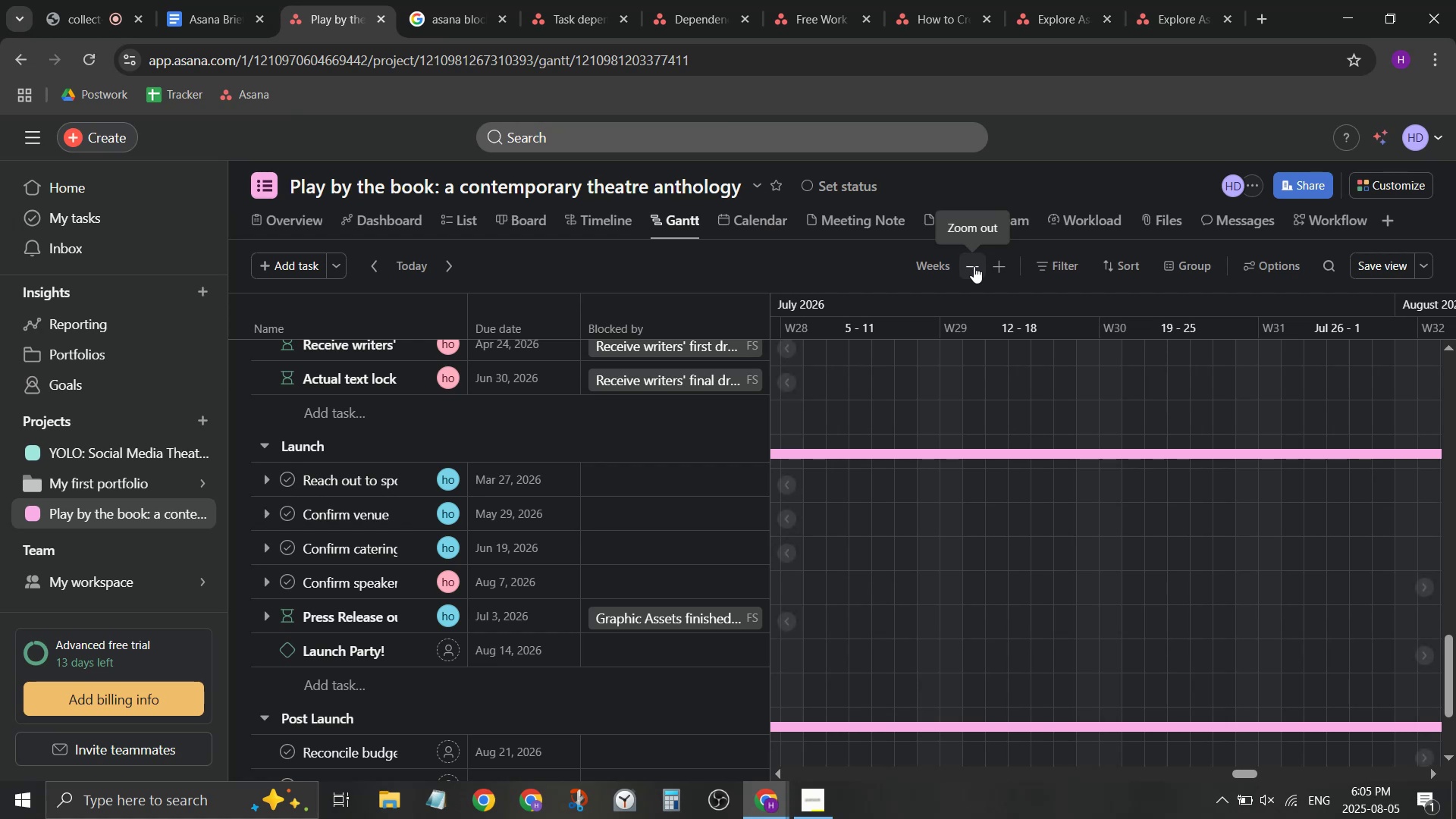 
left_click([974, 266])
 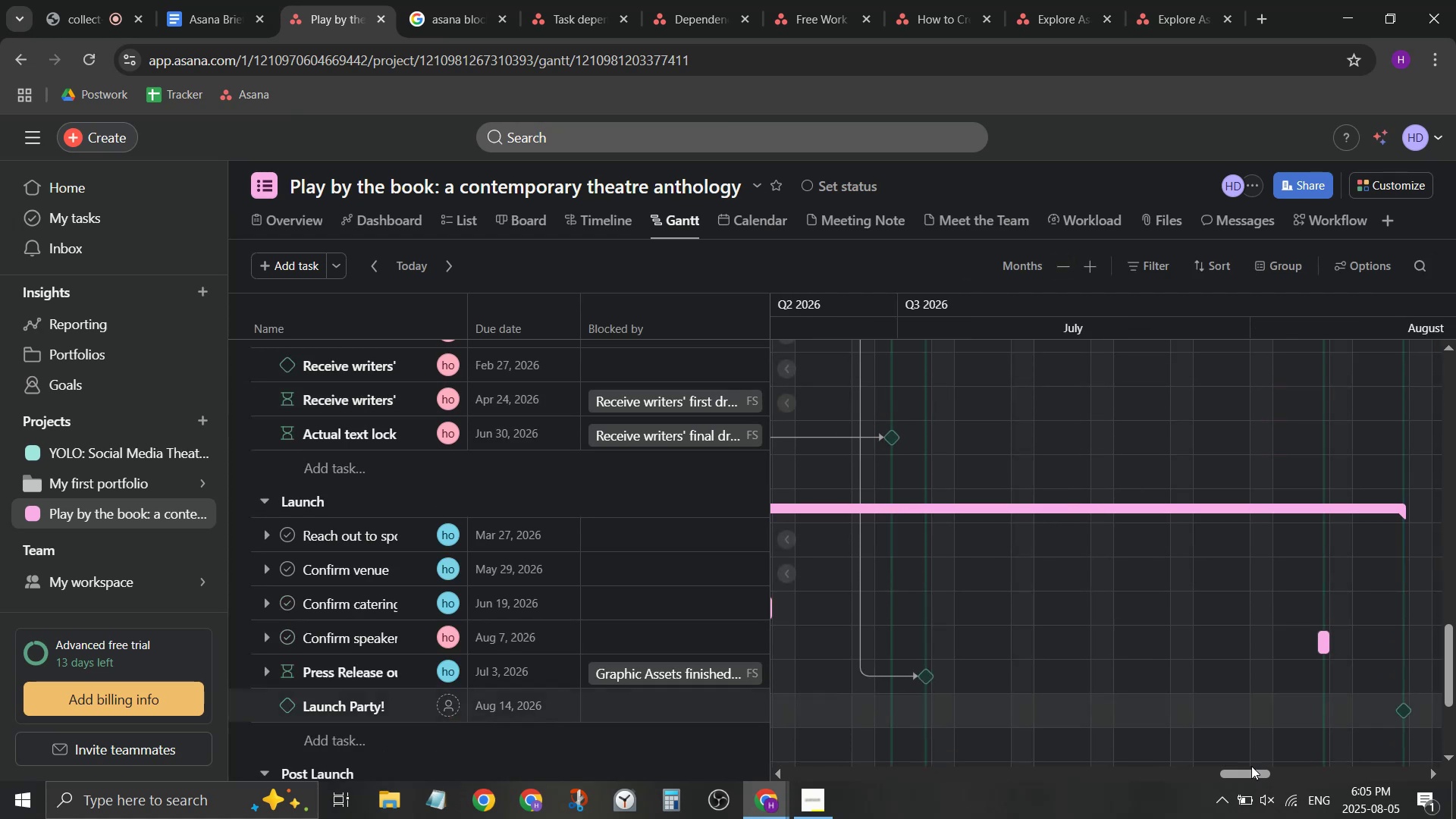 
left_click_drag(start_coordinate=[1250, 775], to_coordinate=[1266, 773])
 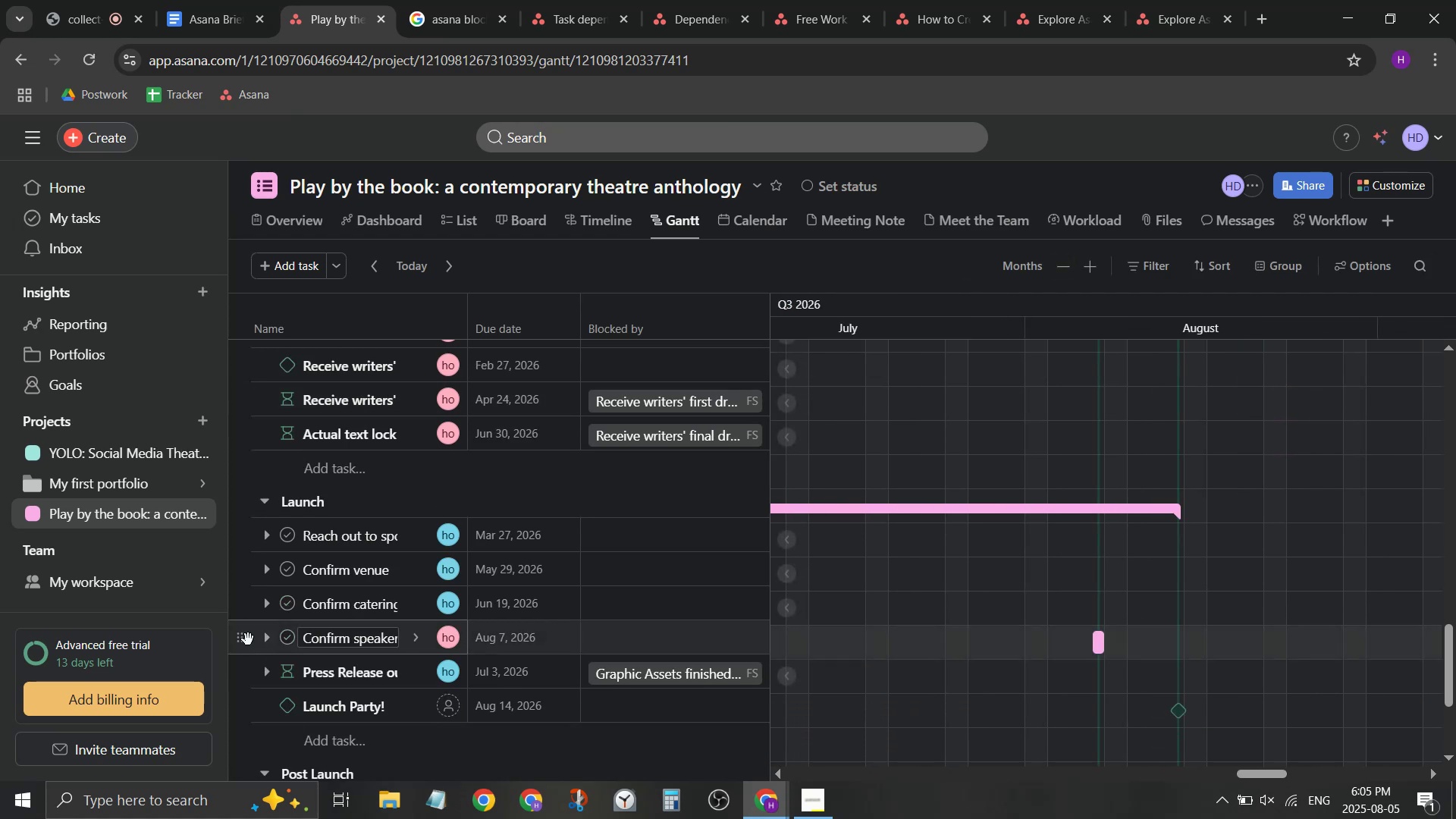 
scroll: coordinate [947, 574], scroll_direction: up, amount: 1.0
 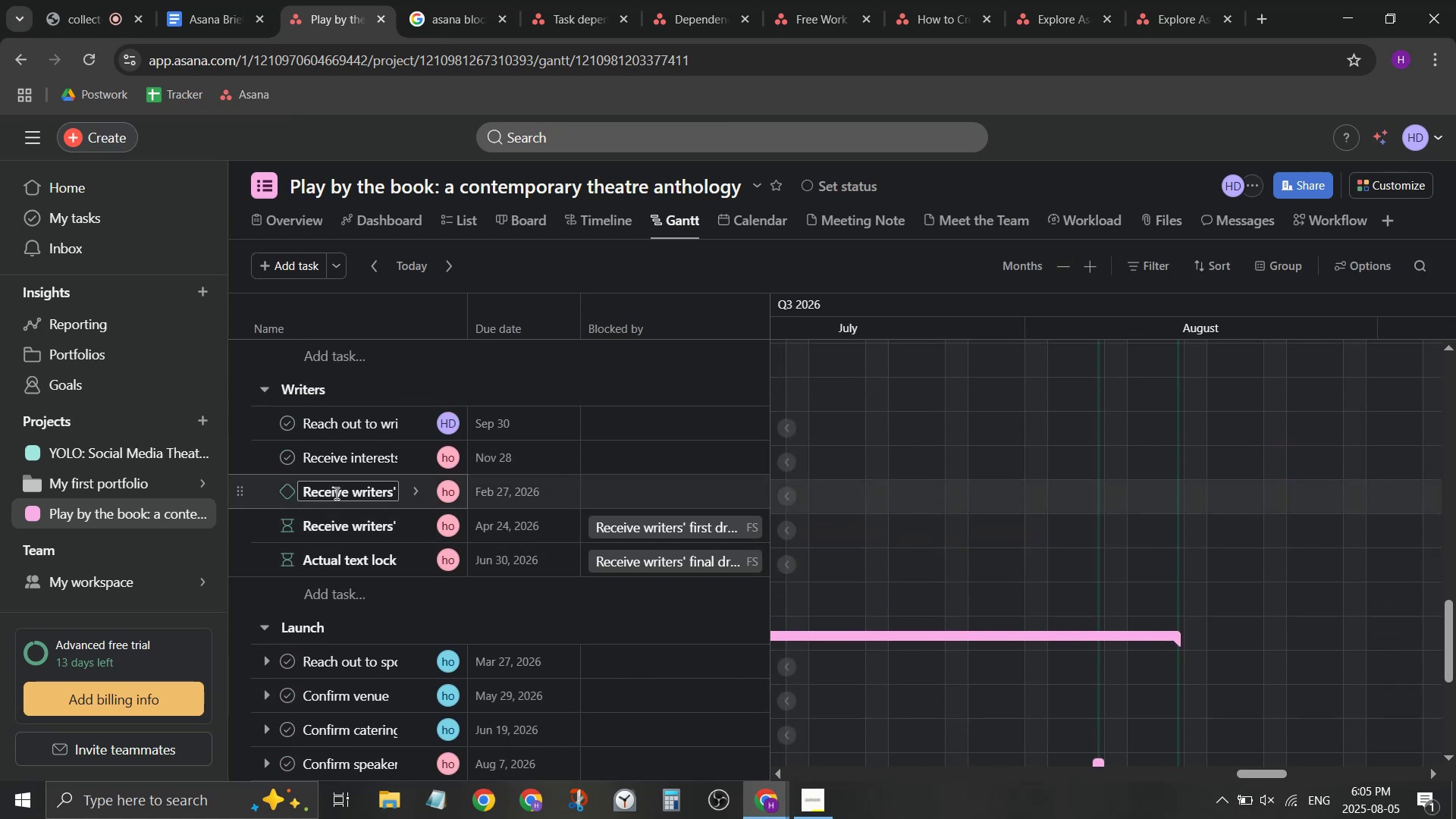 
mouse_move([248, 506])
 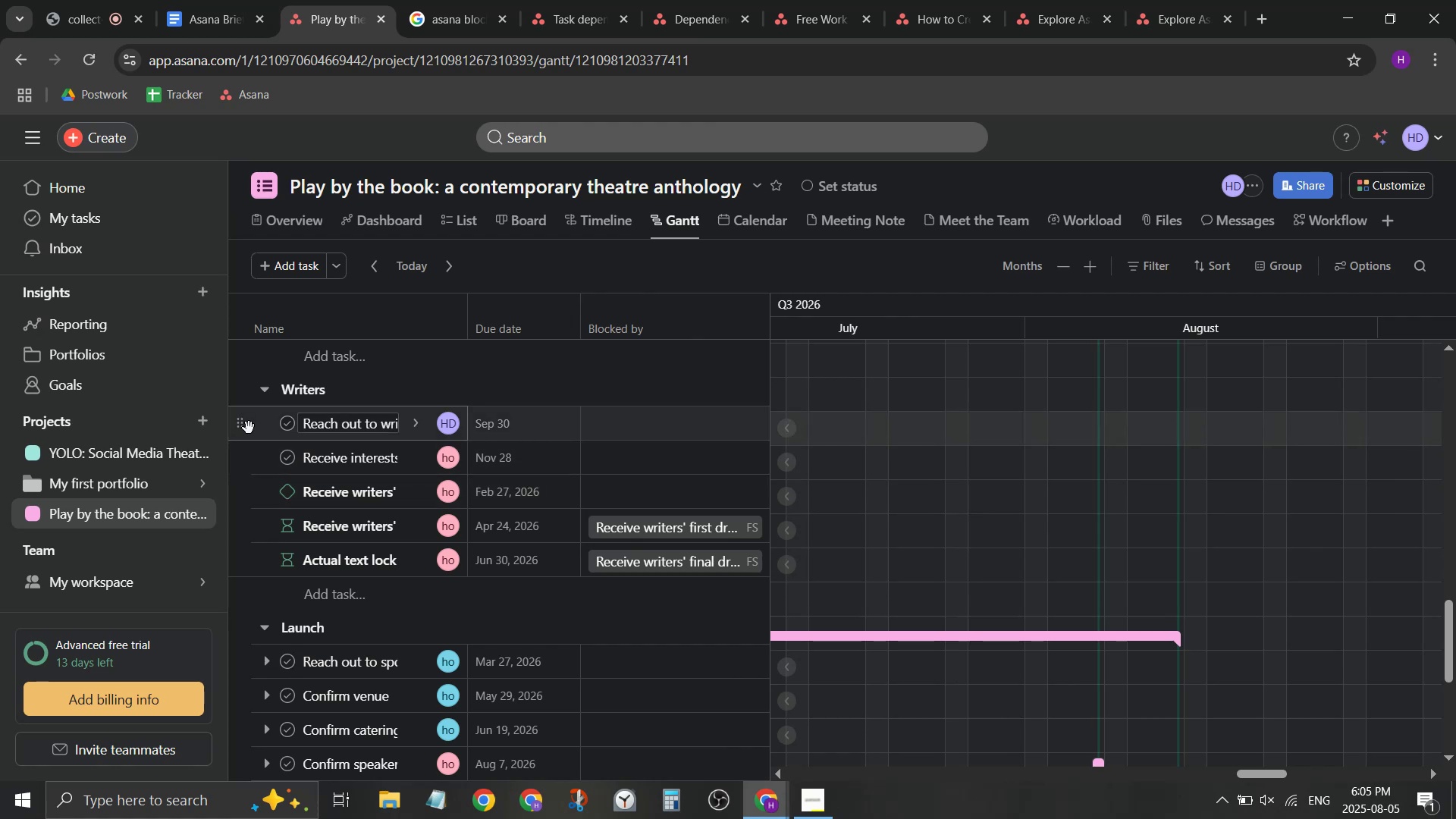 
scroll: coordinate [269, 466], scroll_direction: up, amount: 2.0
 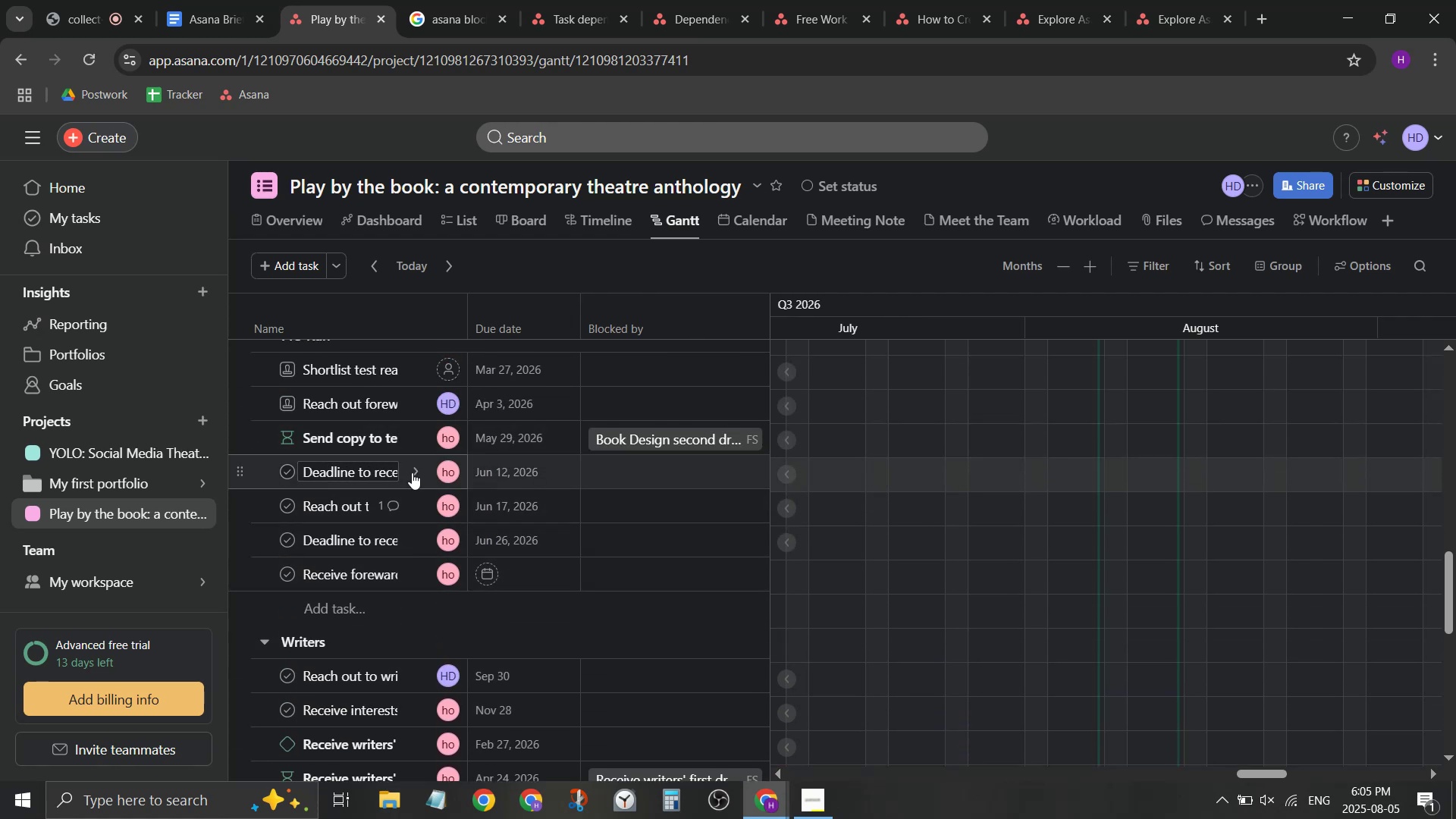 
wait(5.75)
 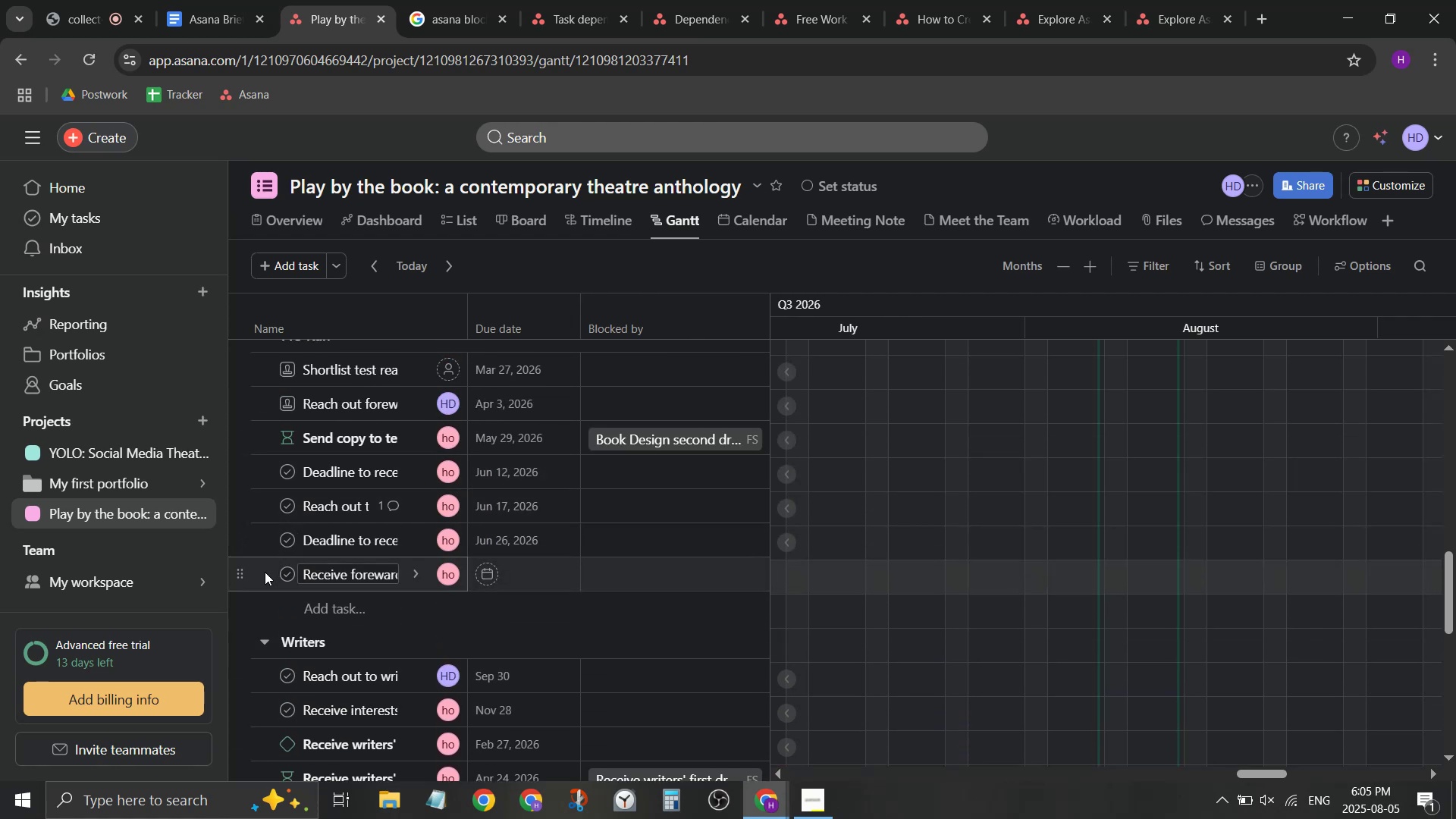 
scroll: coordinate [414, 472], scroll_direction: up, amount: 4.0
 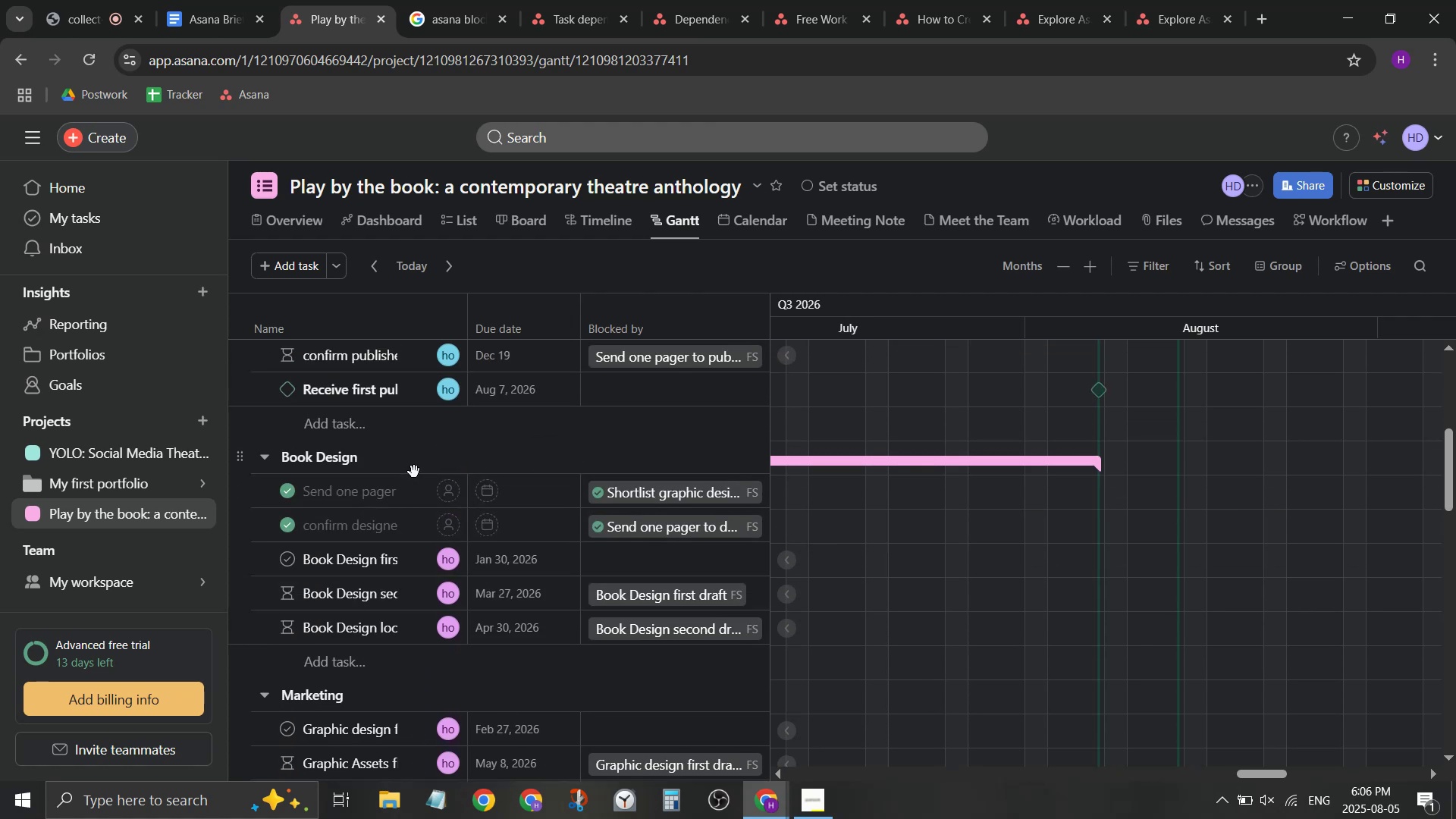 
scroll: coordinate [415, 472], scroll_direction: down, amount: 1.0
 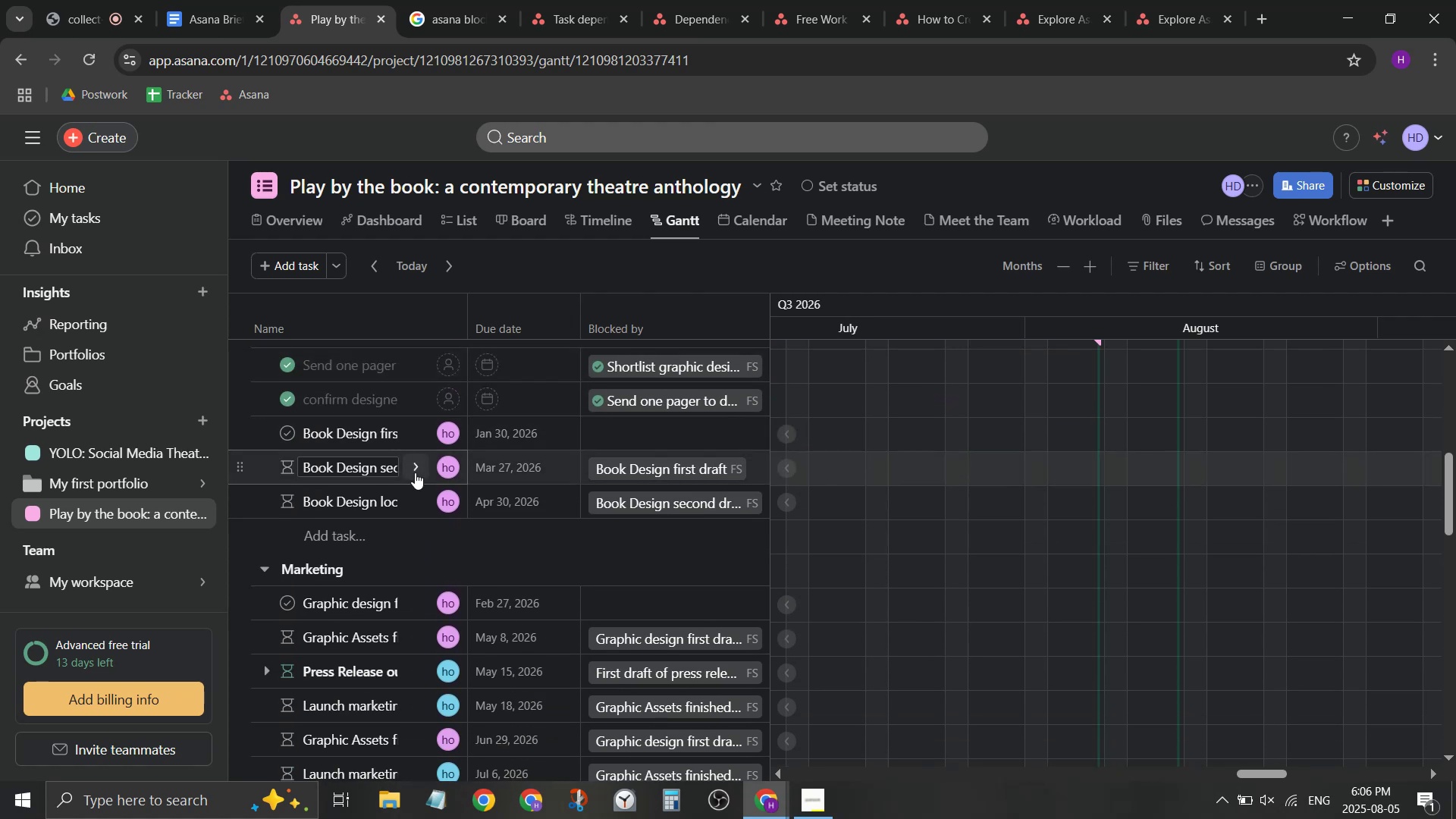 
scroll: coordinate [415, 472], scroll_direction: up, amount: 2.0
 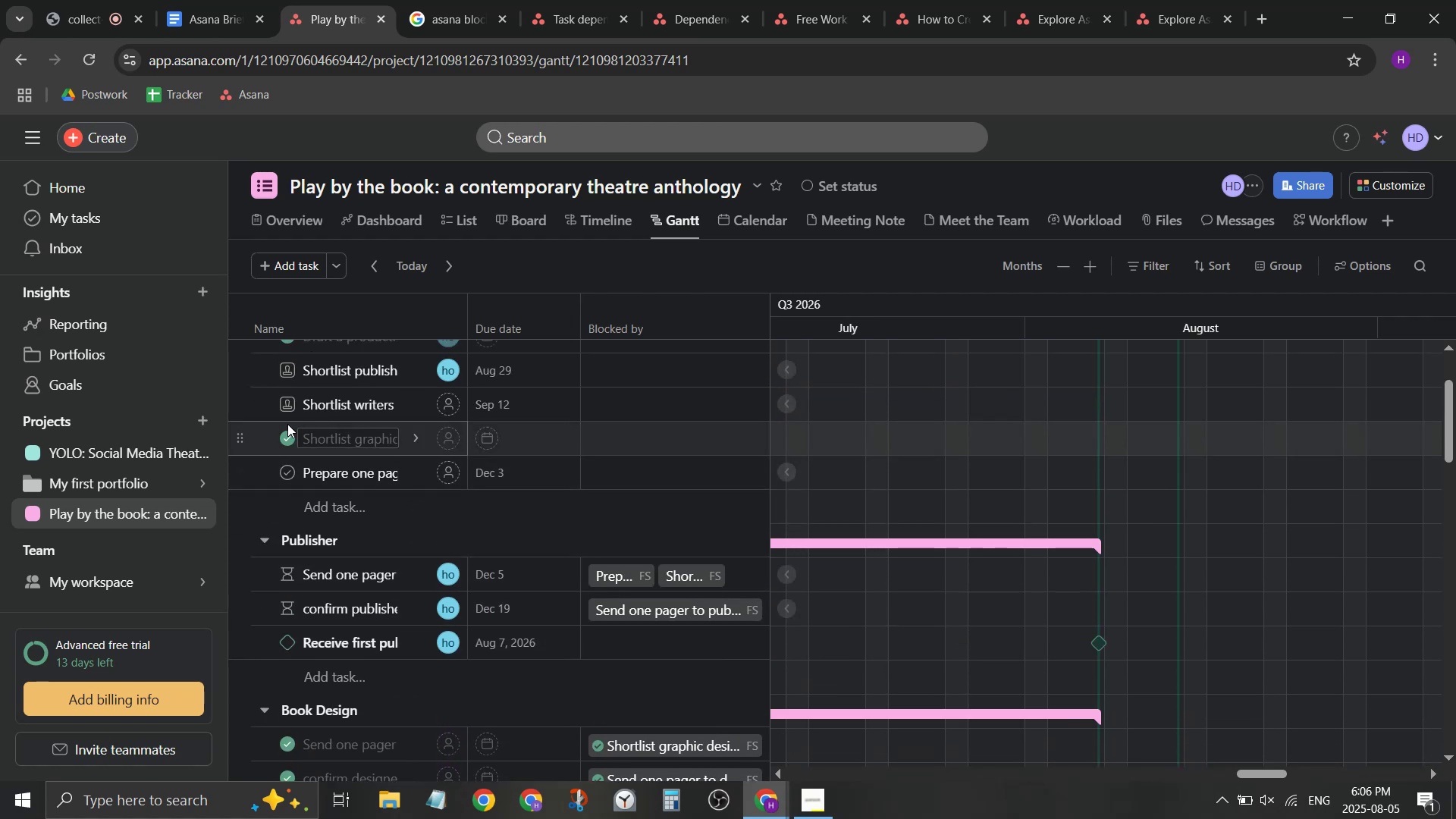 
left_click([264, 405])
 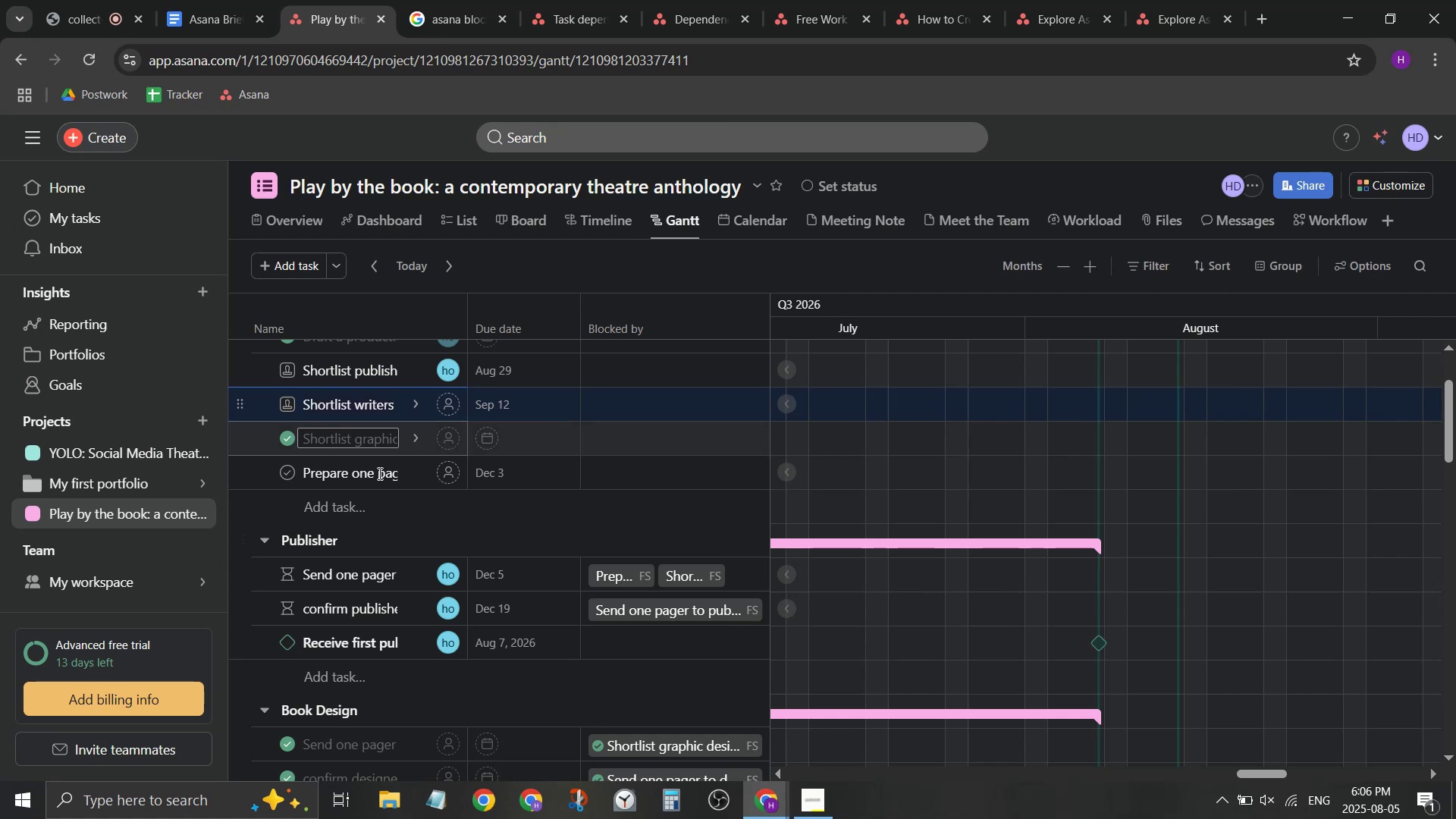 
scroll: coordinate [425, 633], scroll_direction: down, amount: 6.0
 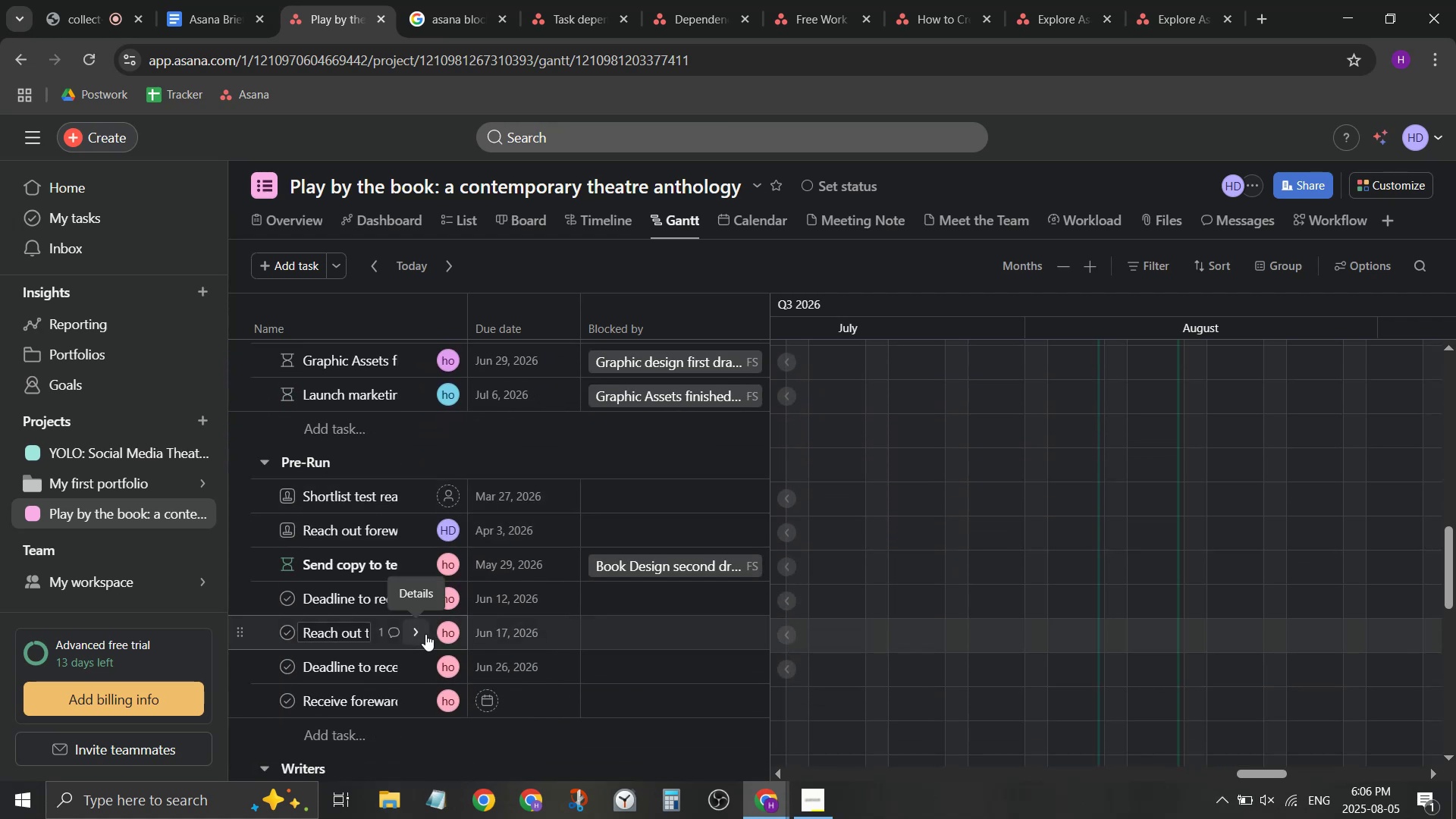 
scroll: coordinate [434, 598], scroll_direction: up, amount: 4.0
 